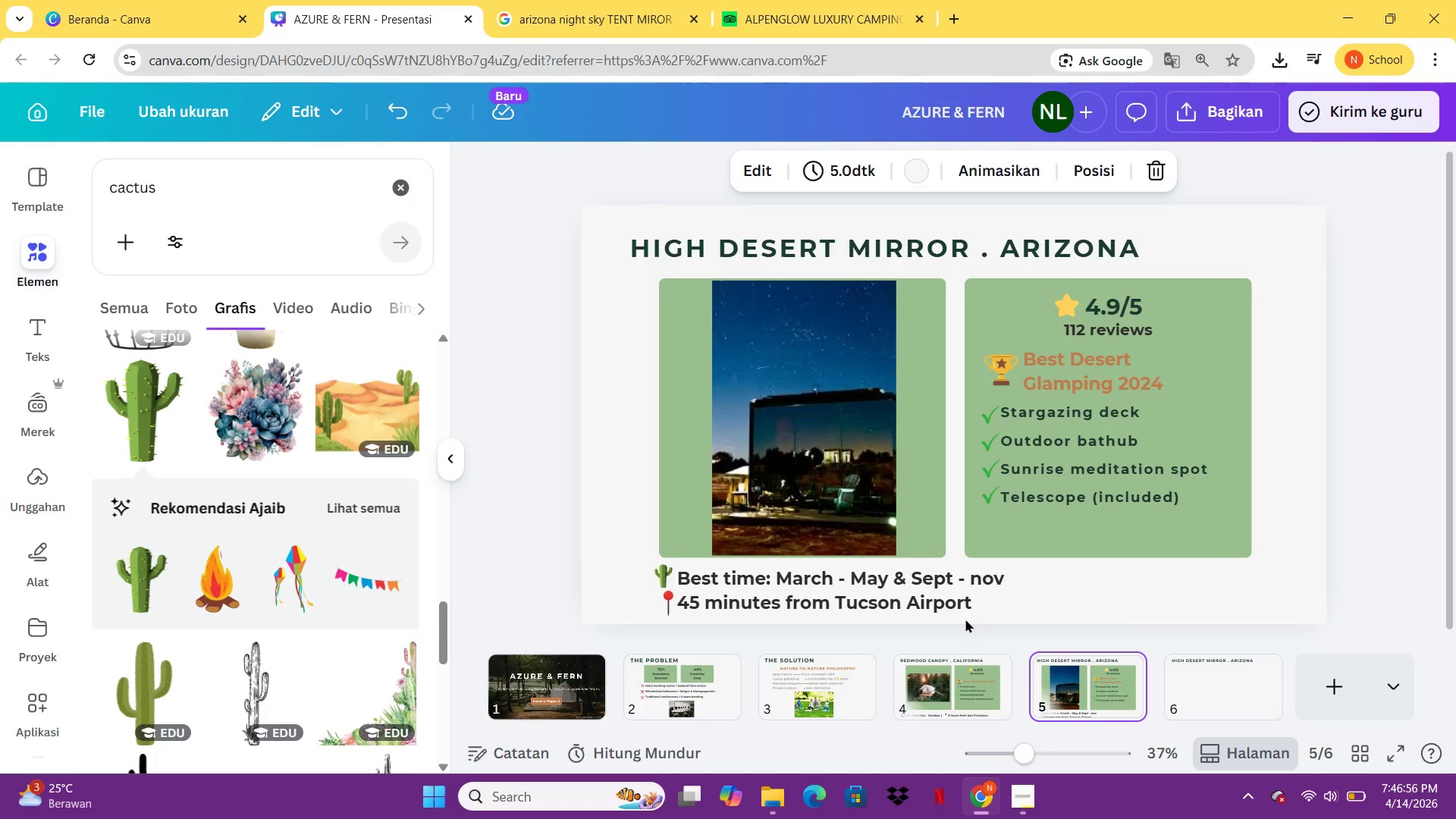 
wait(5.12)
 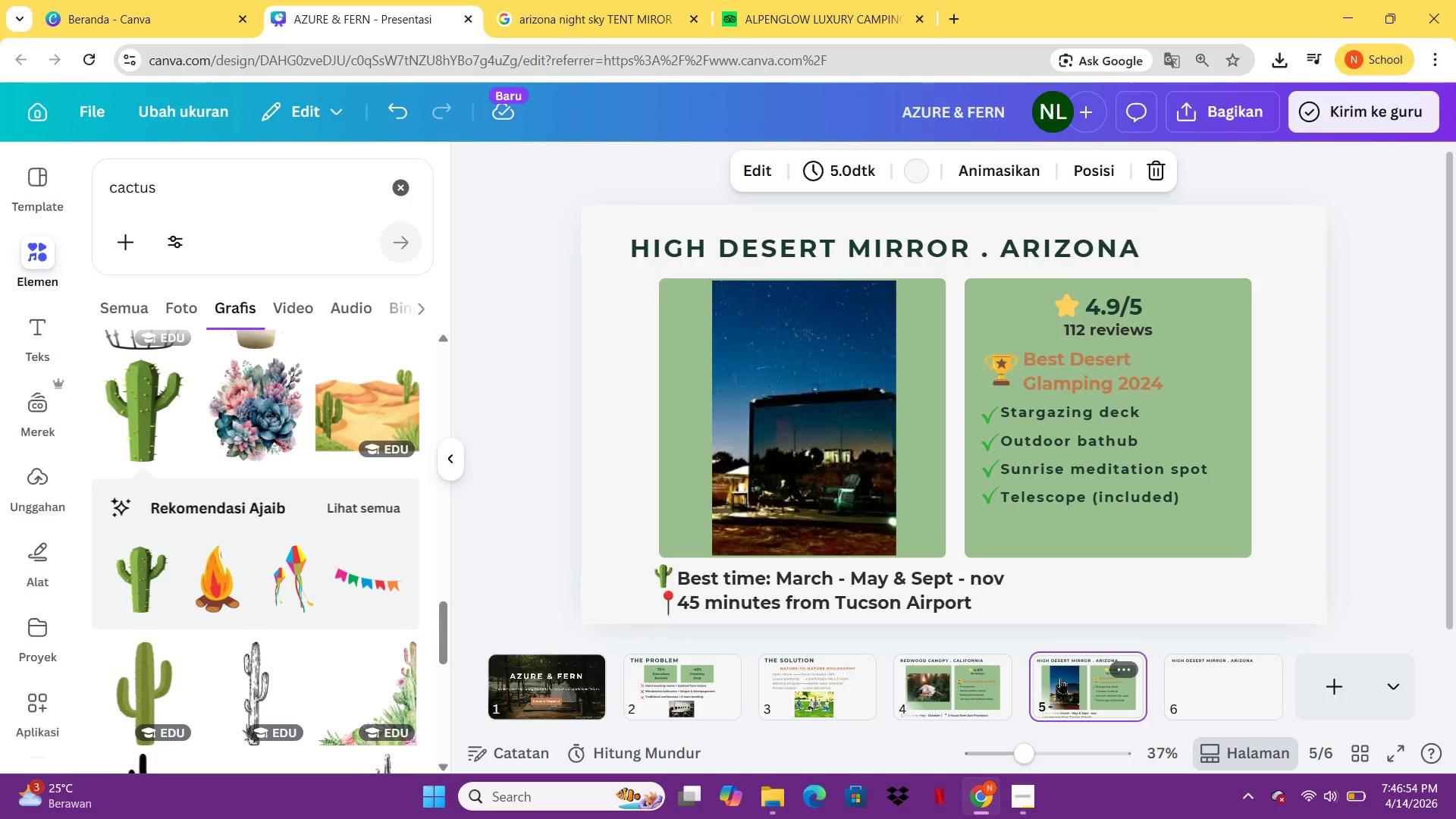 
left_click([1060, 682])
 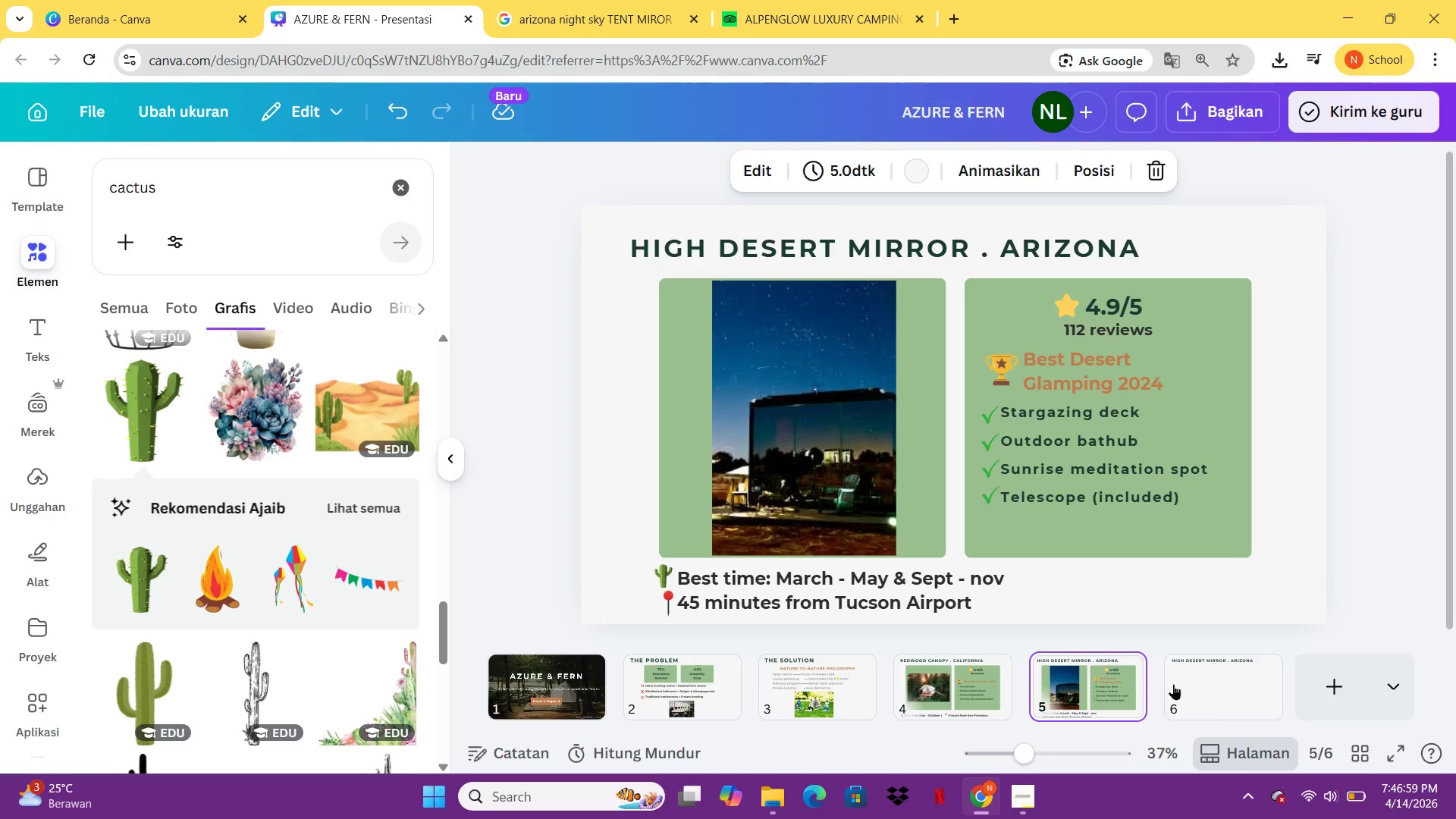 
left_click([1173, 684])
 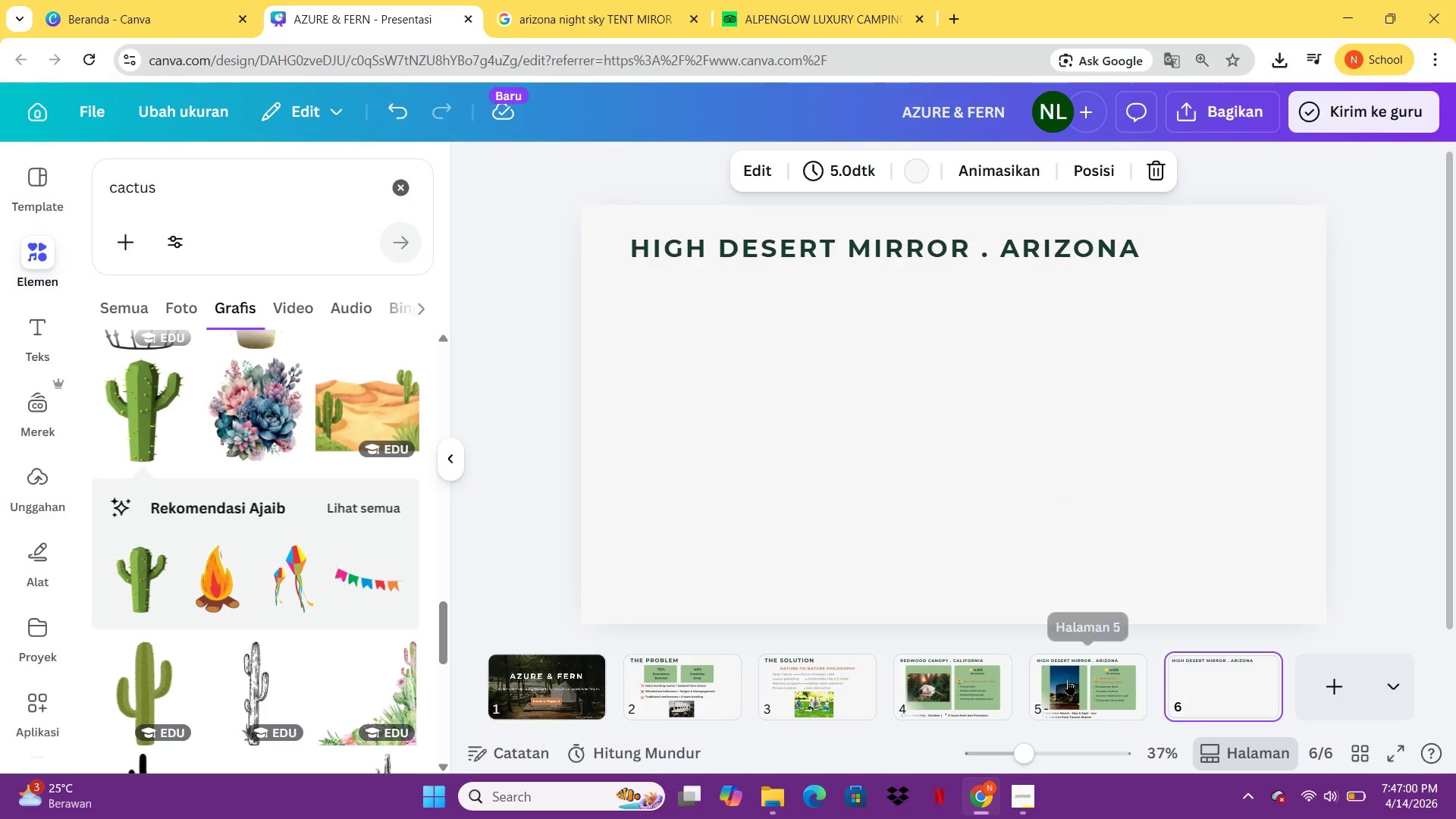 
left_click([1067, 679])
 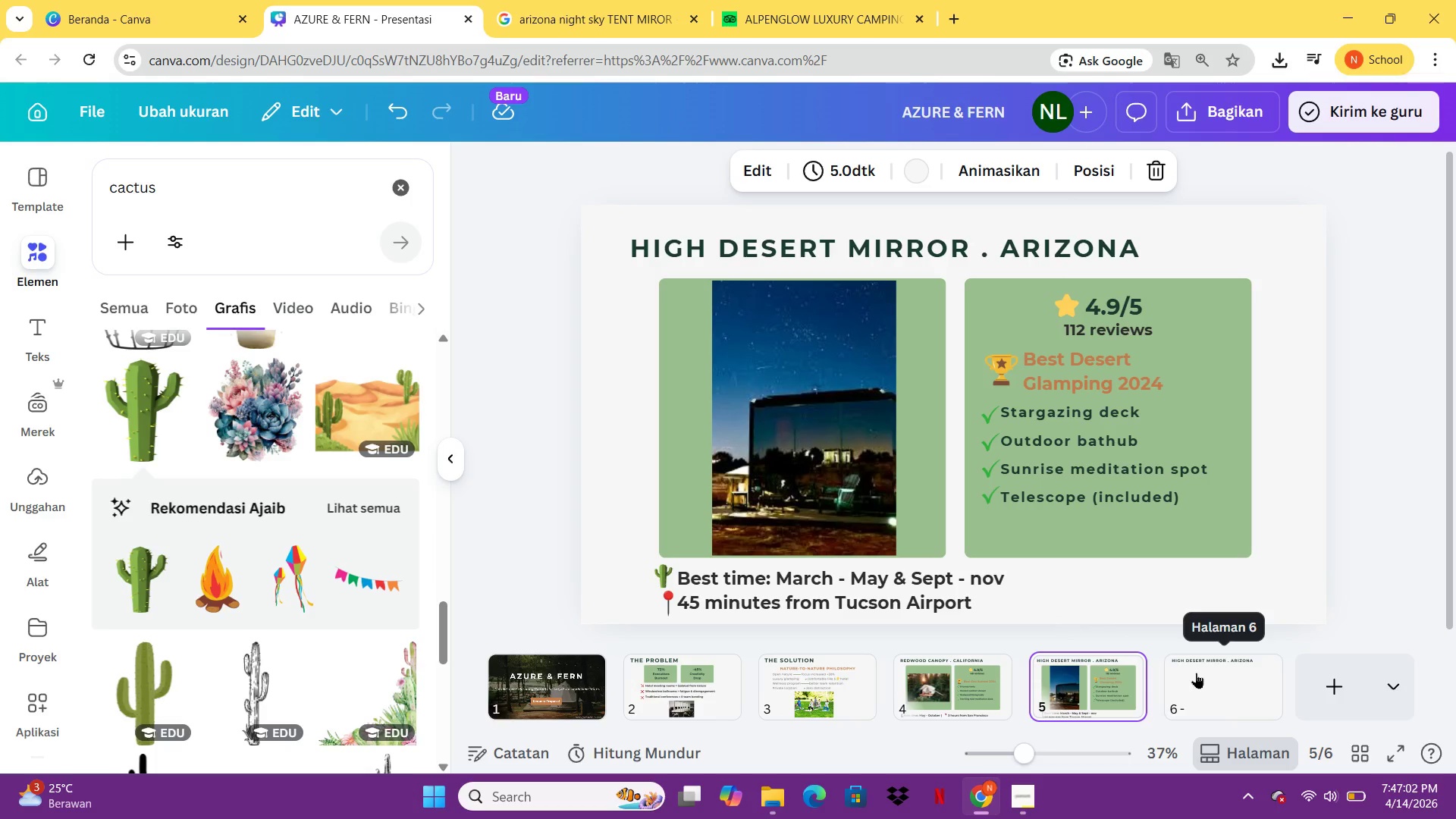 
left_click([1196, 673])
 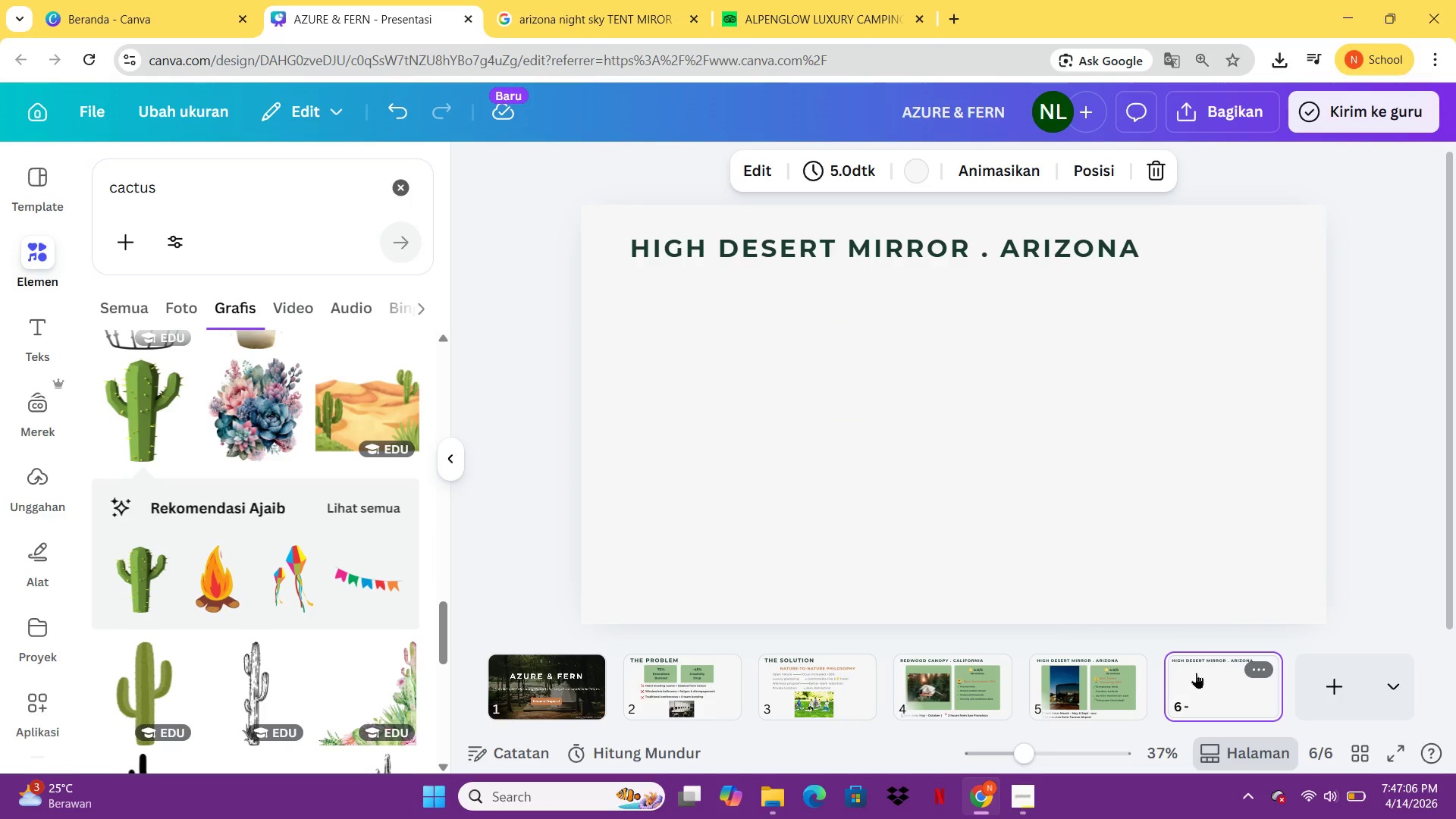 
wait(5.17)
 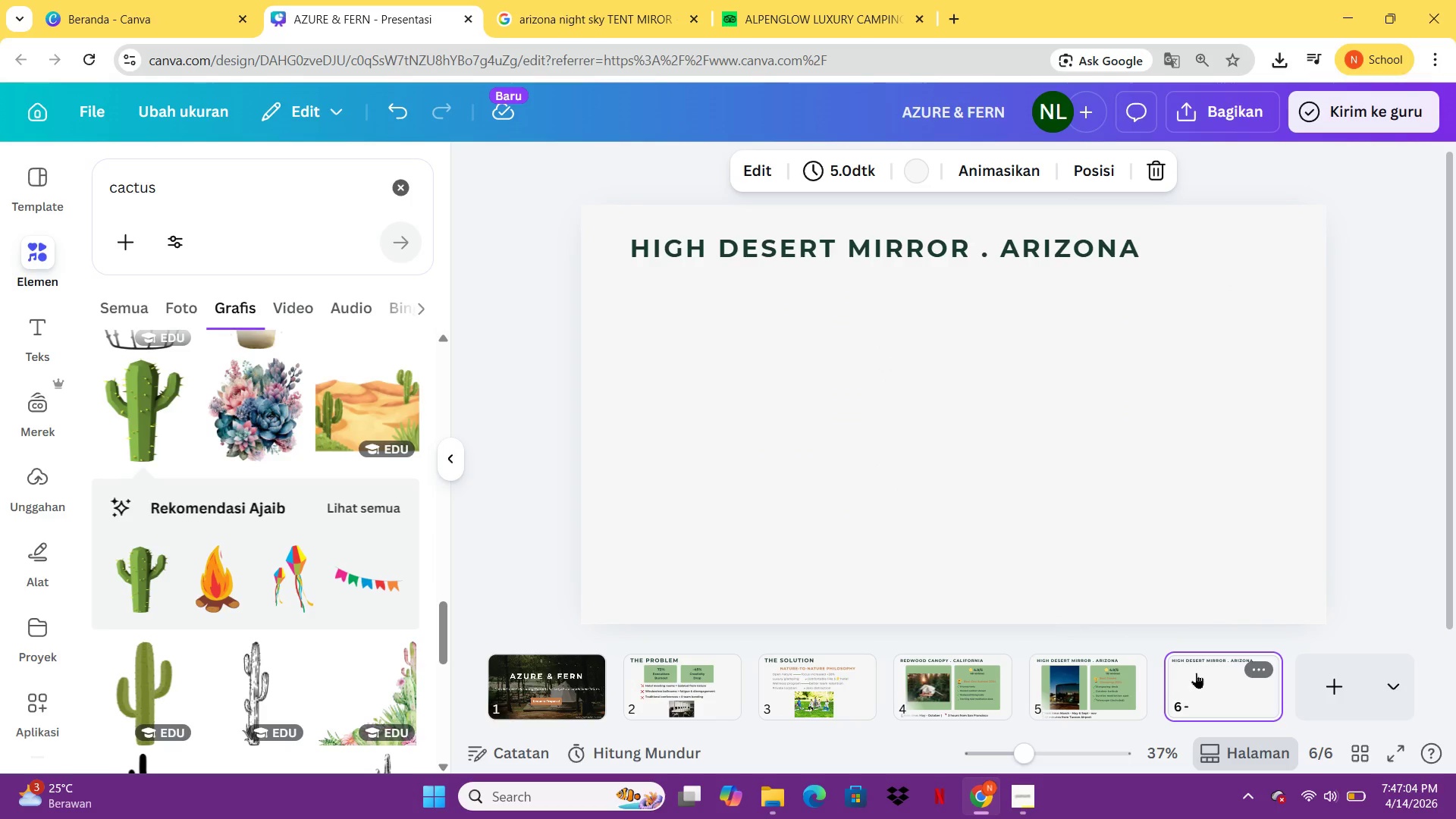 
double_click([874, 259])
 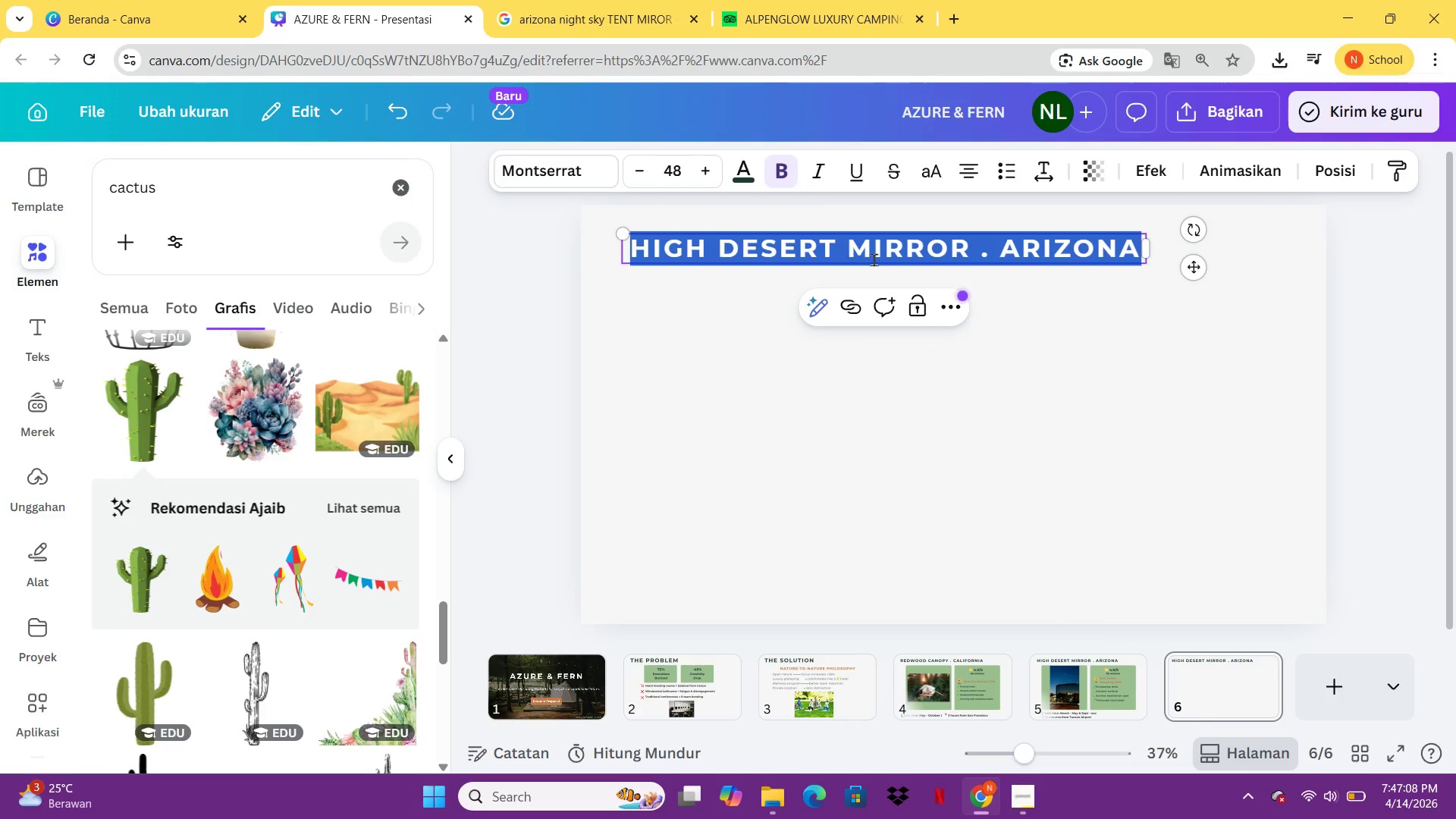 
type(APPALACHIAN MIST . NORTH CAROLINA)
 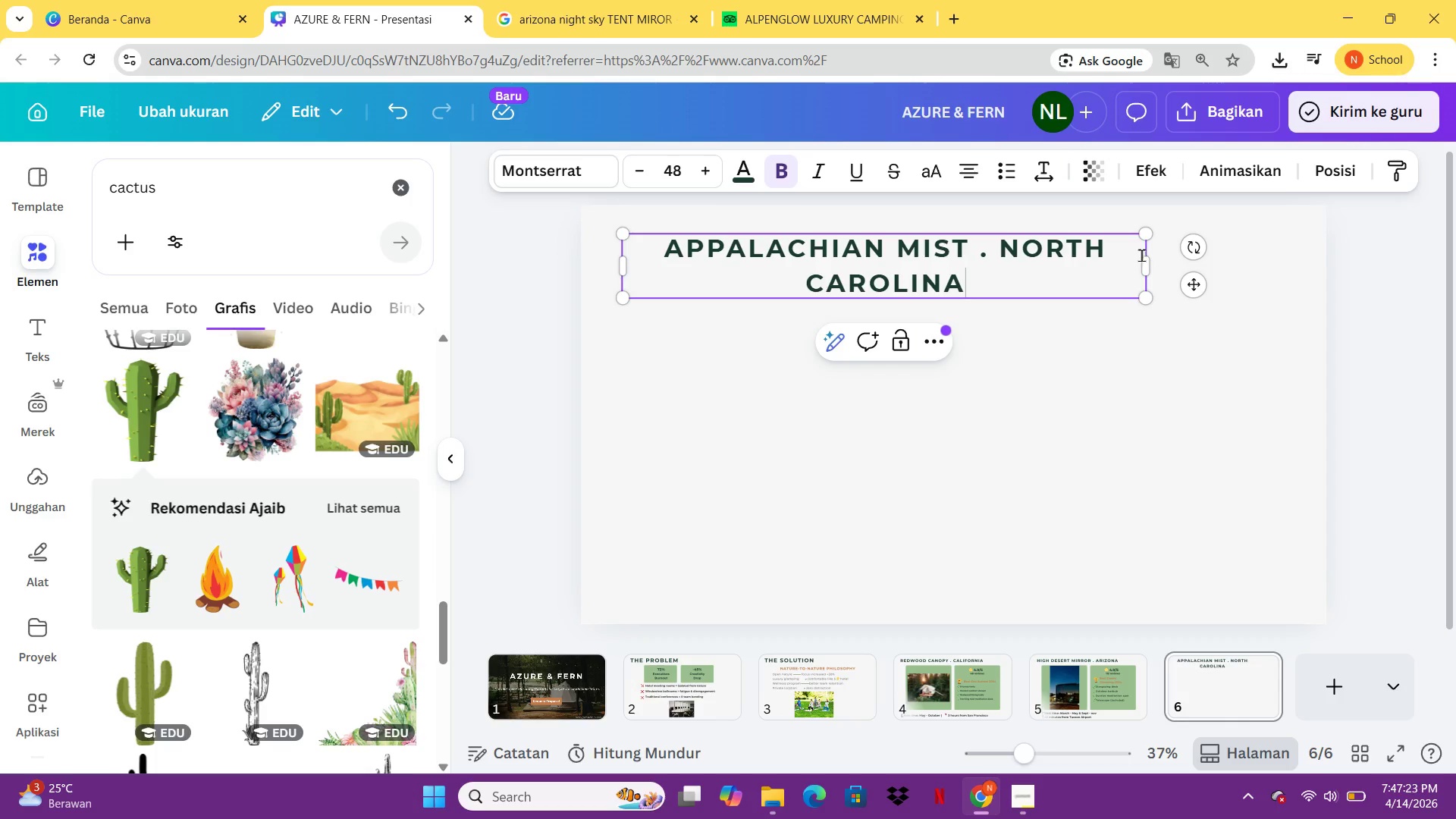 
left_click_drag(start_coordinate=[1150, 270], to_coordinate=[1260, 258])
 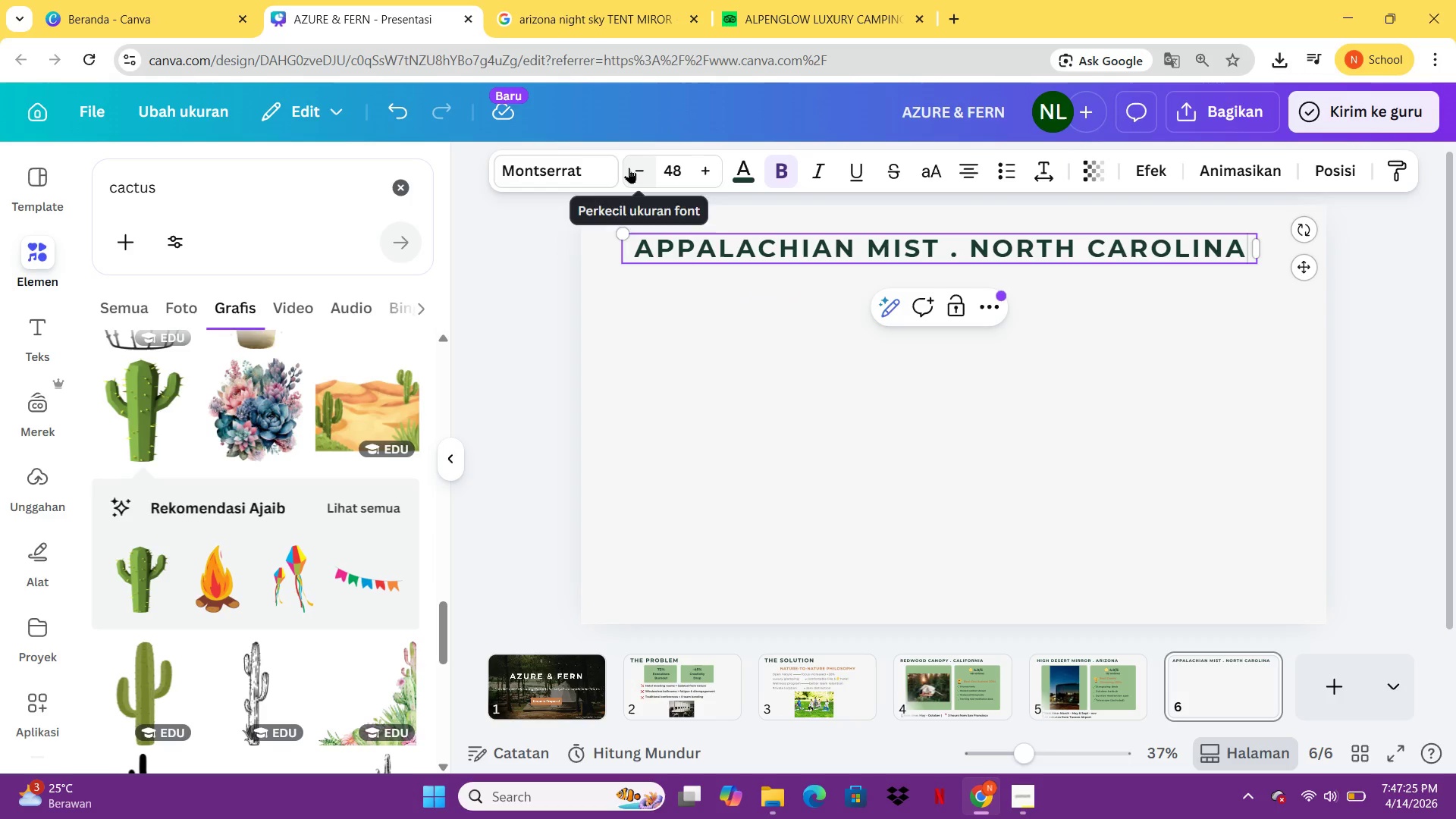 
double_click([629, 168])
 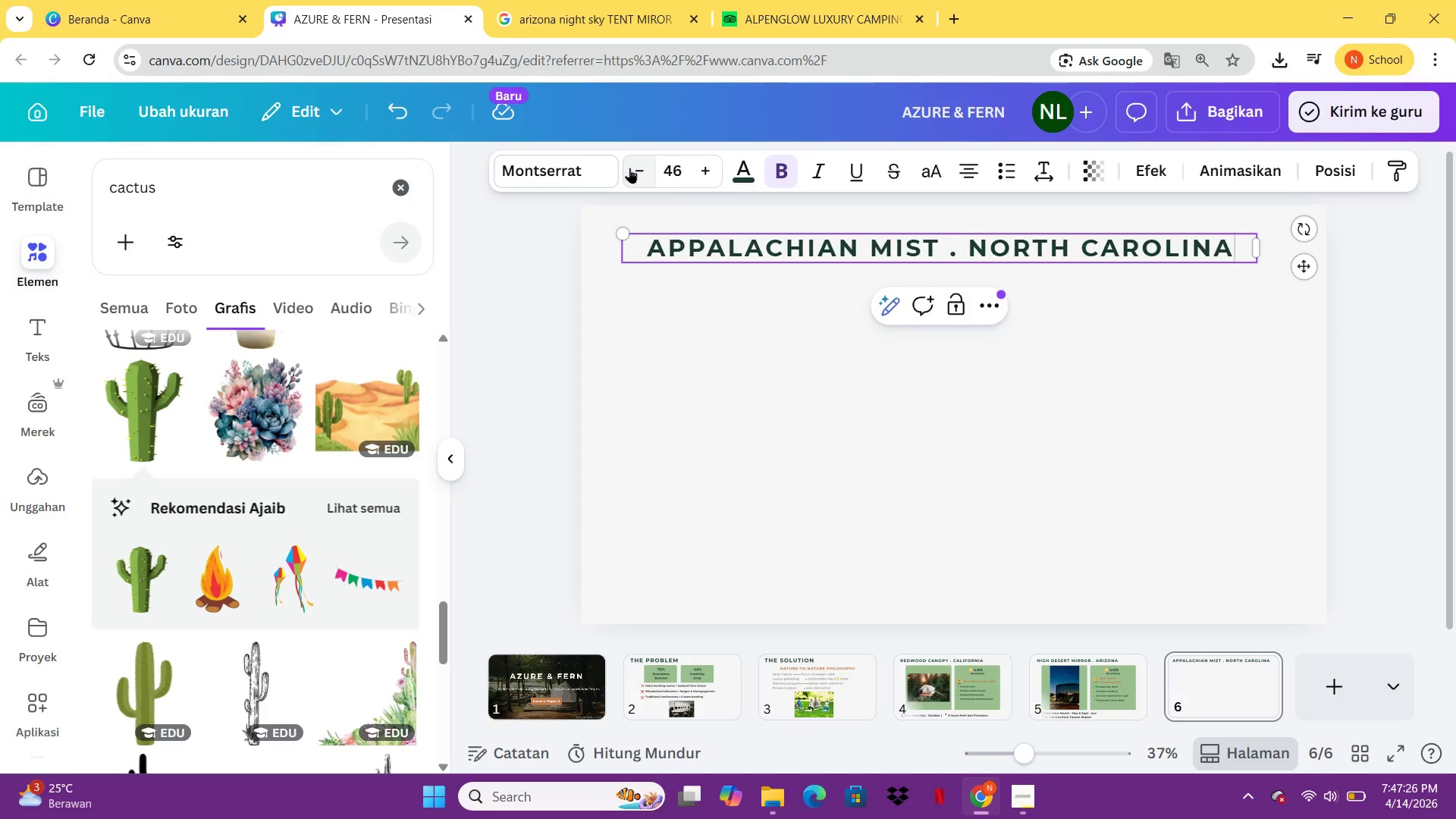 
triple_click([629, 168])
 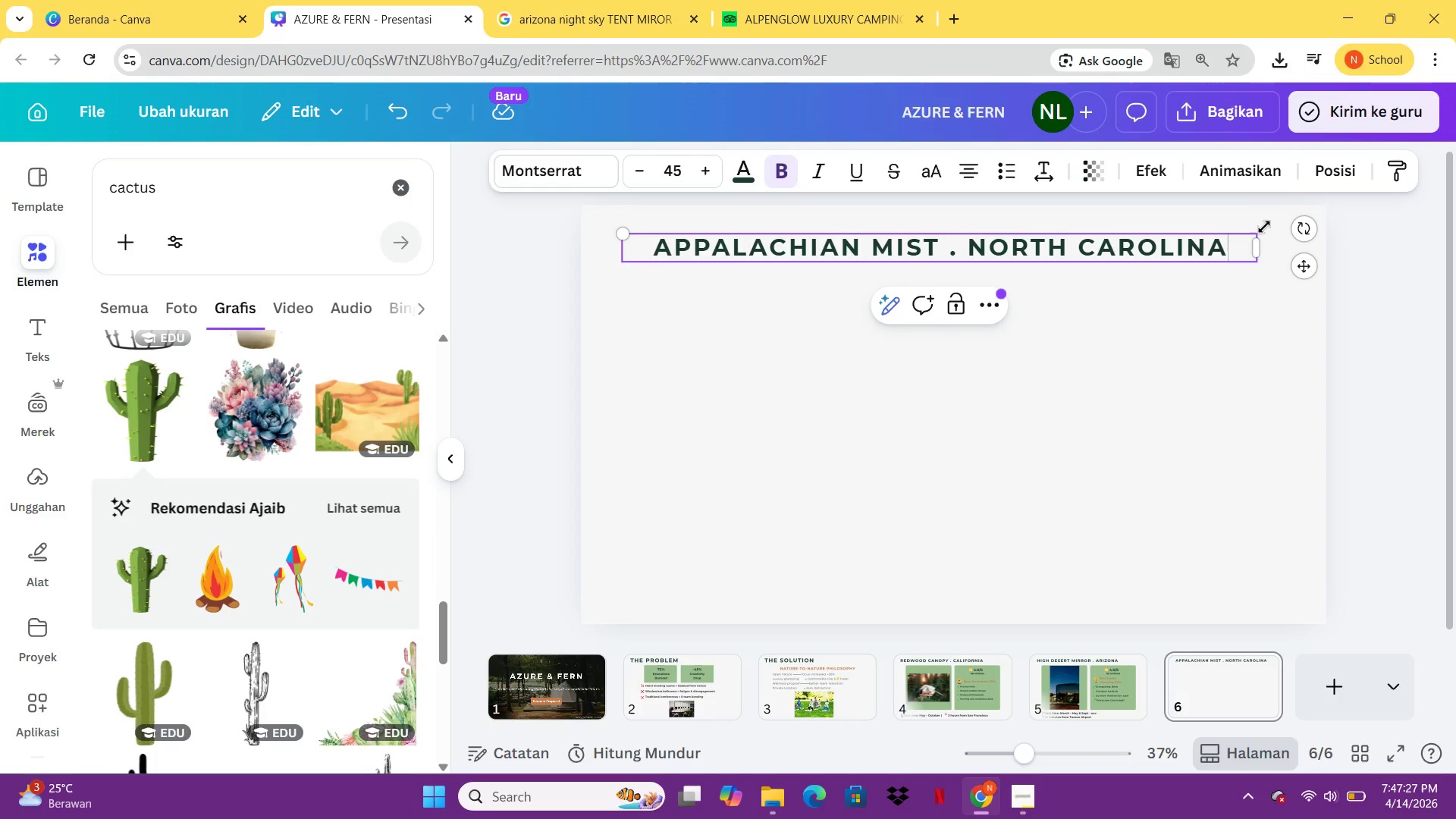 
left_click_drag(start_coordinate=[1263, 246], to_coordinate=[1218, 246])
 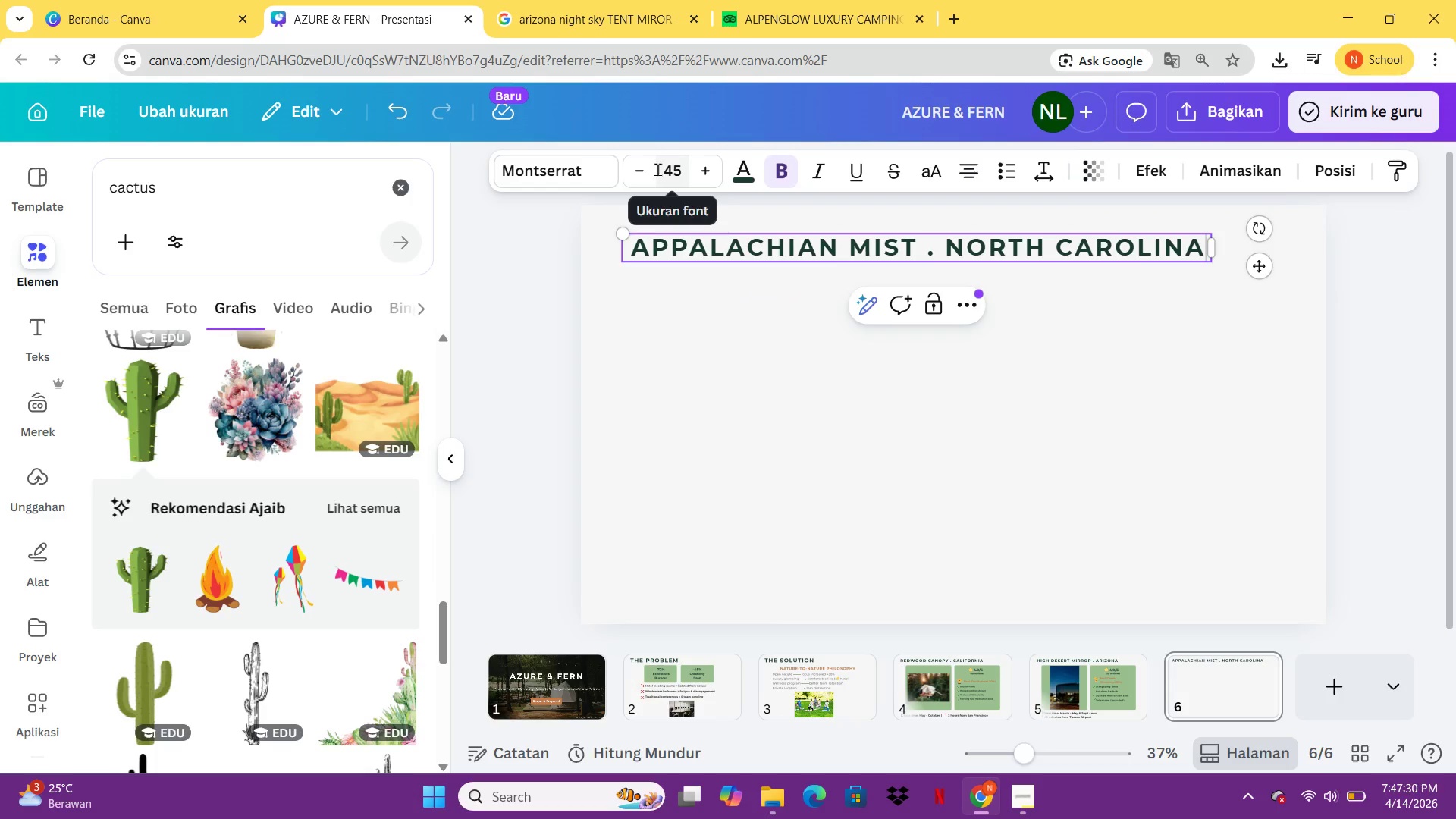 
left_click([637, 169])
 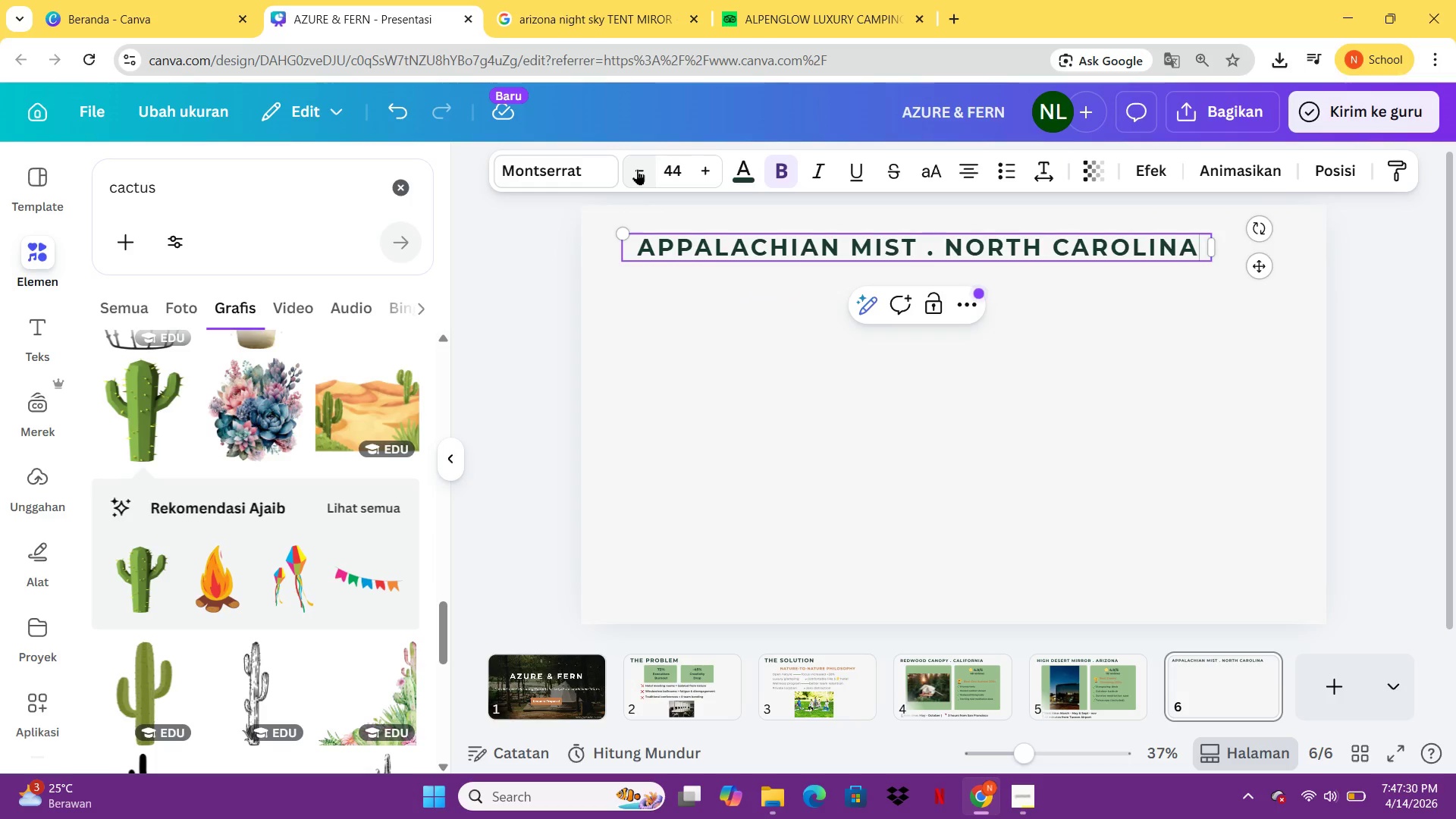 
left_click([637, 169])
 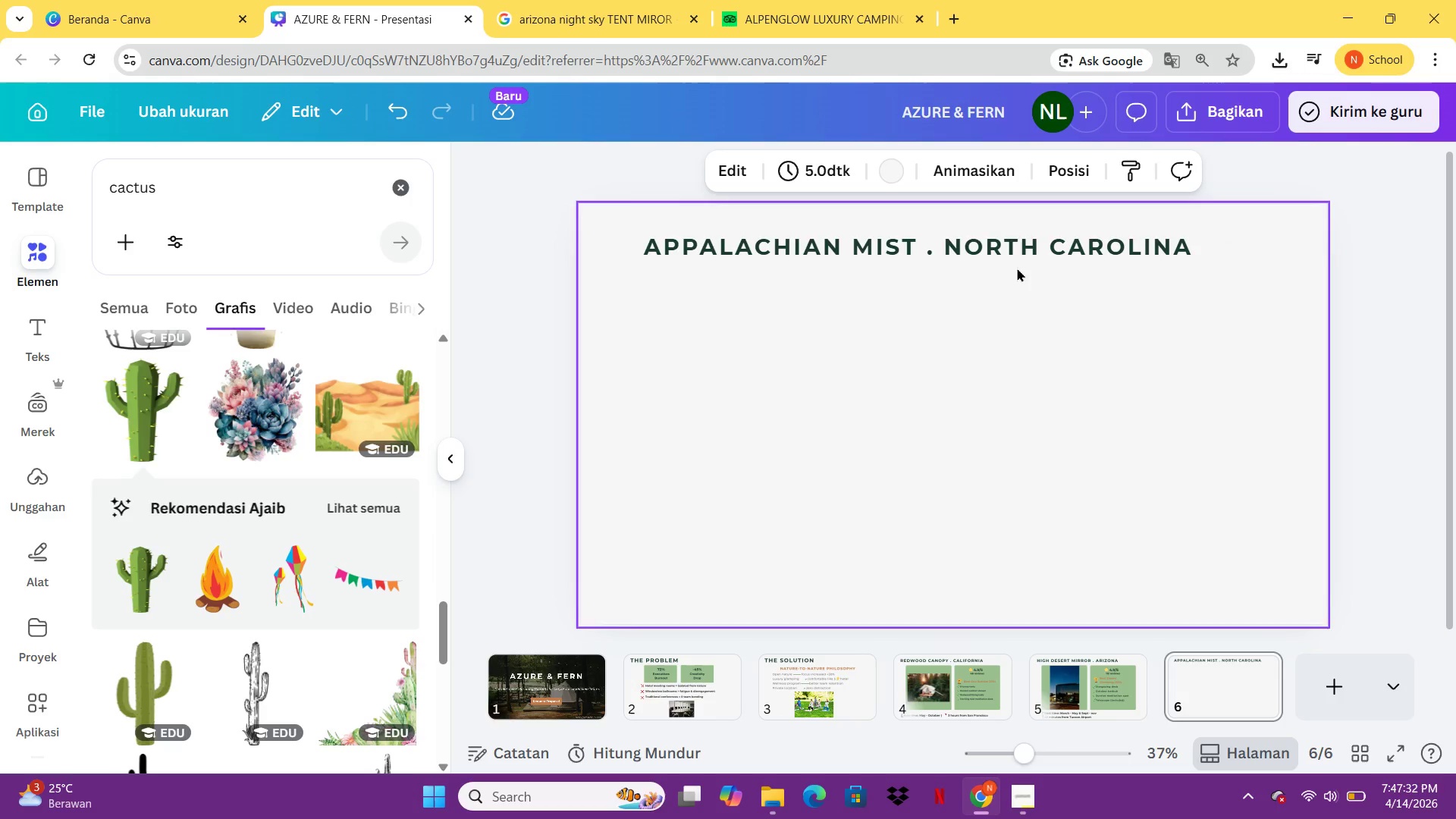 
left_click_drag(start_coordinate=[1008, 250], to_coordinate=[987, 246])
 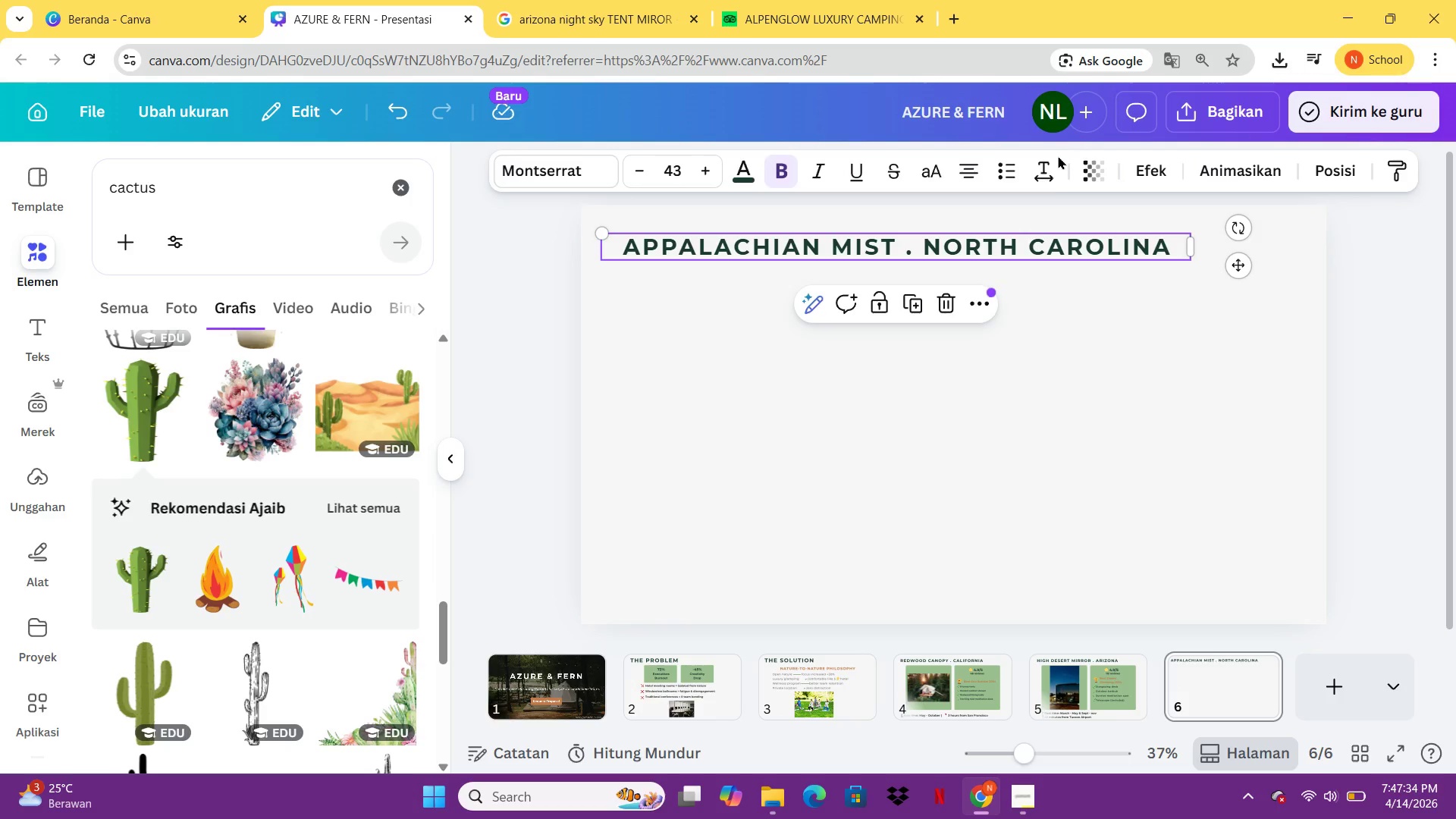 
left_click([1048, 172])
 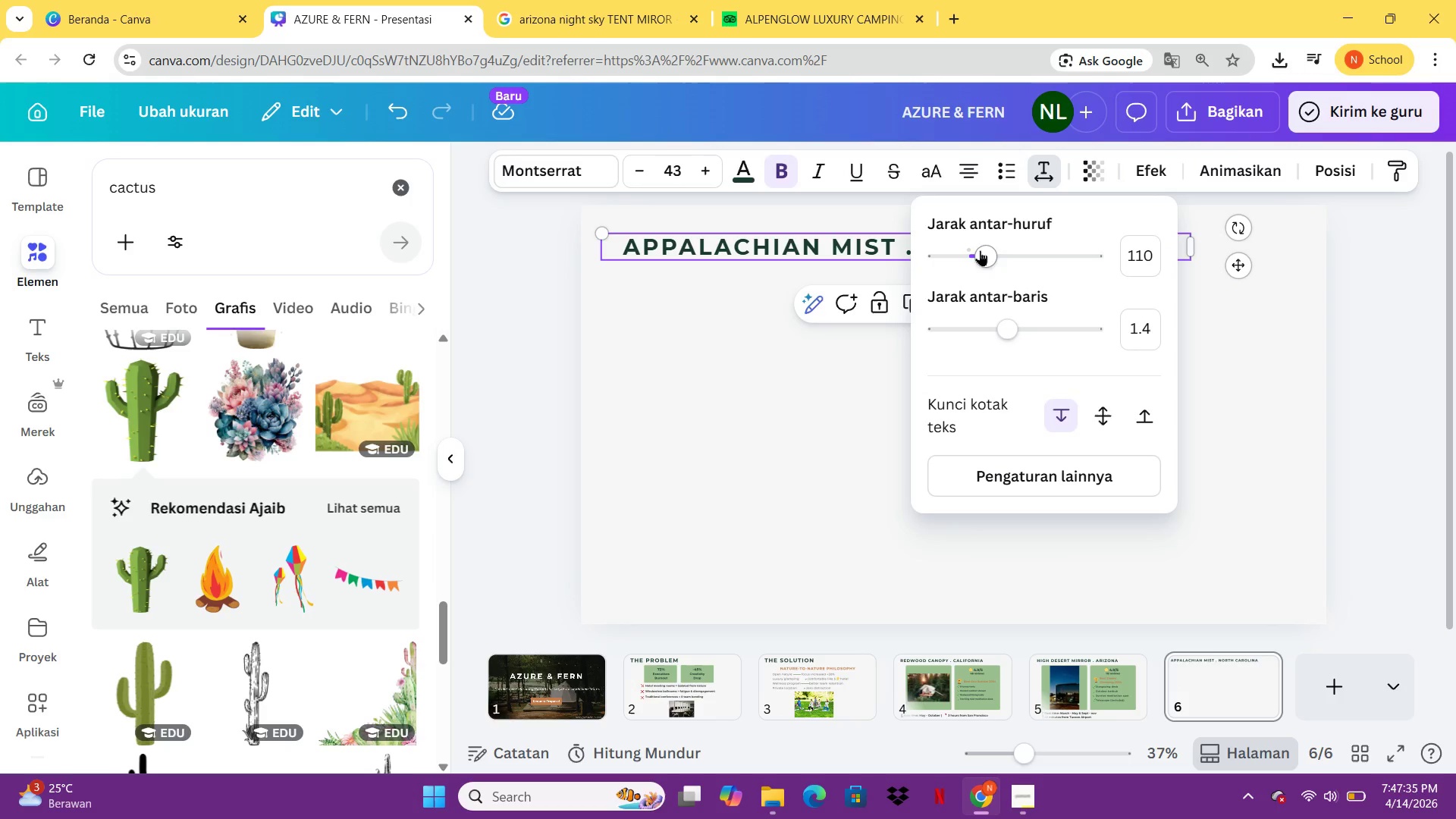 
left_click_drag(start_coordinate=[978, 250], to_coordinate=[973, 251])
 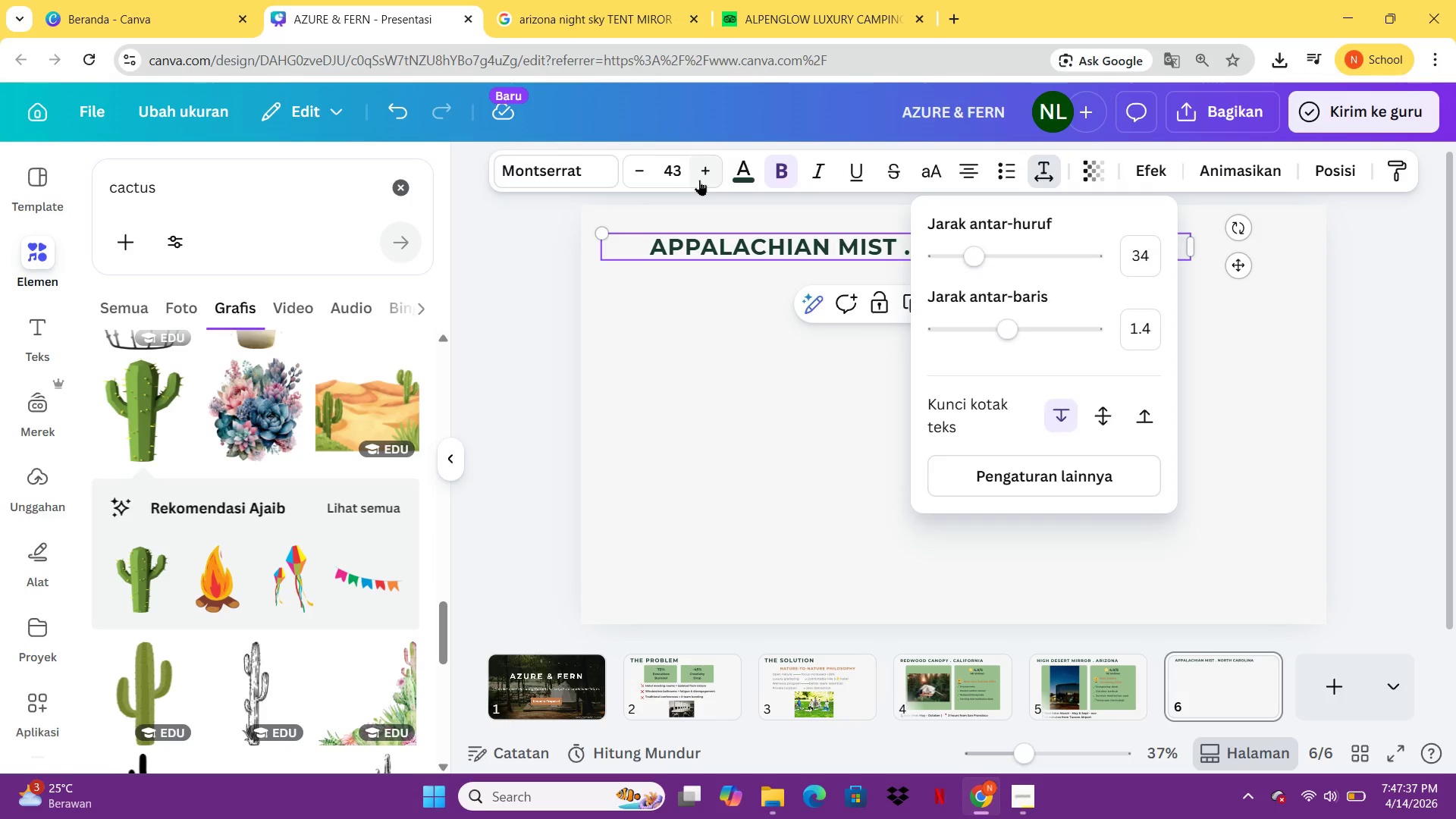 
double_click([699, 180])
 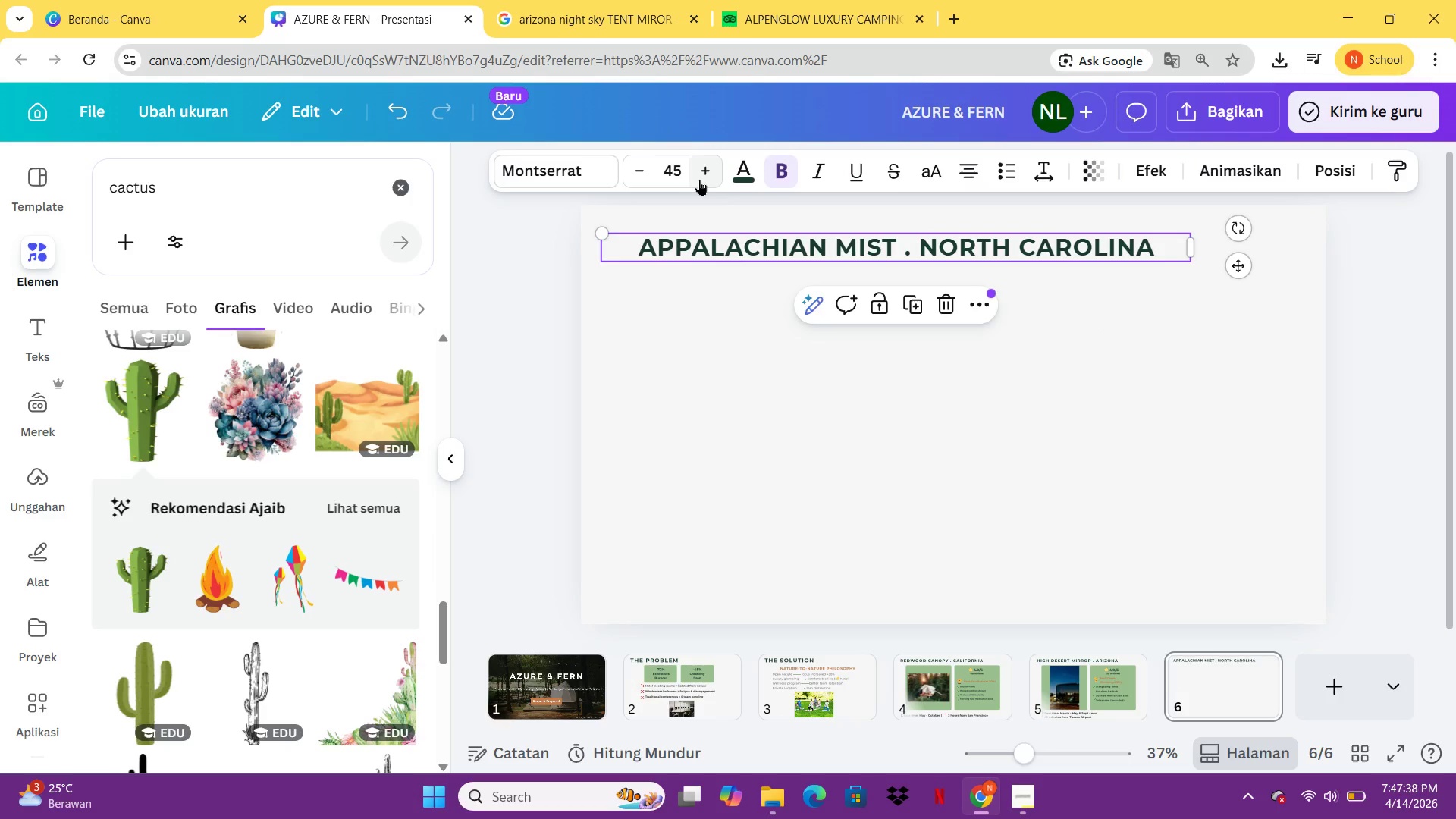 
triple_click([699, 180])
 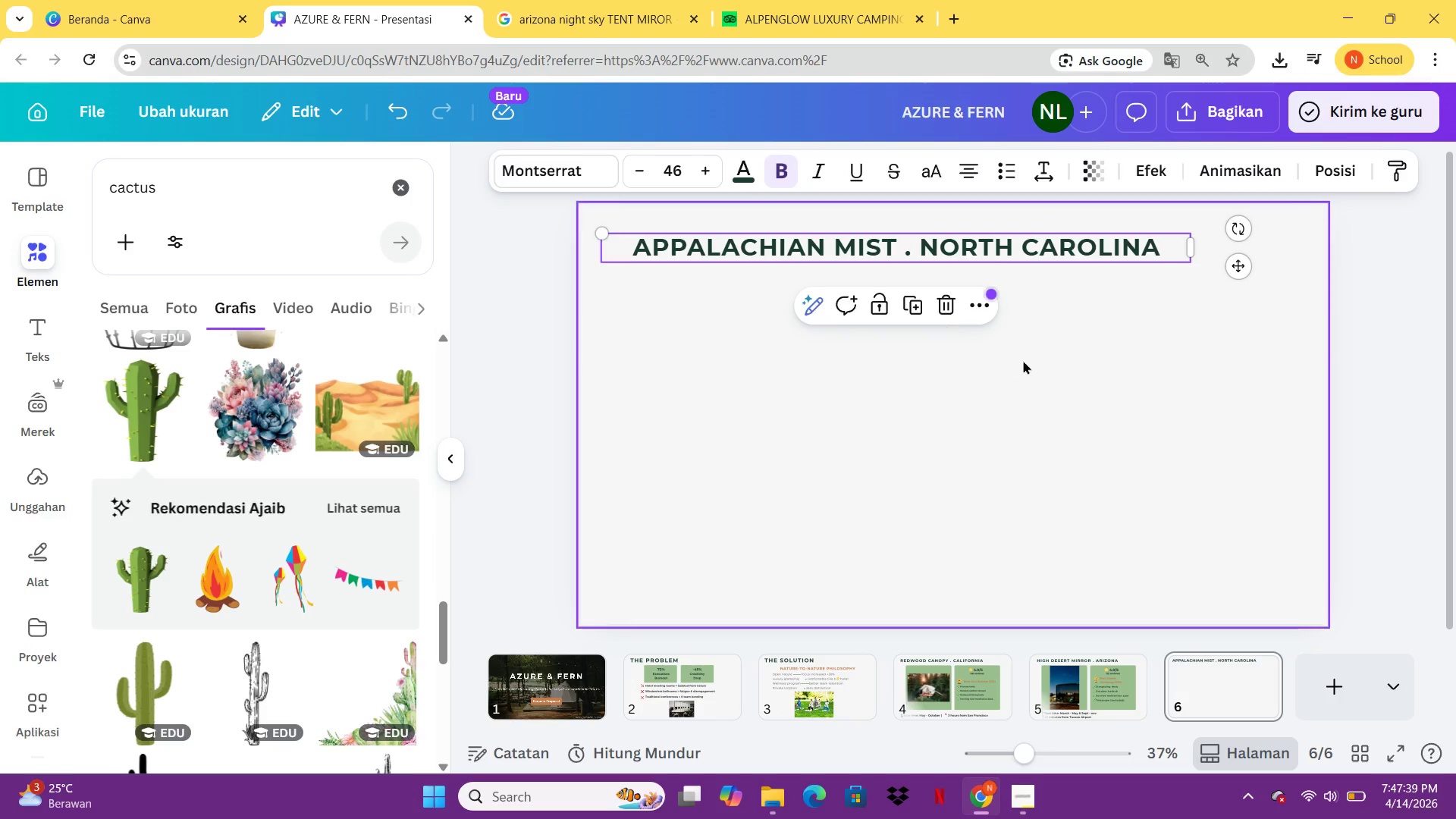 
left_click([1024, 361])
 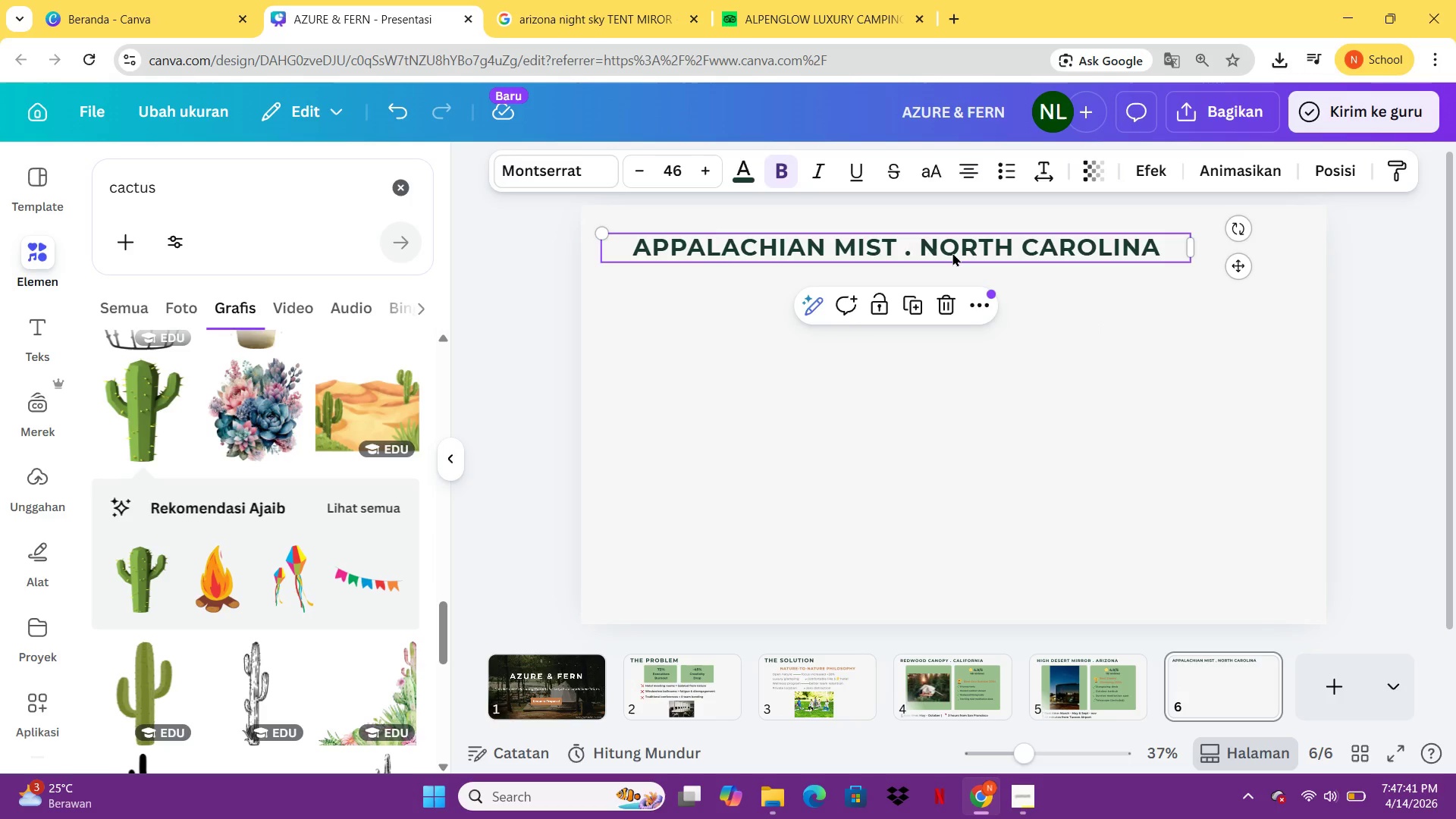 
left_click([952, 253])
 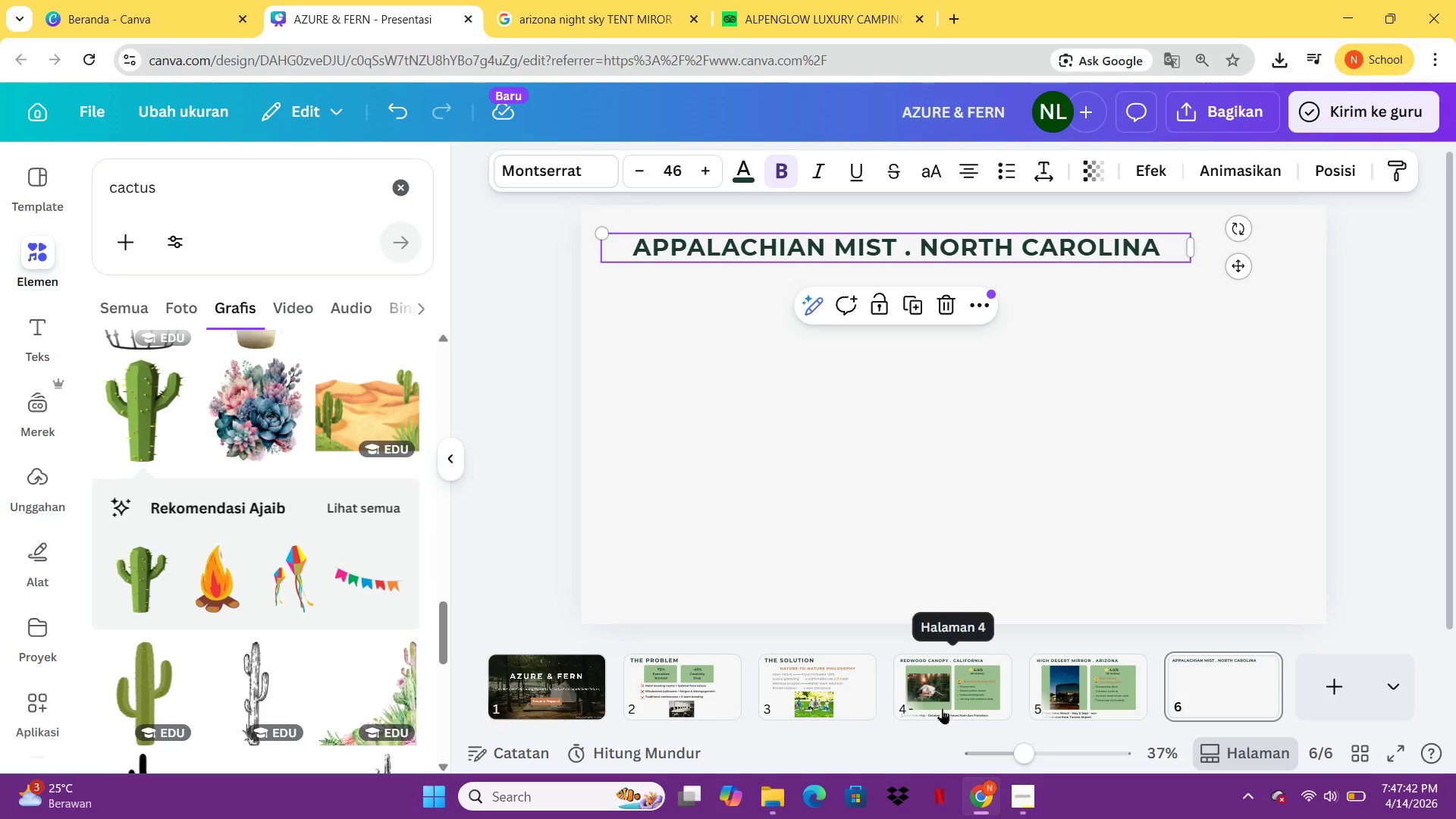 
double_click([866, 689])
 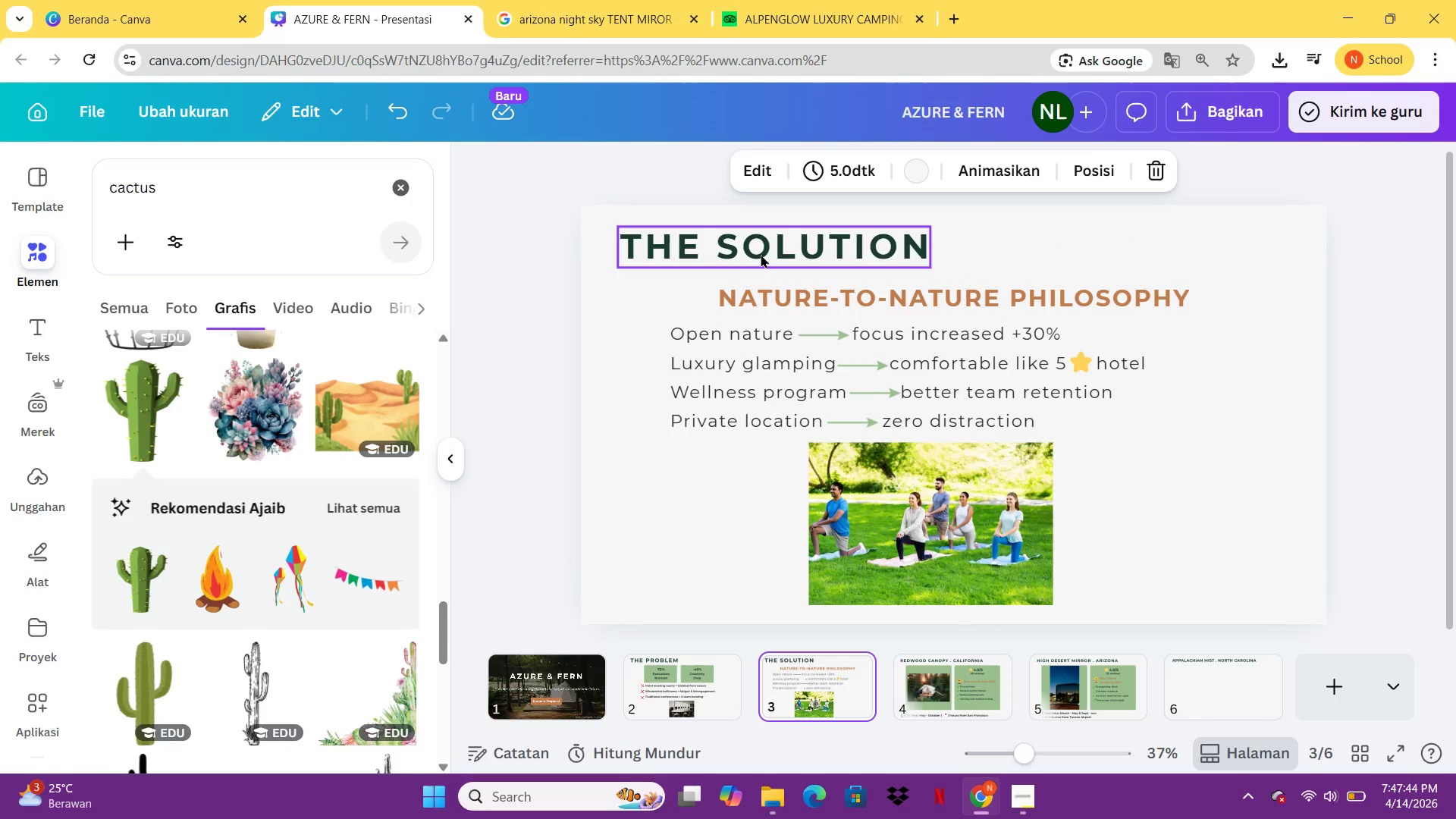 
left_click([761, 254])
 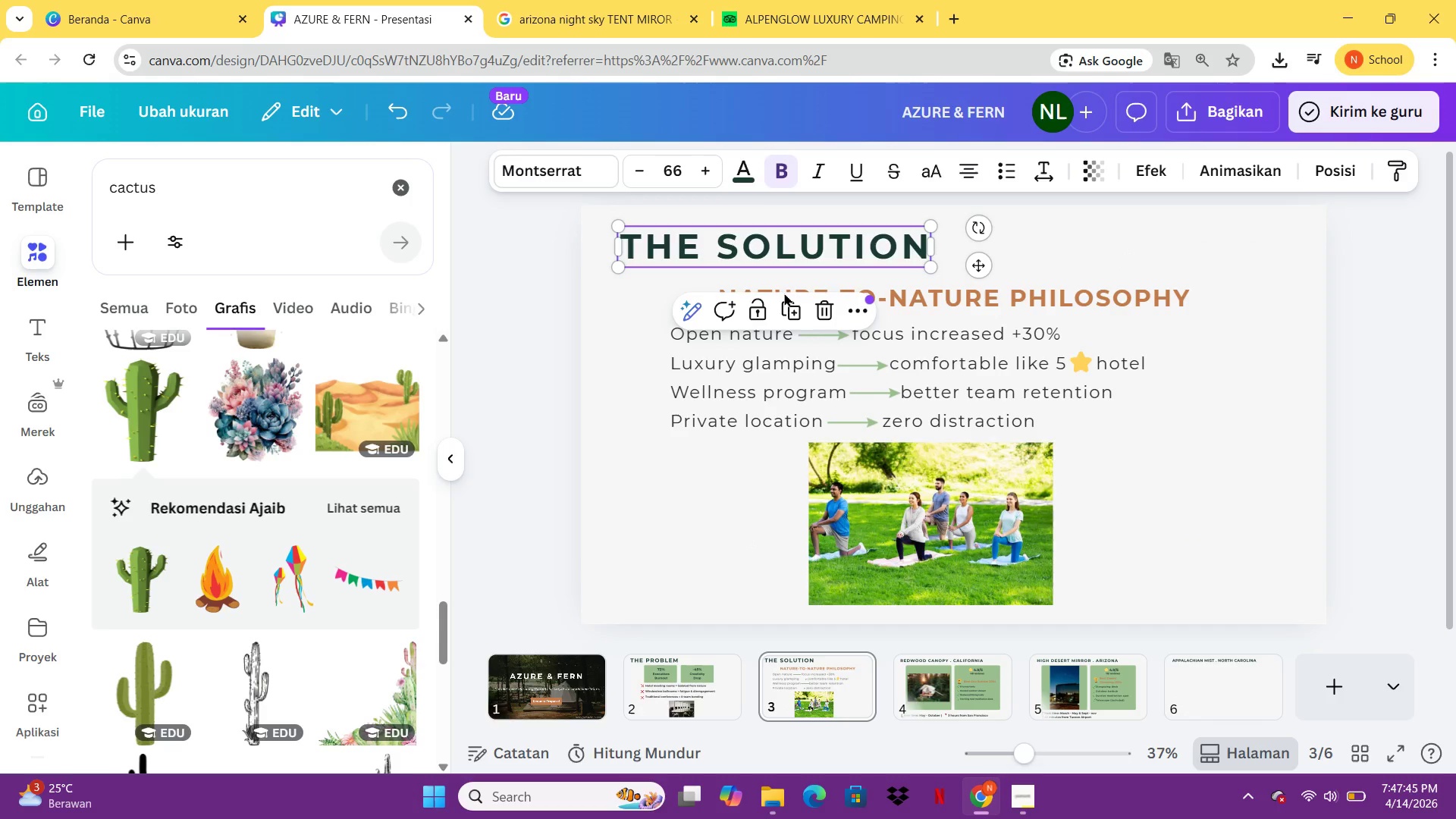 
left_click([784, 293])
 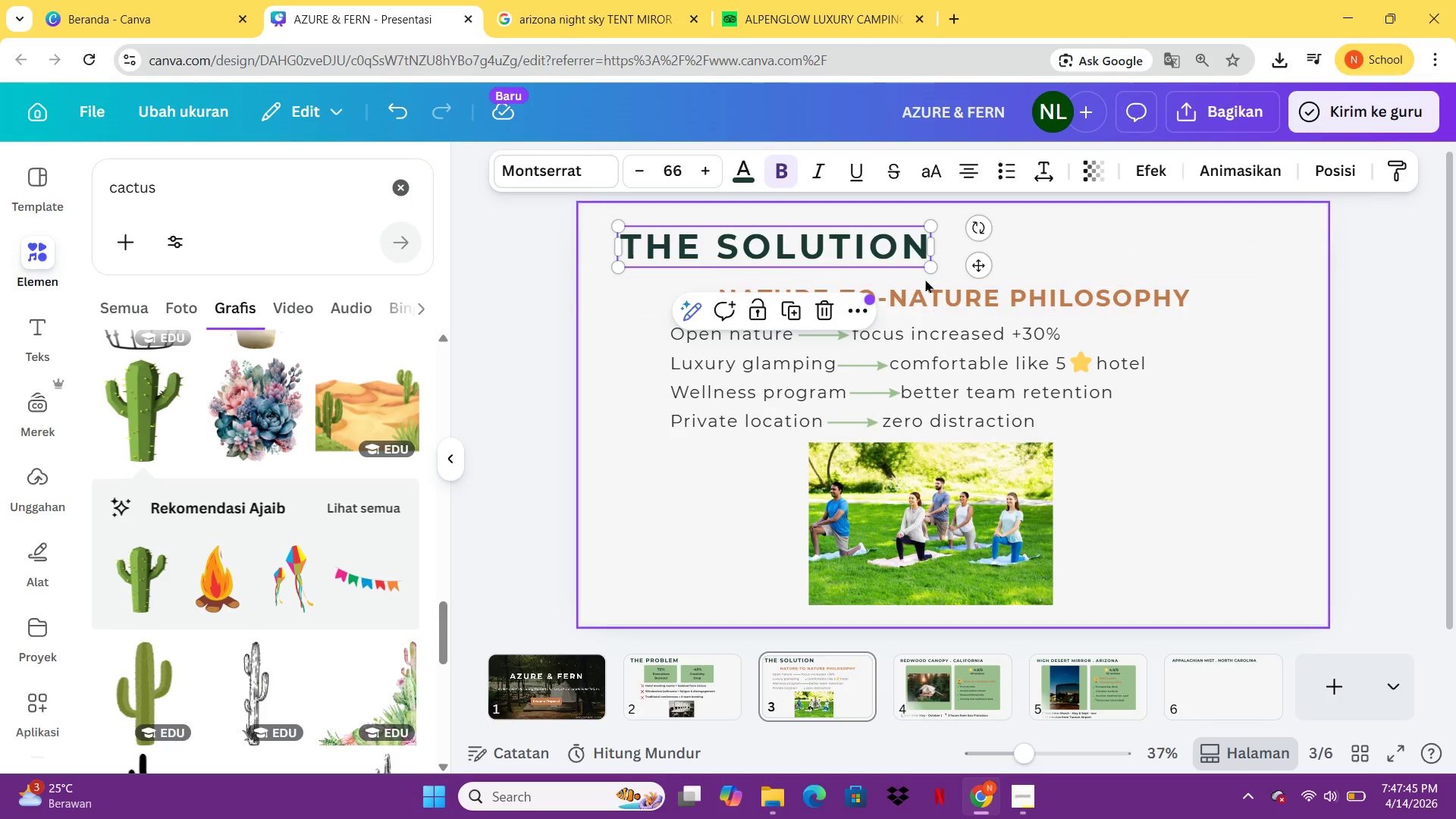 
left_click([928, 281])
 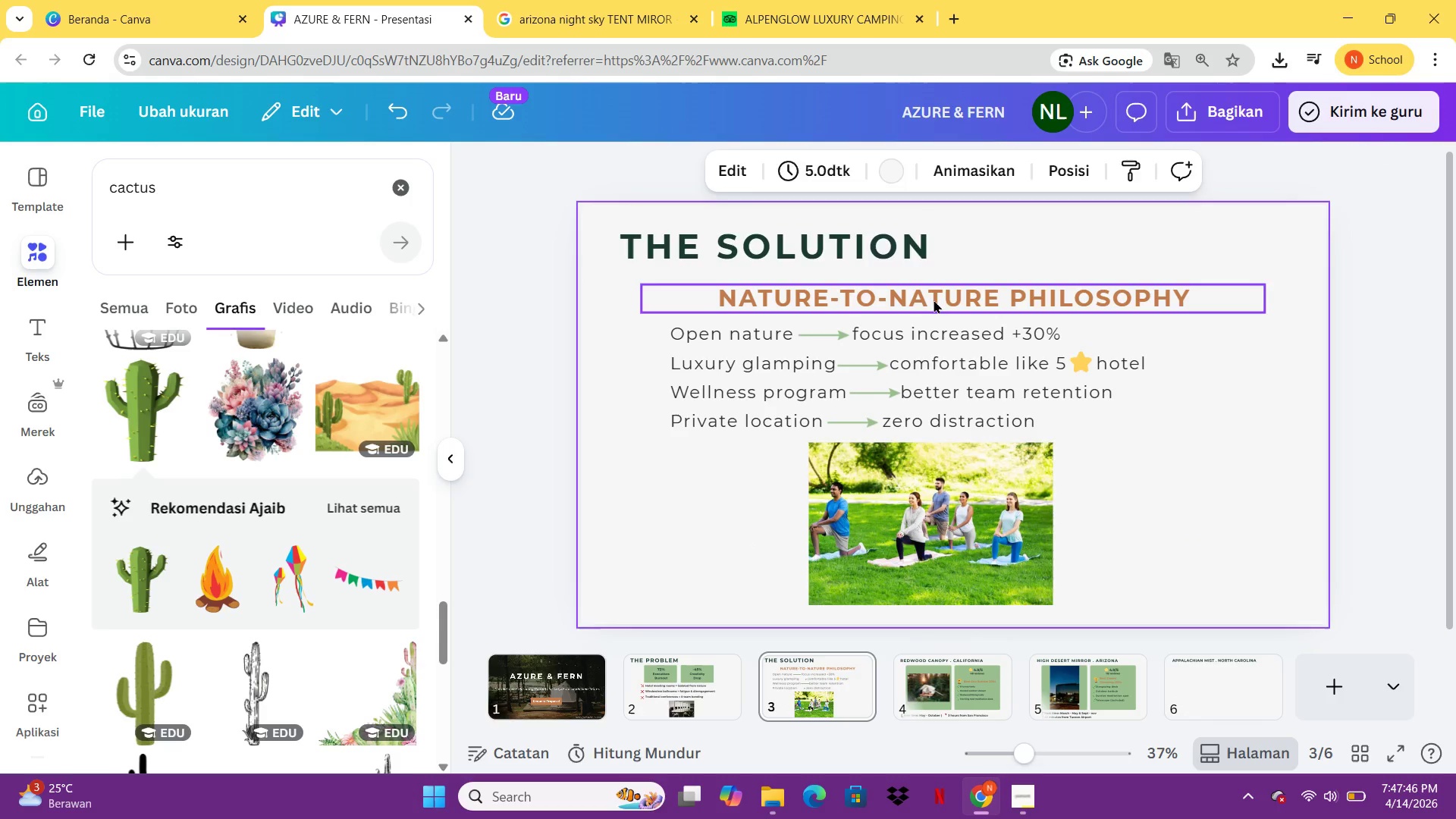 
left_click([934, 300])
 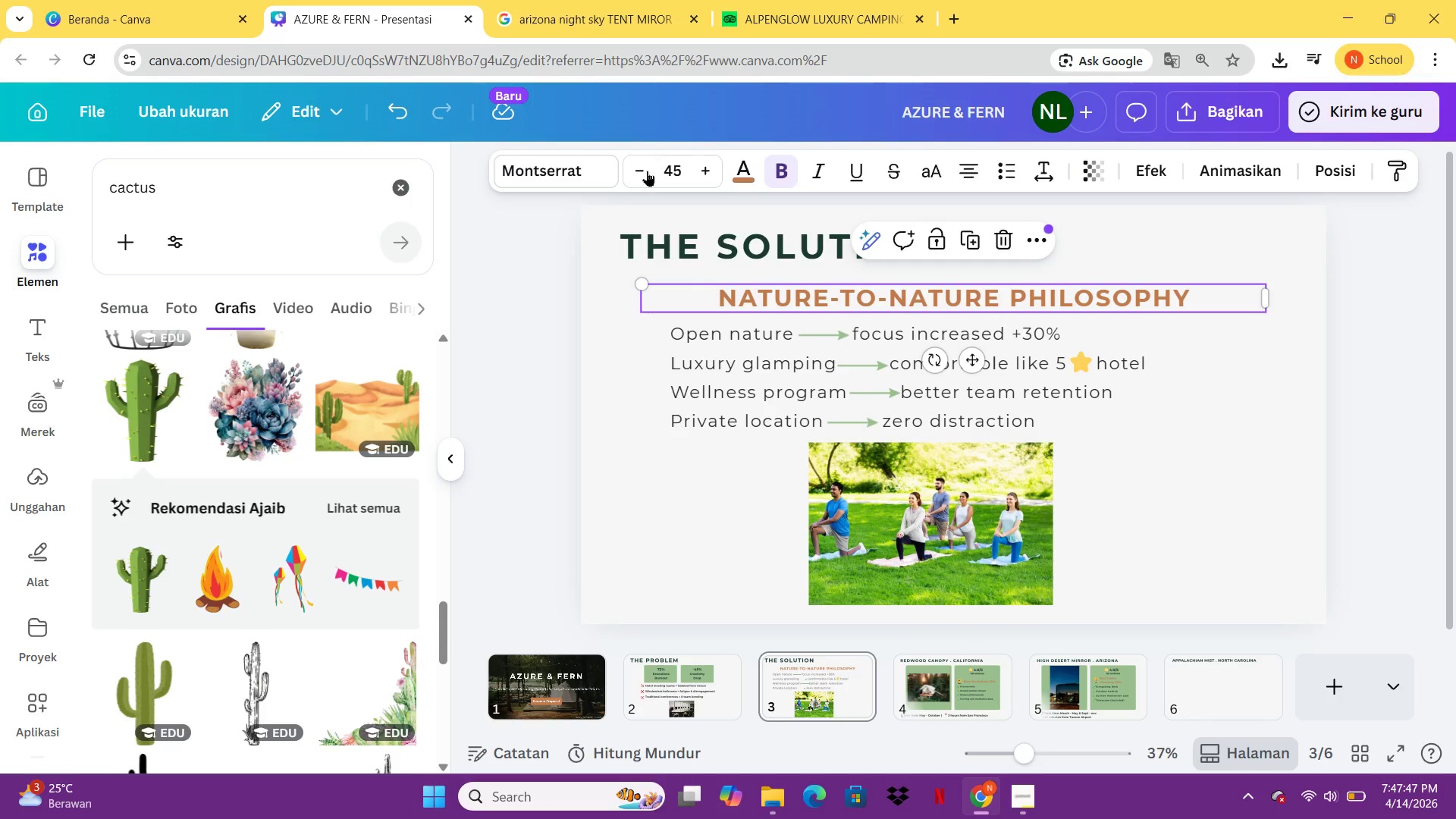 
left_click([645, 171])
 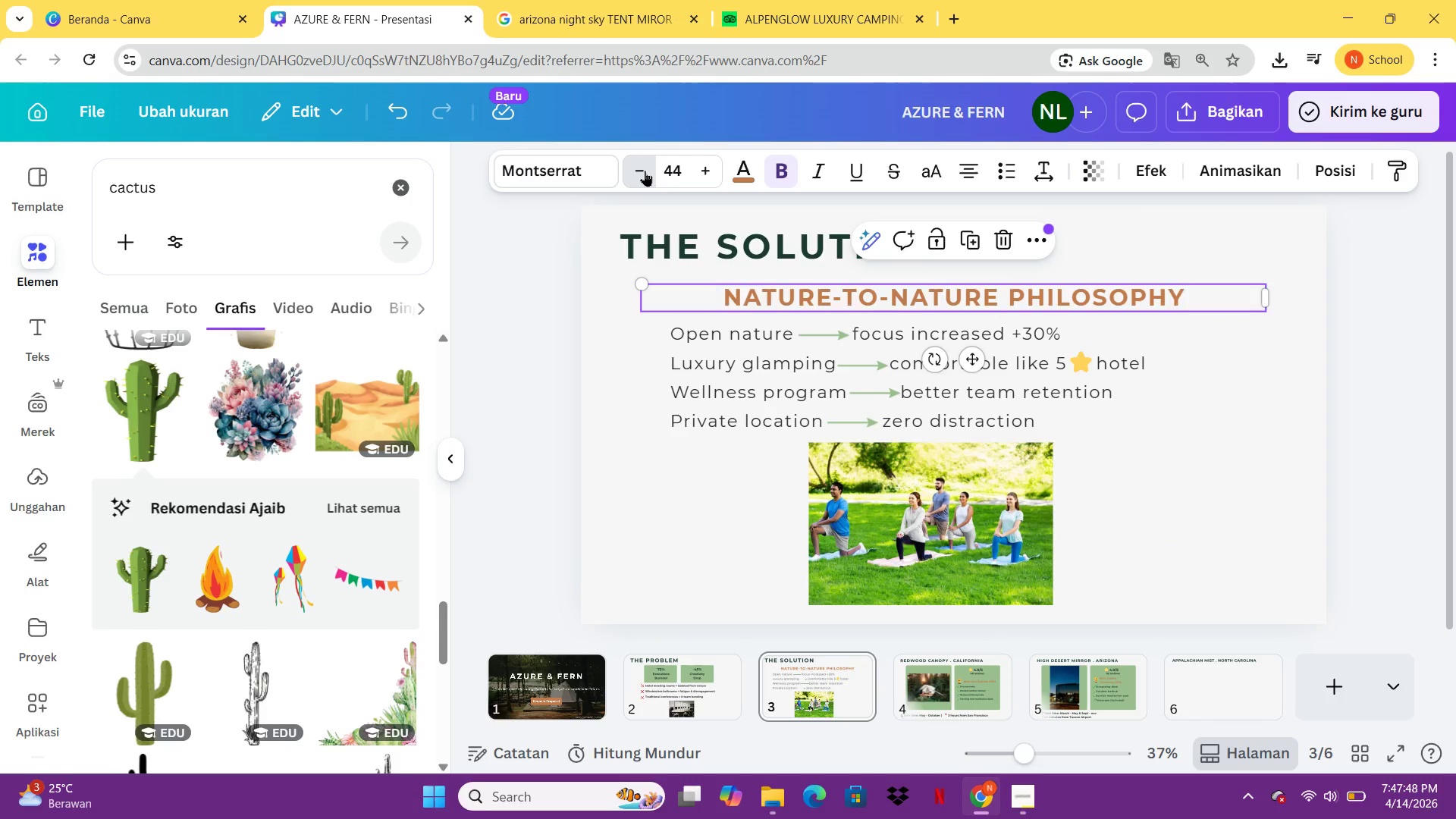 
double_click([645, 171])
 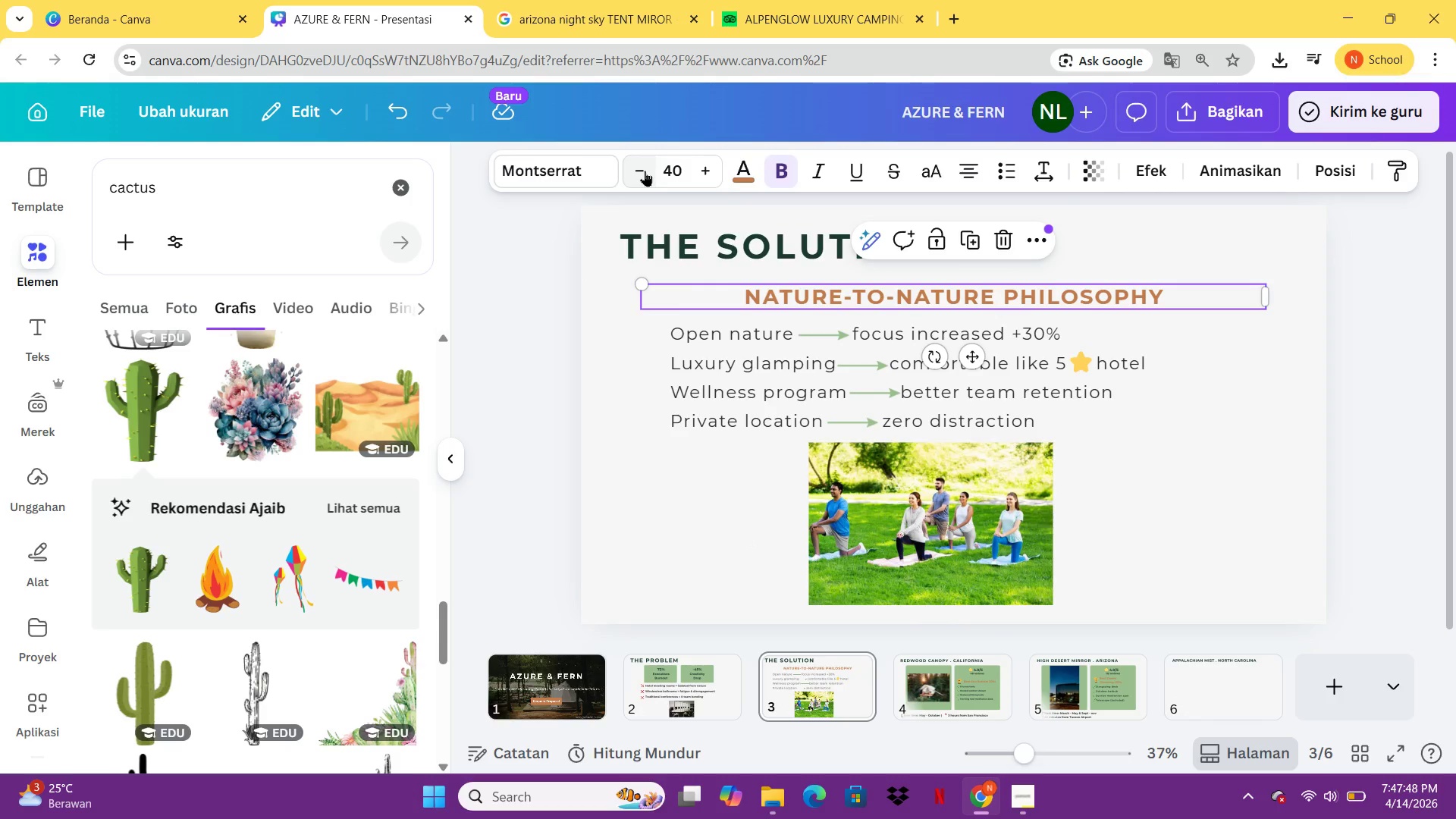 
double_click([645, 171])
 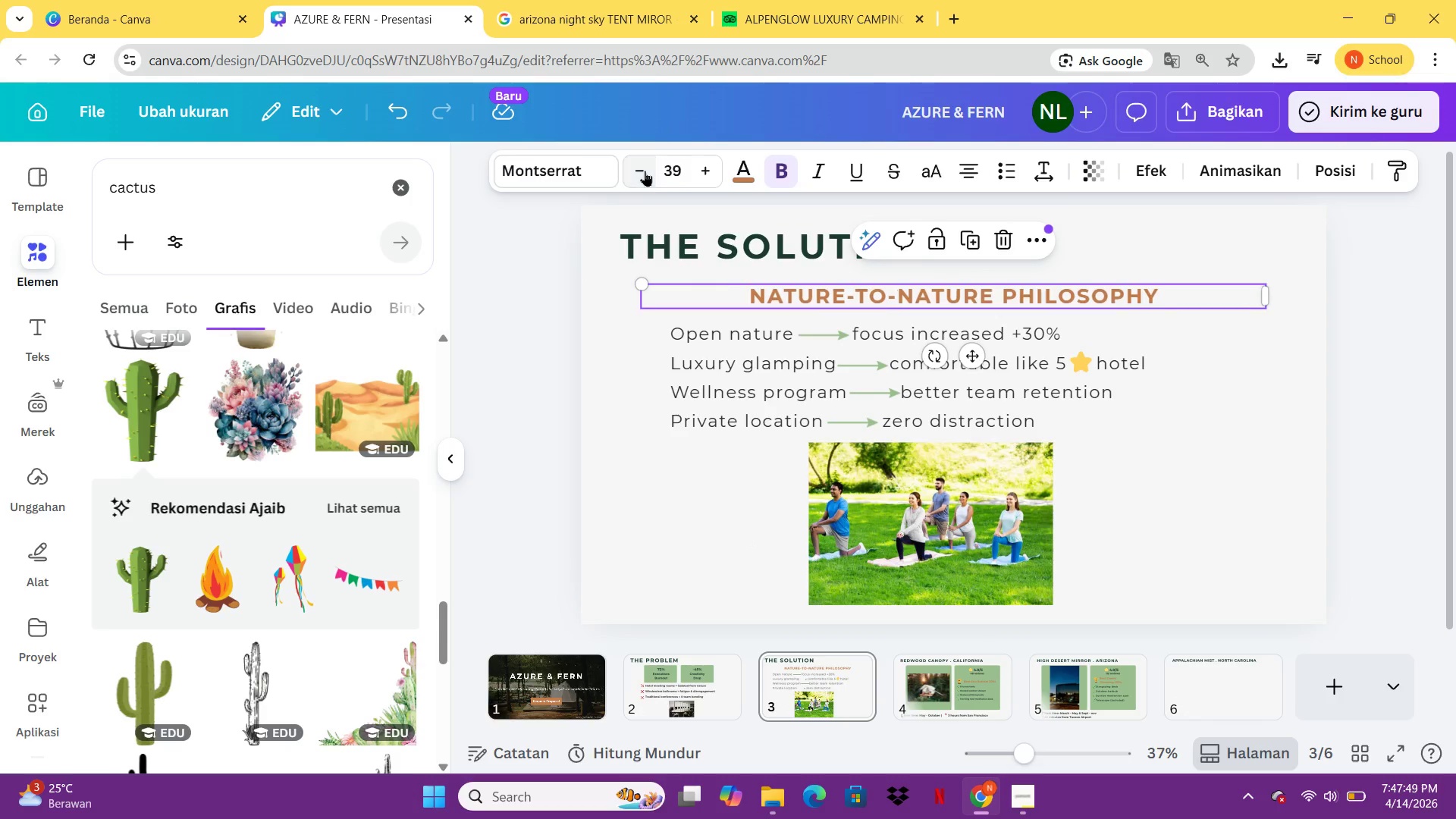 
triple_click([645, 171])
 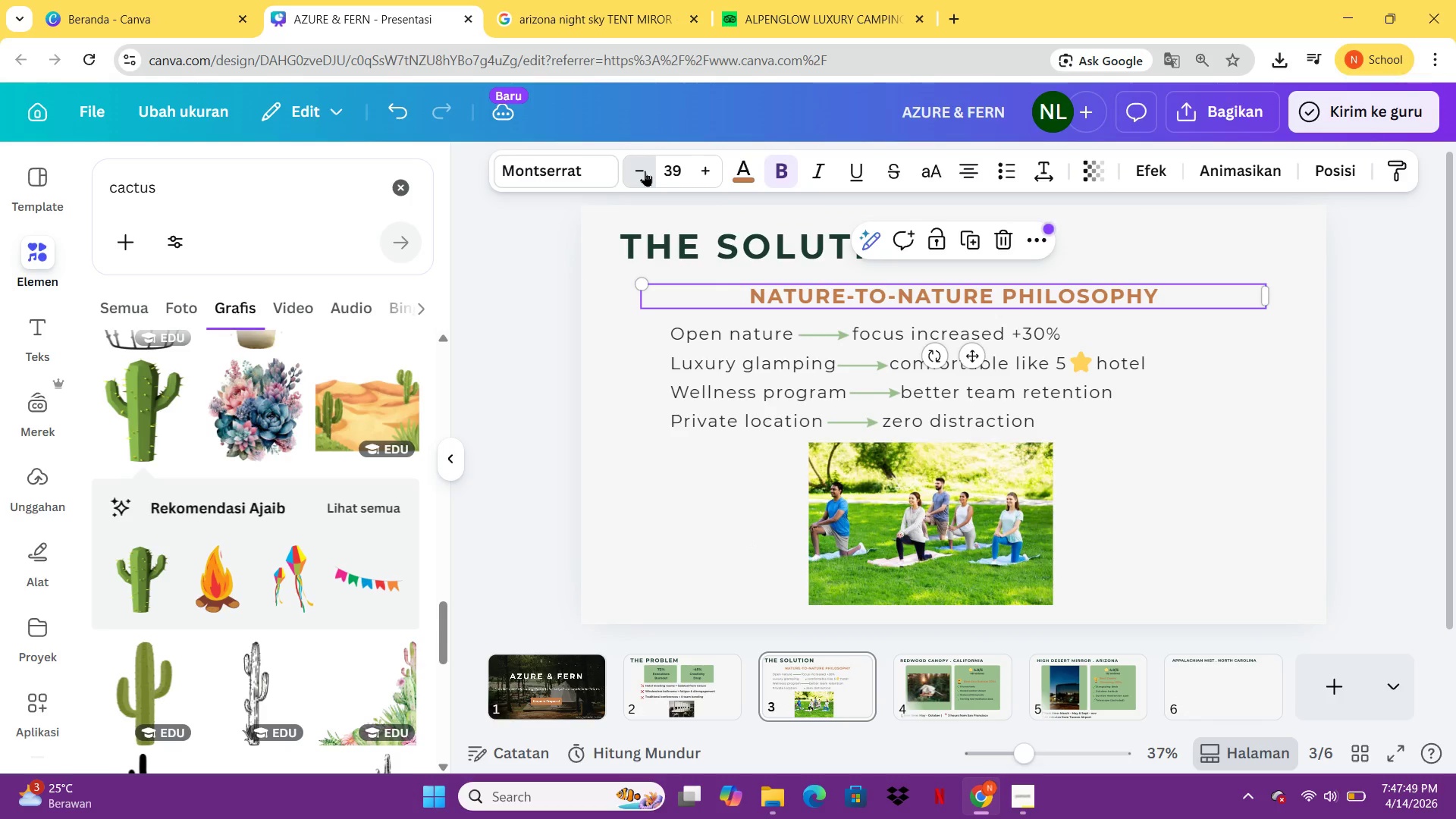 
triple_click([645, 171])
 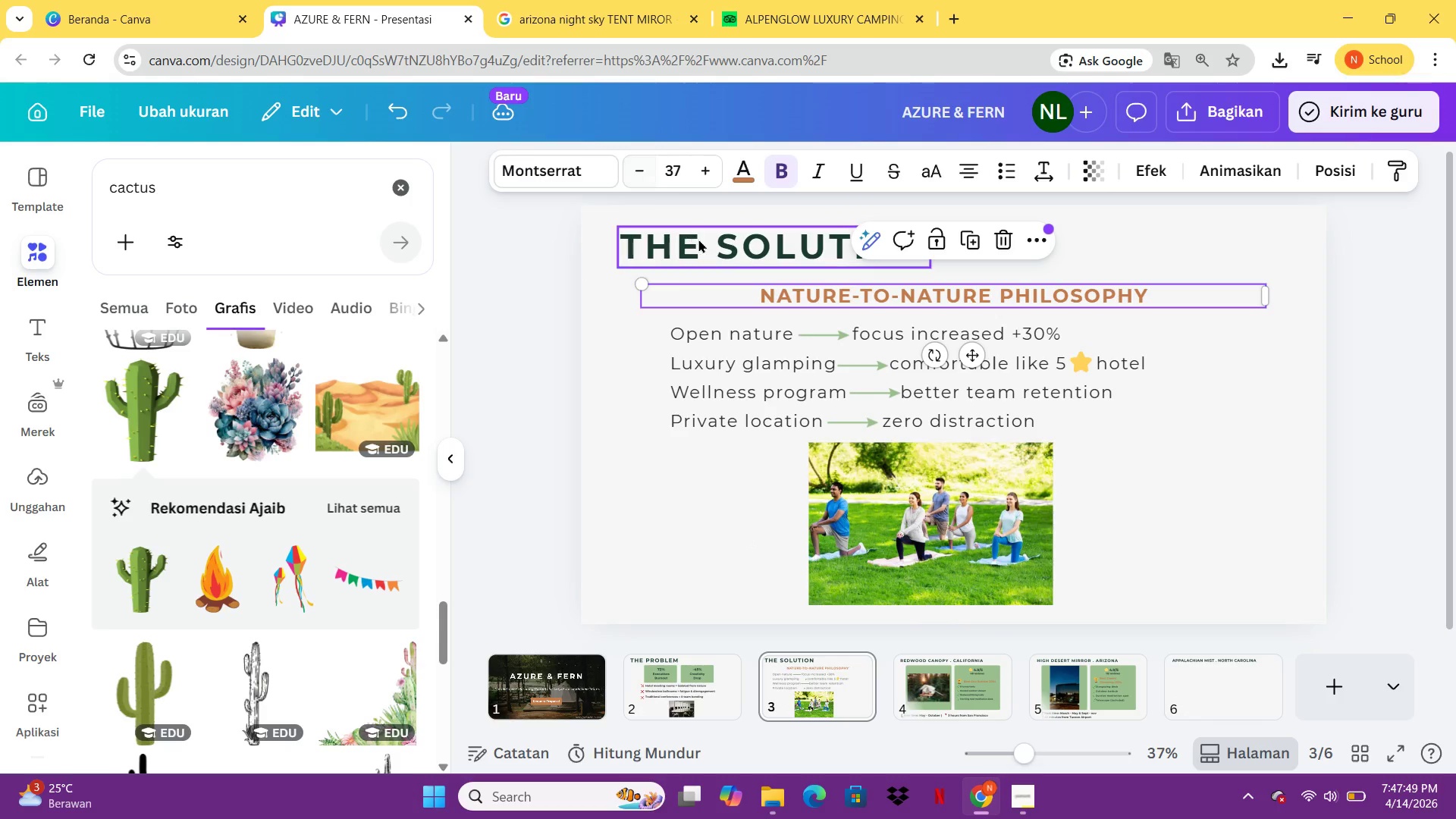 
left_click([701, 242])
 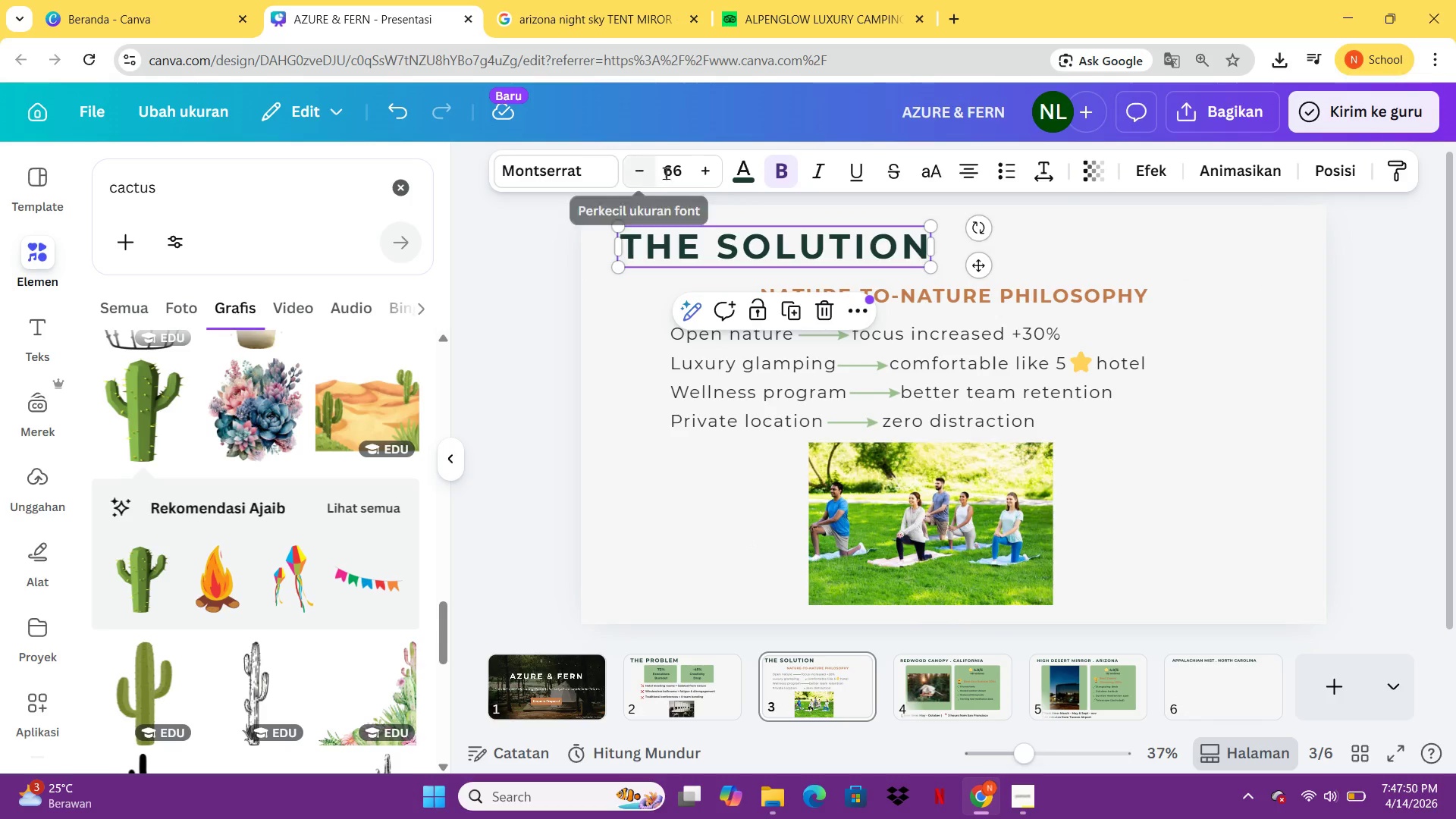 
left_click([679, 173])
 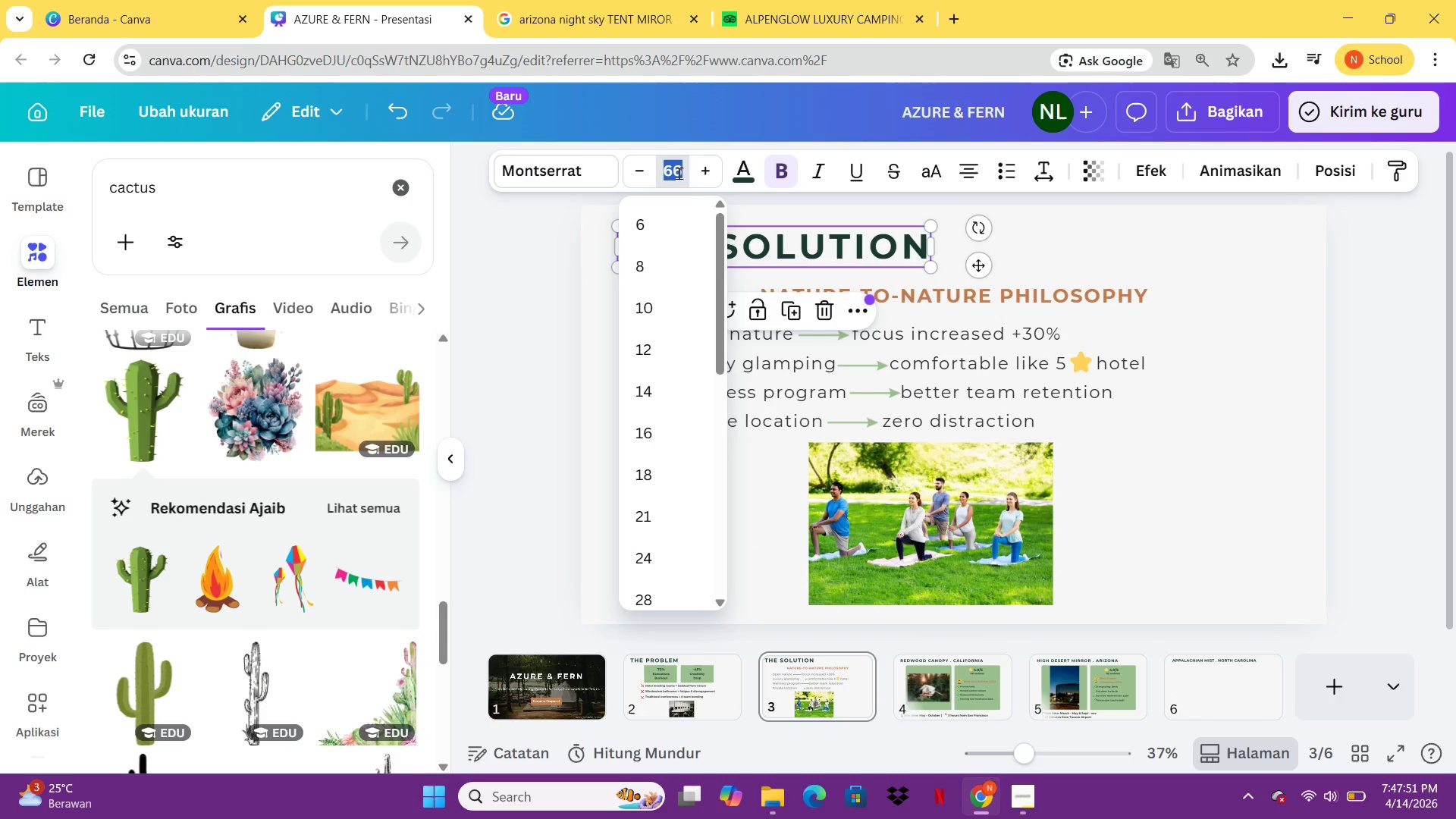 
type(4)
key(Backspace)
type(50)
 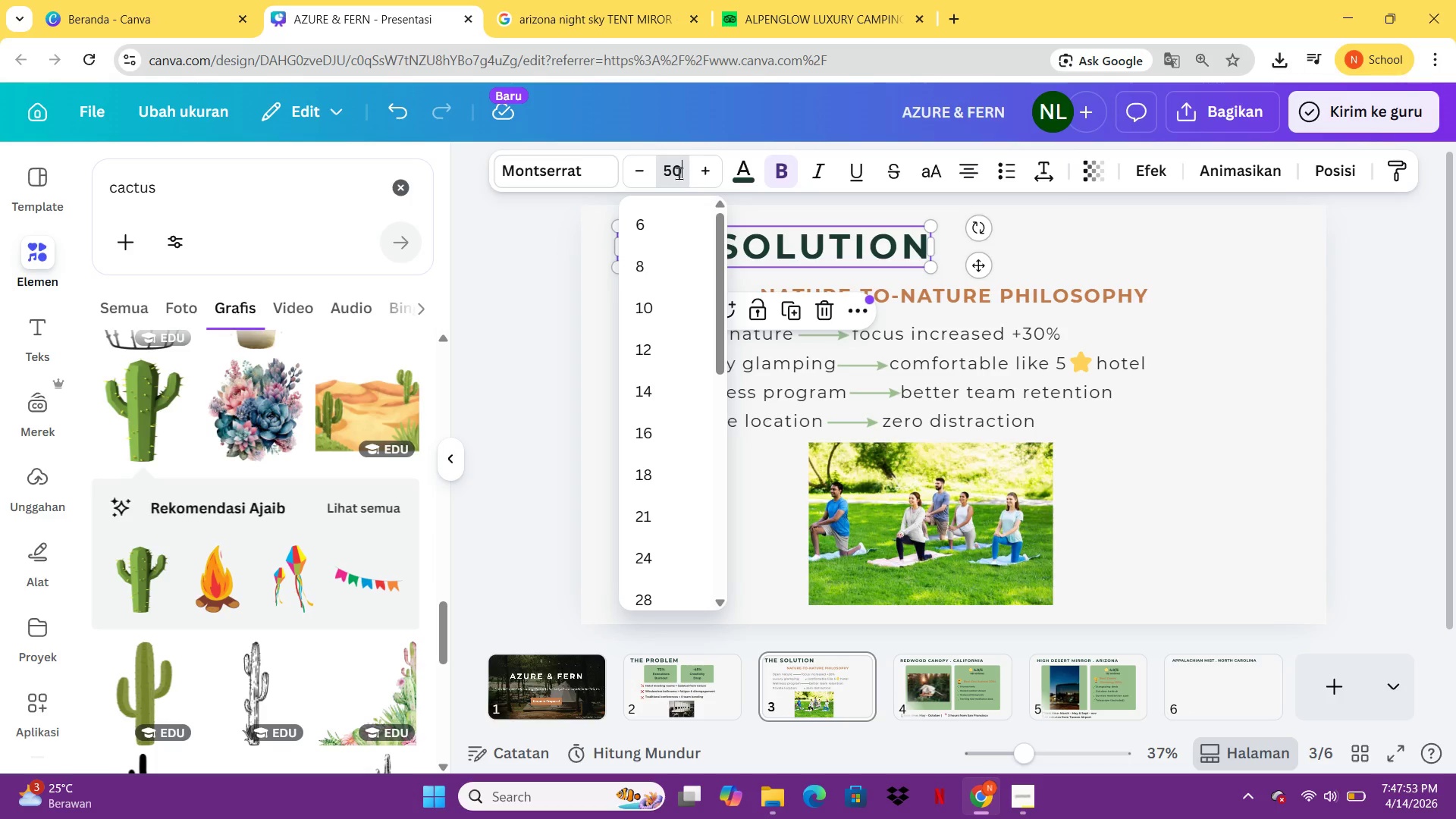 
key(Enter)
 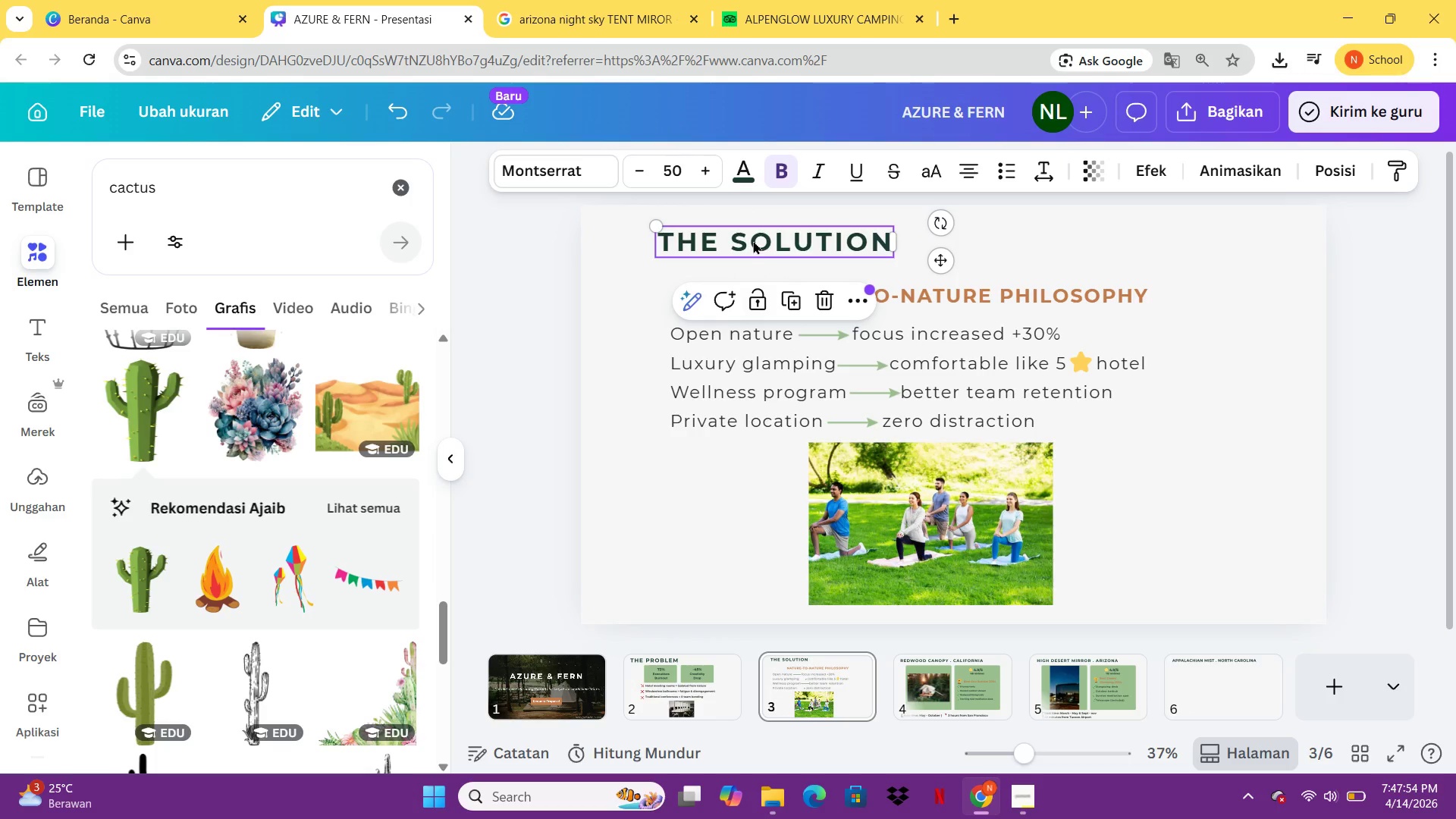 
left_click_drag(start_coordinate=[753, 240], to_coordinate=[720, 240])
 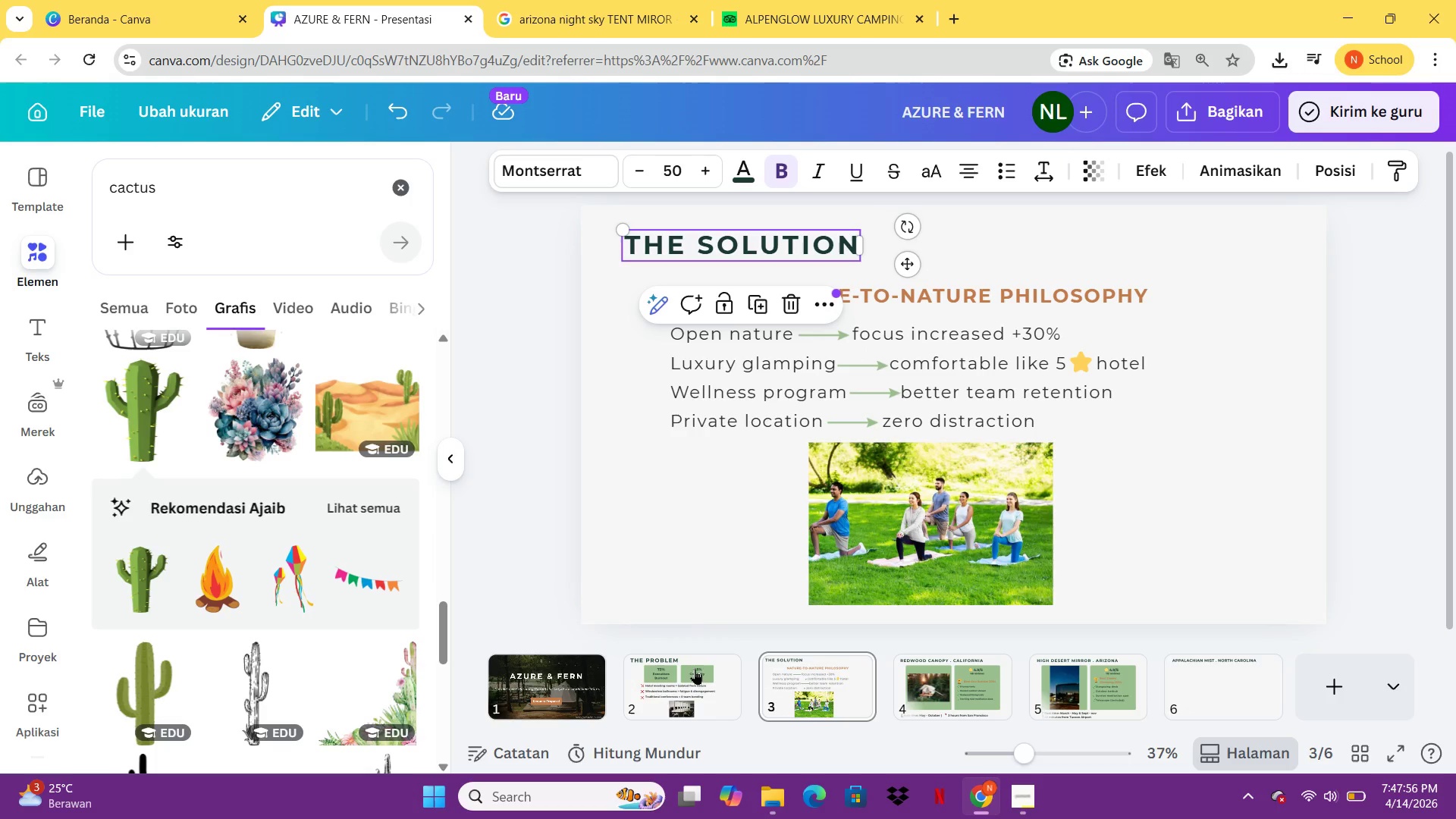 
left_click([693, 673])
 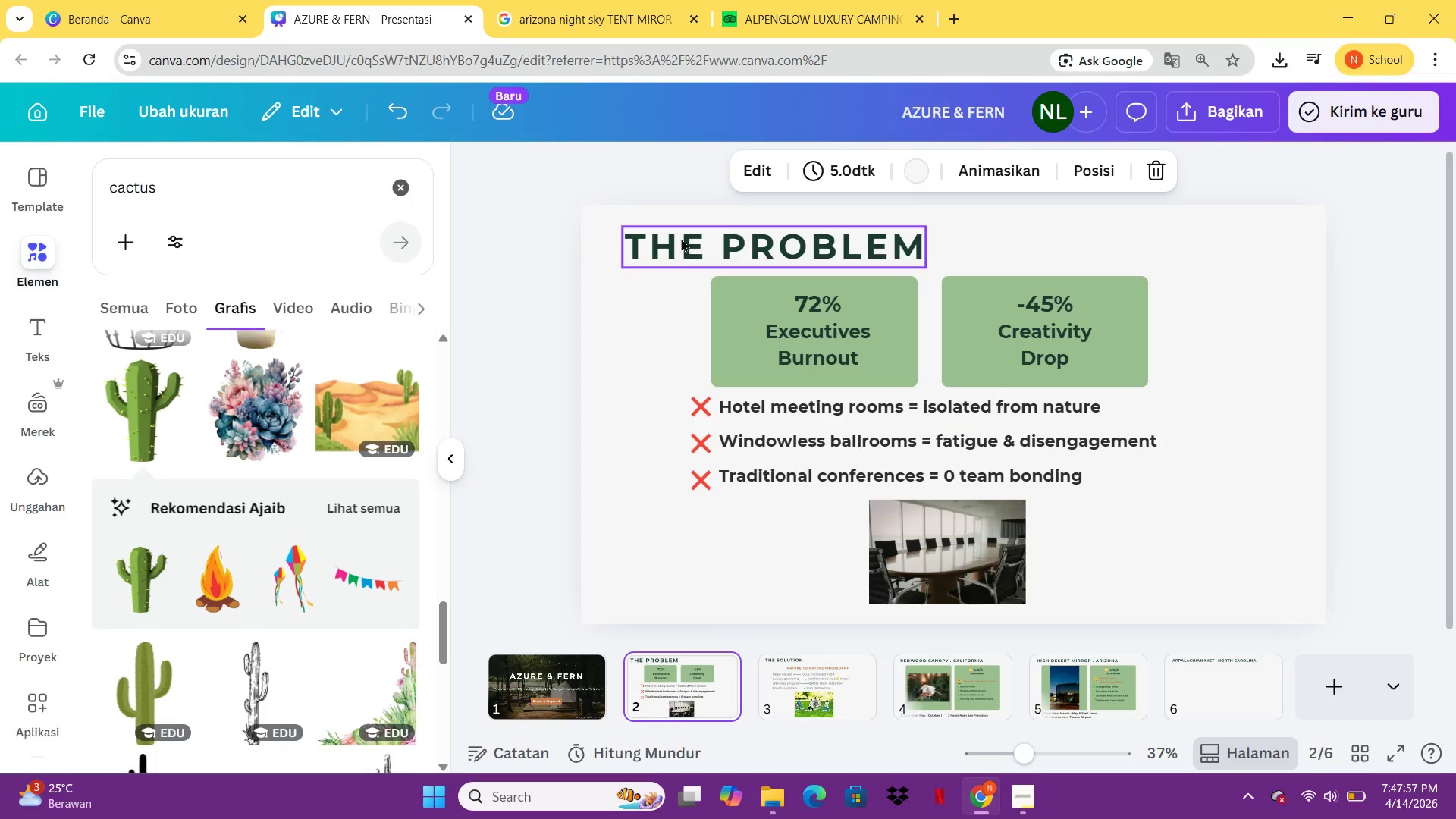 
left_click([679, 236])
 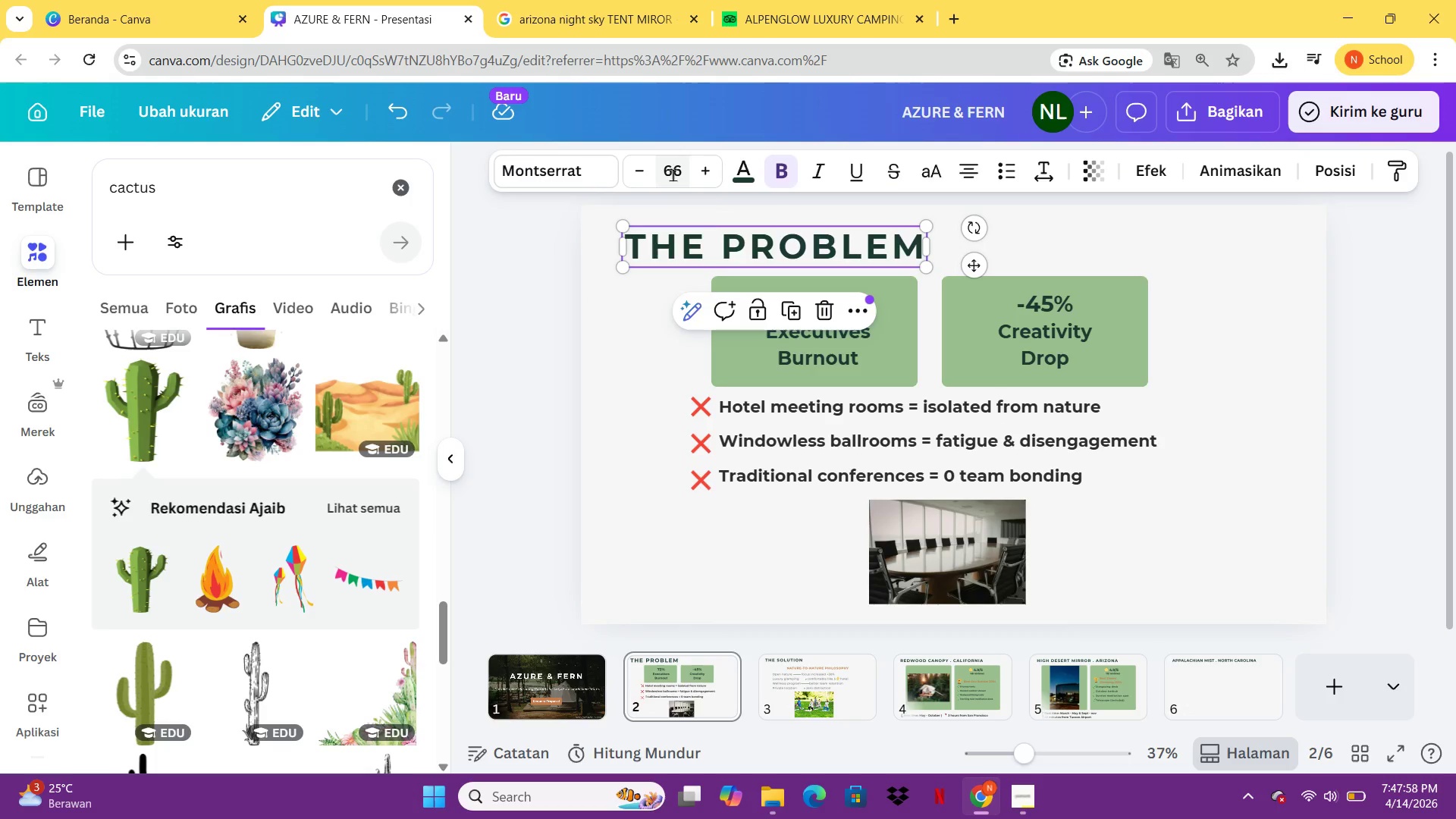 
left_click([673, 174])
 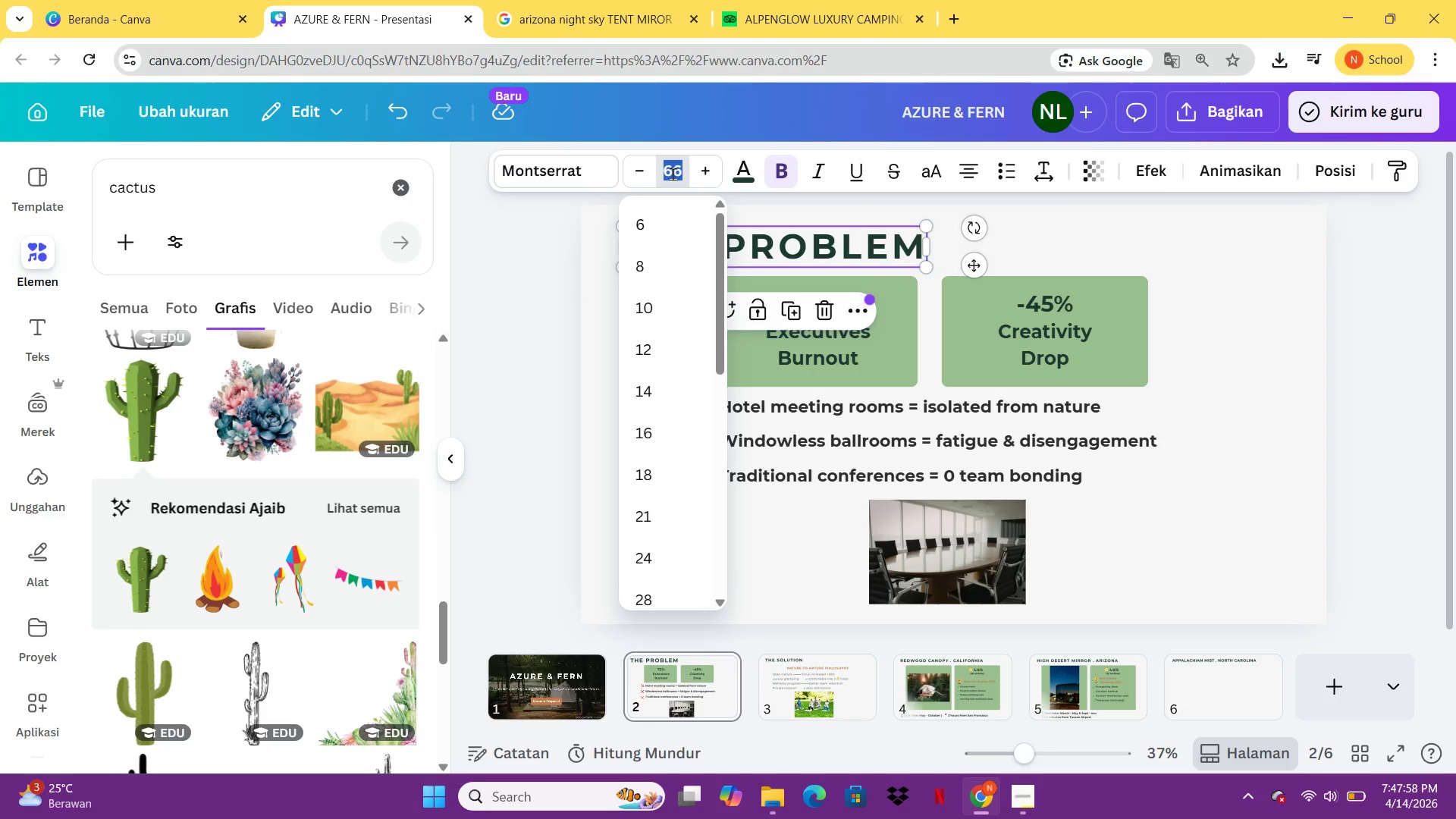 
type(50)
 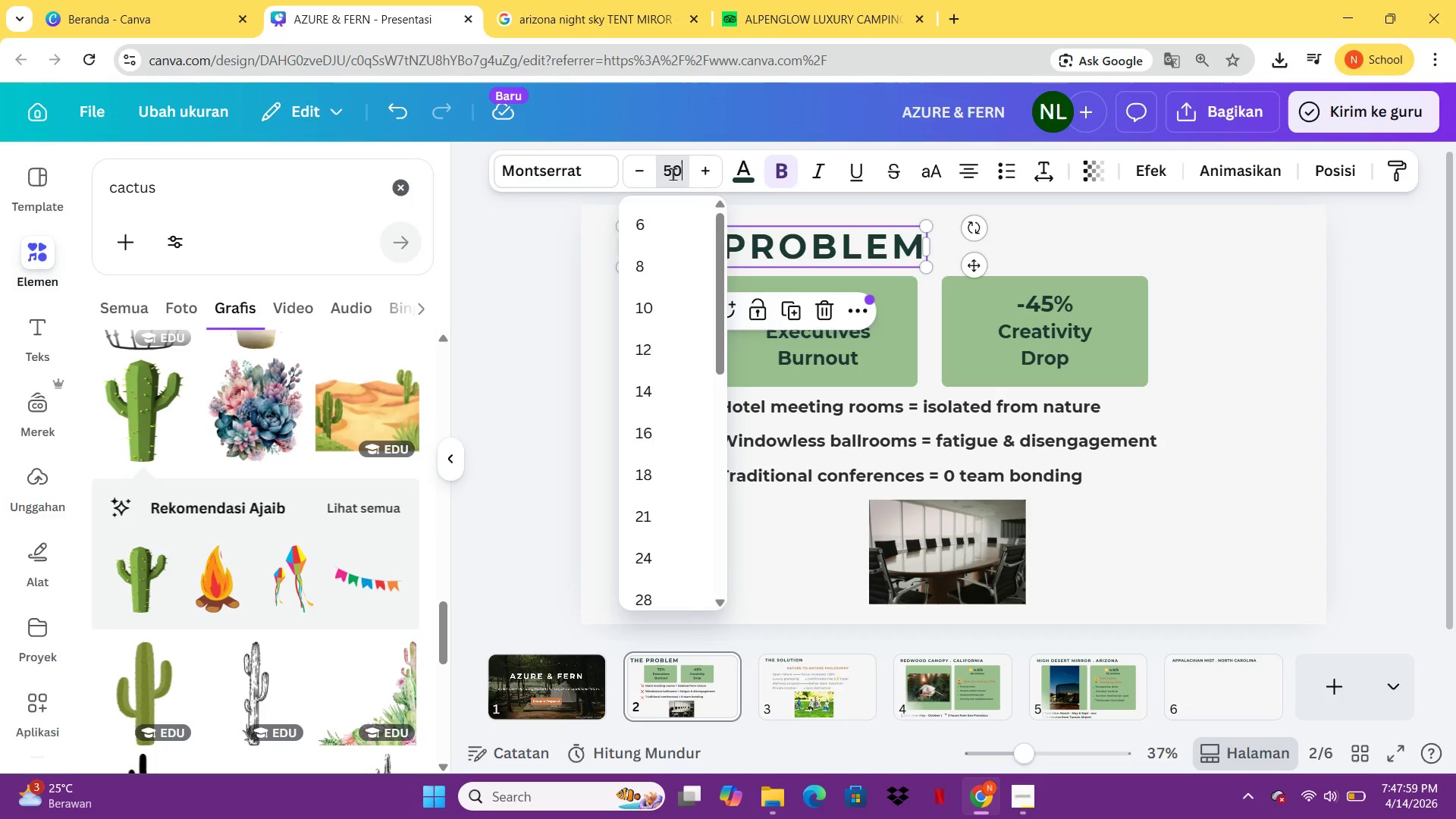 
key(Enter)
 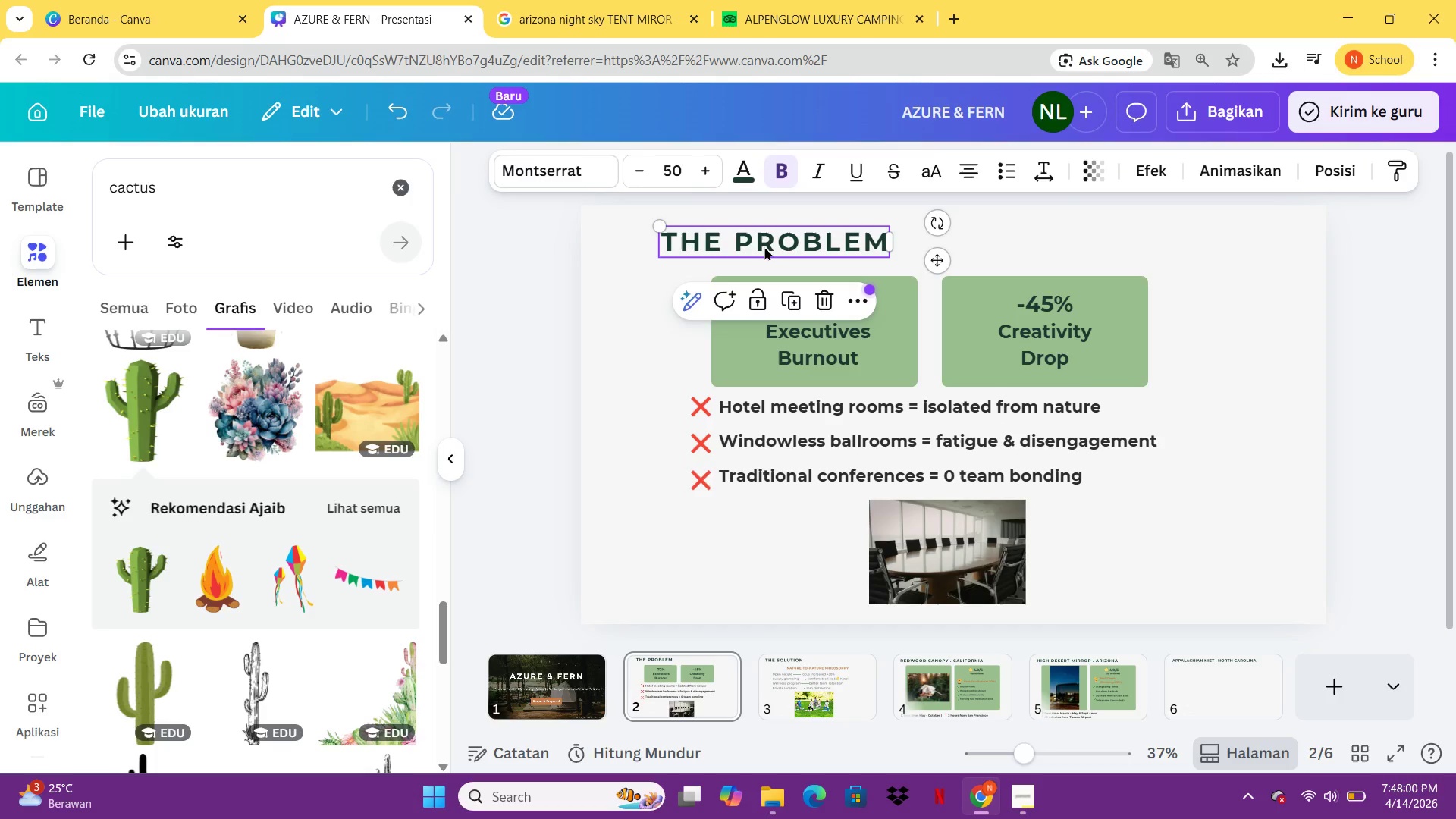 
left_click_drag(start_coordinate=[768, 254], to_coordinate=[735, 256])
 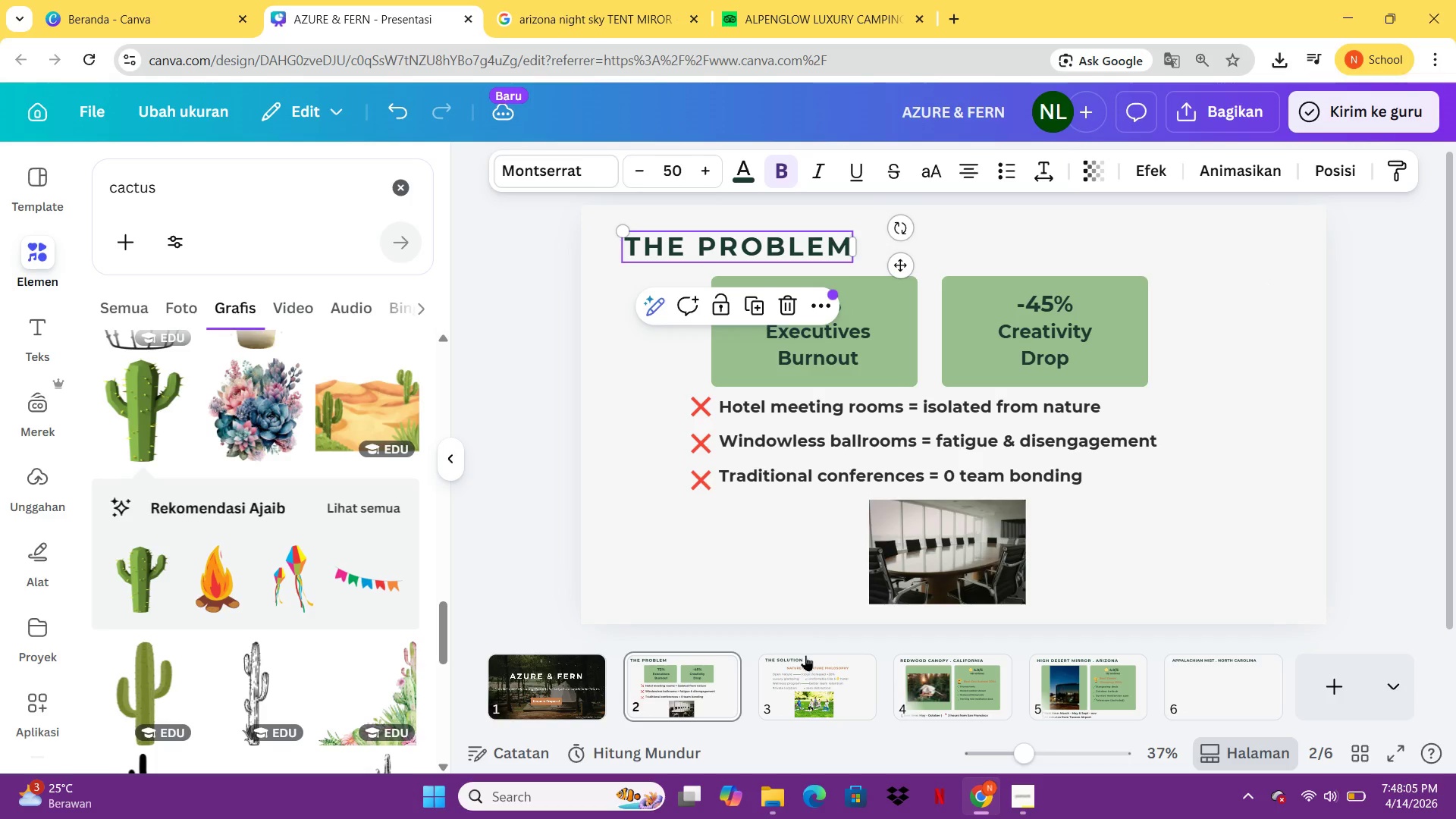 
left_click([808, 685])
 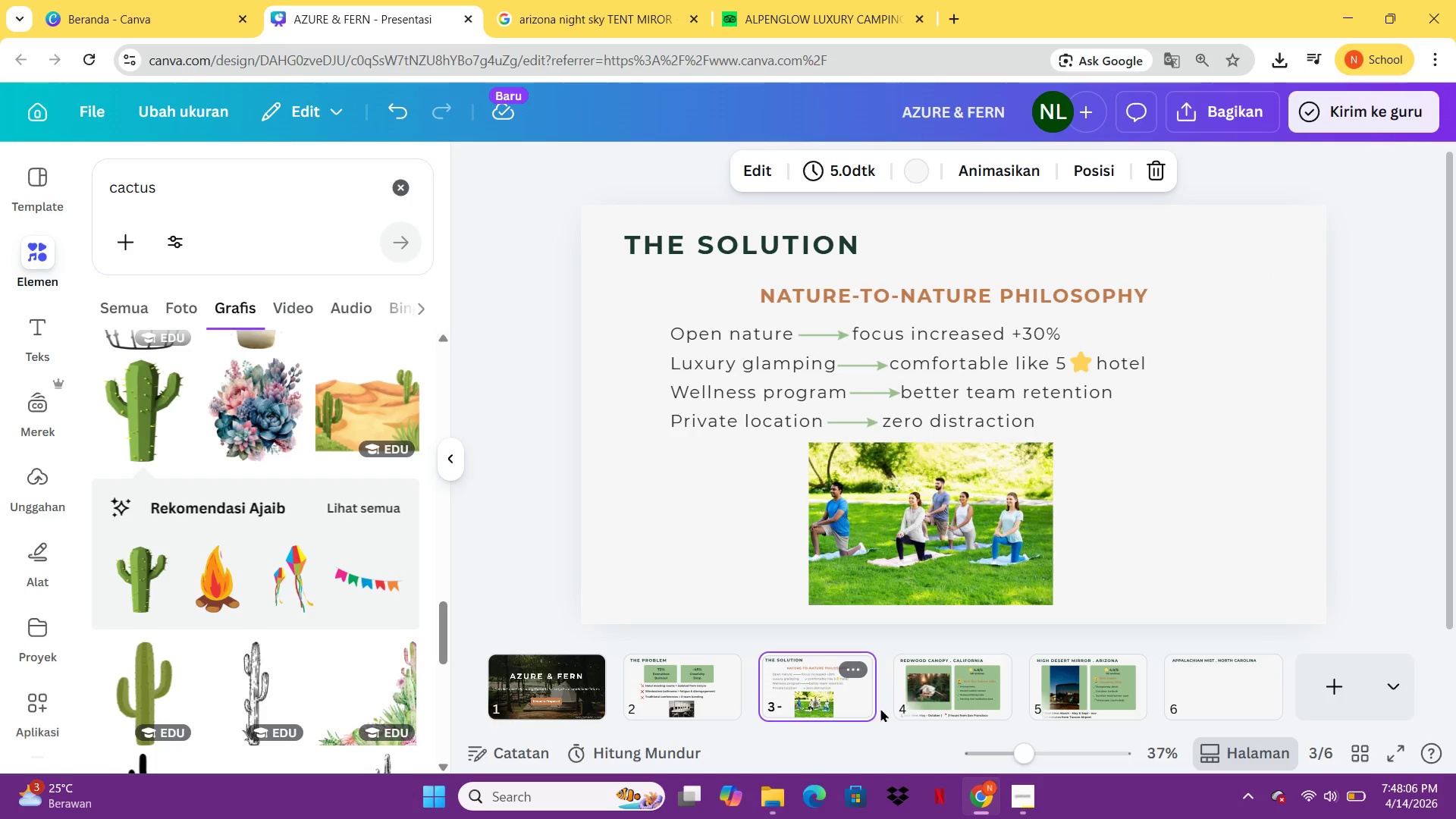 
left_click([910, 707])
 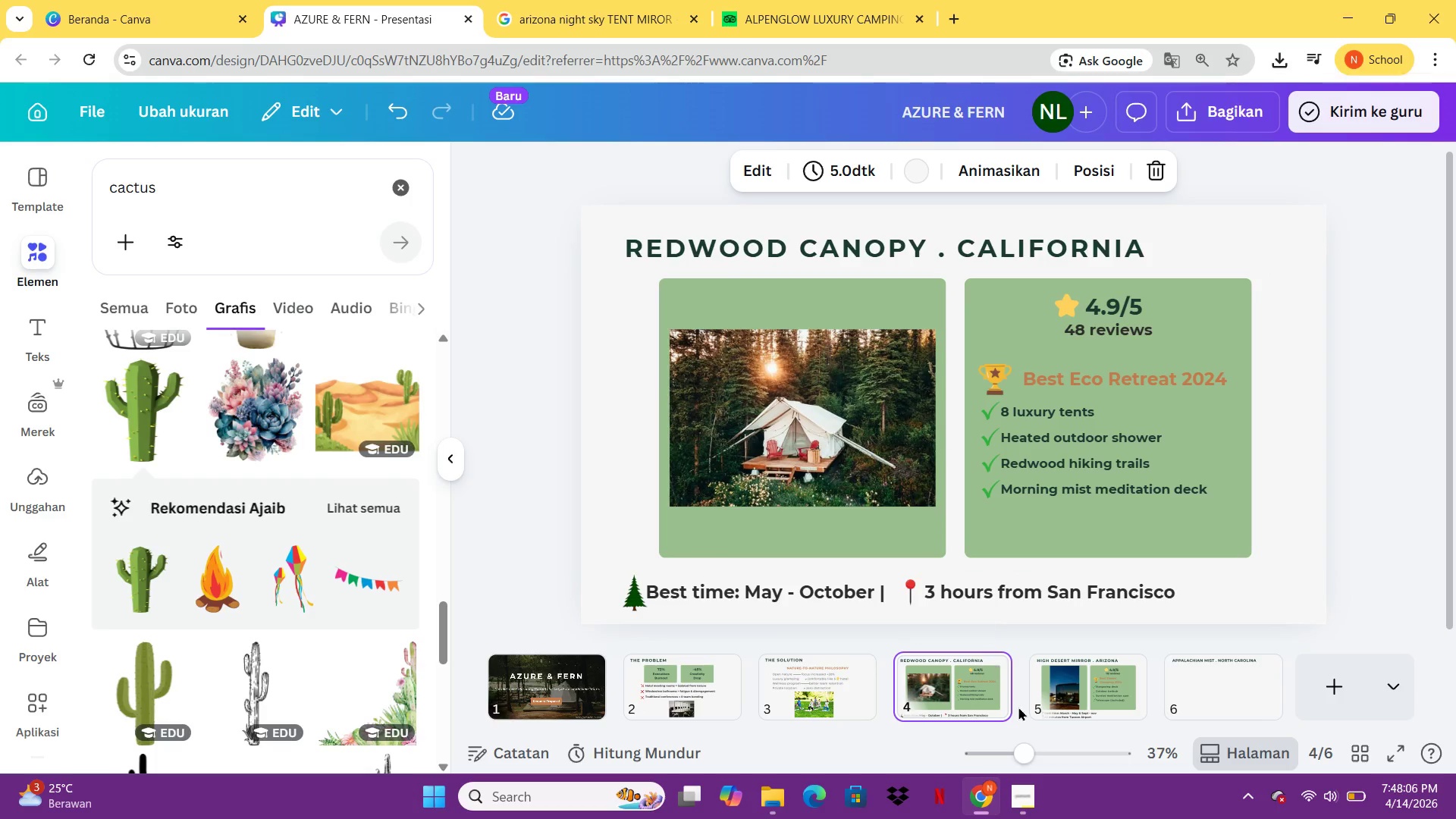 
left_click([1018, 707])
 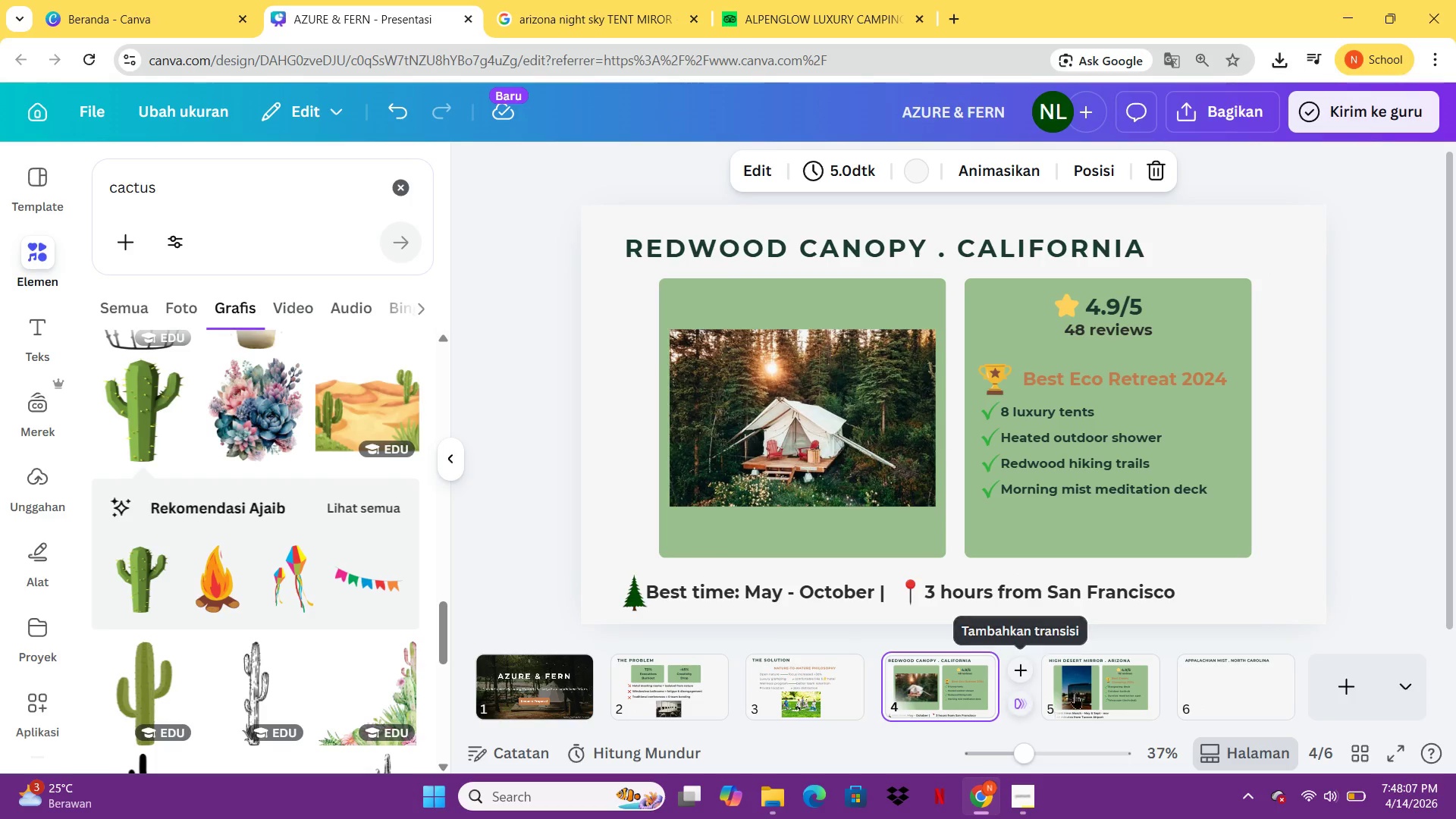 
left_click([1078, 693])
 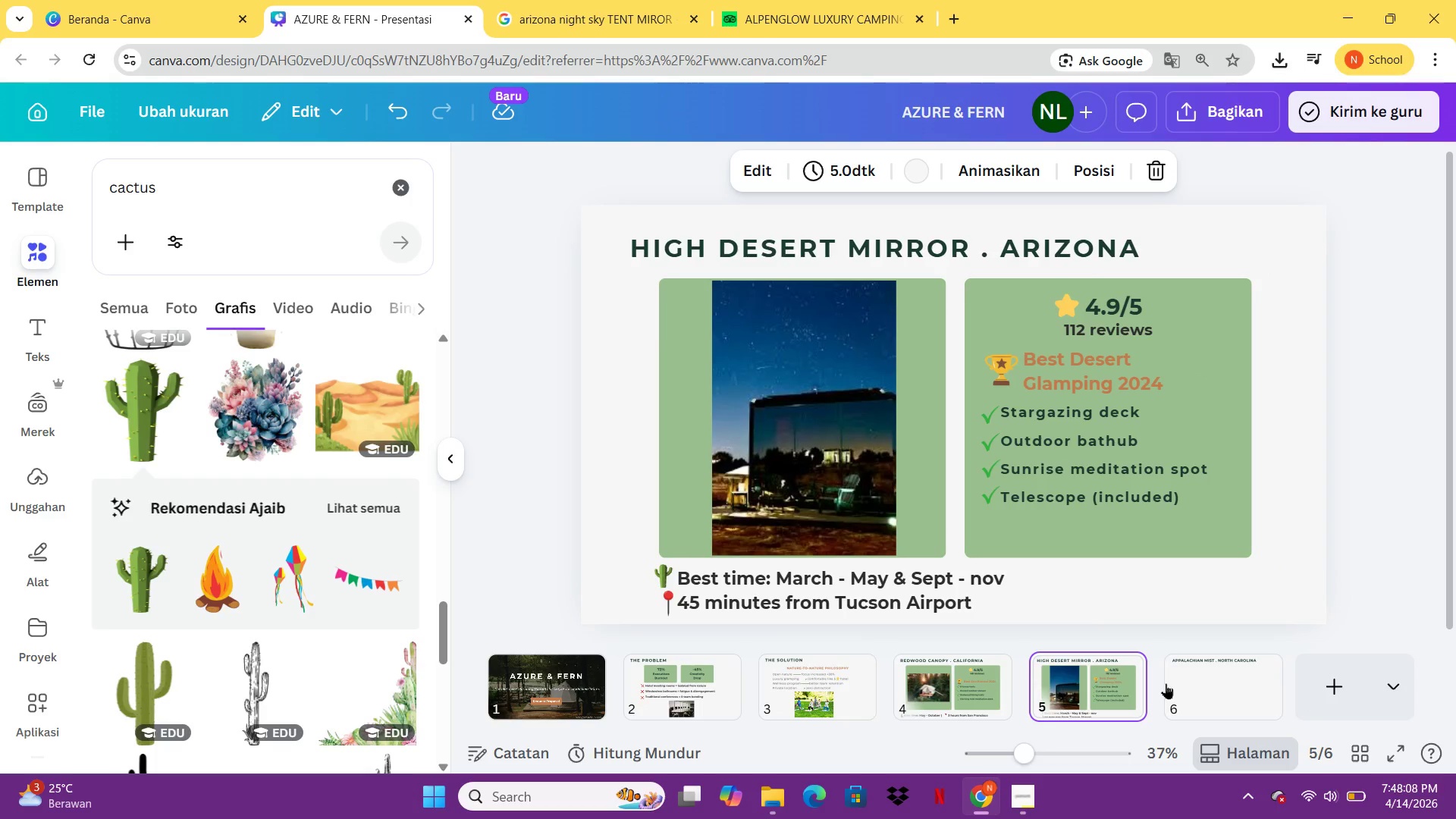 
left_click([1166, 683])
 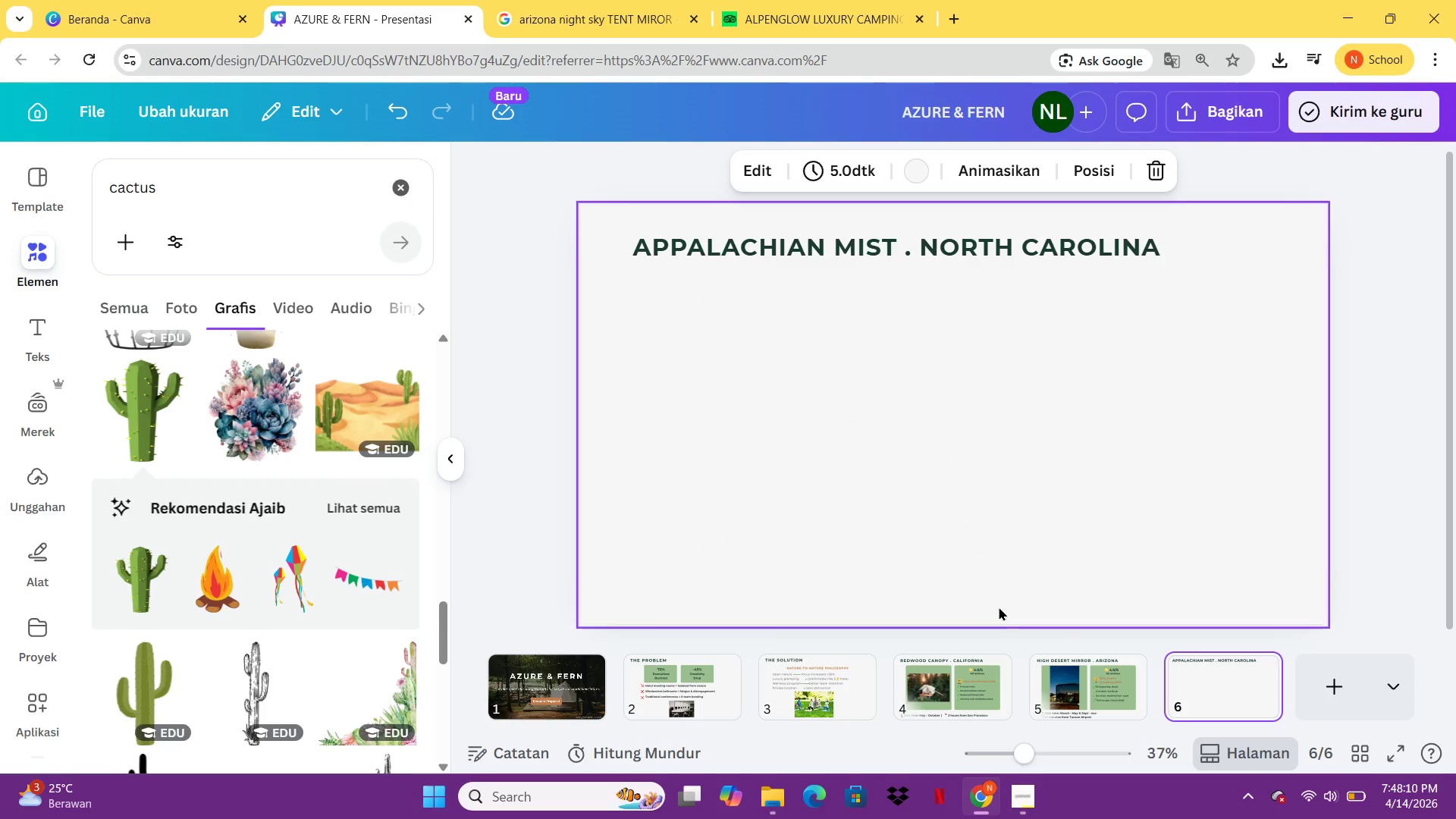 
left_click([1065, 695])
 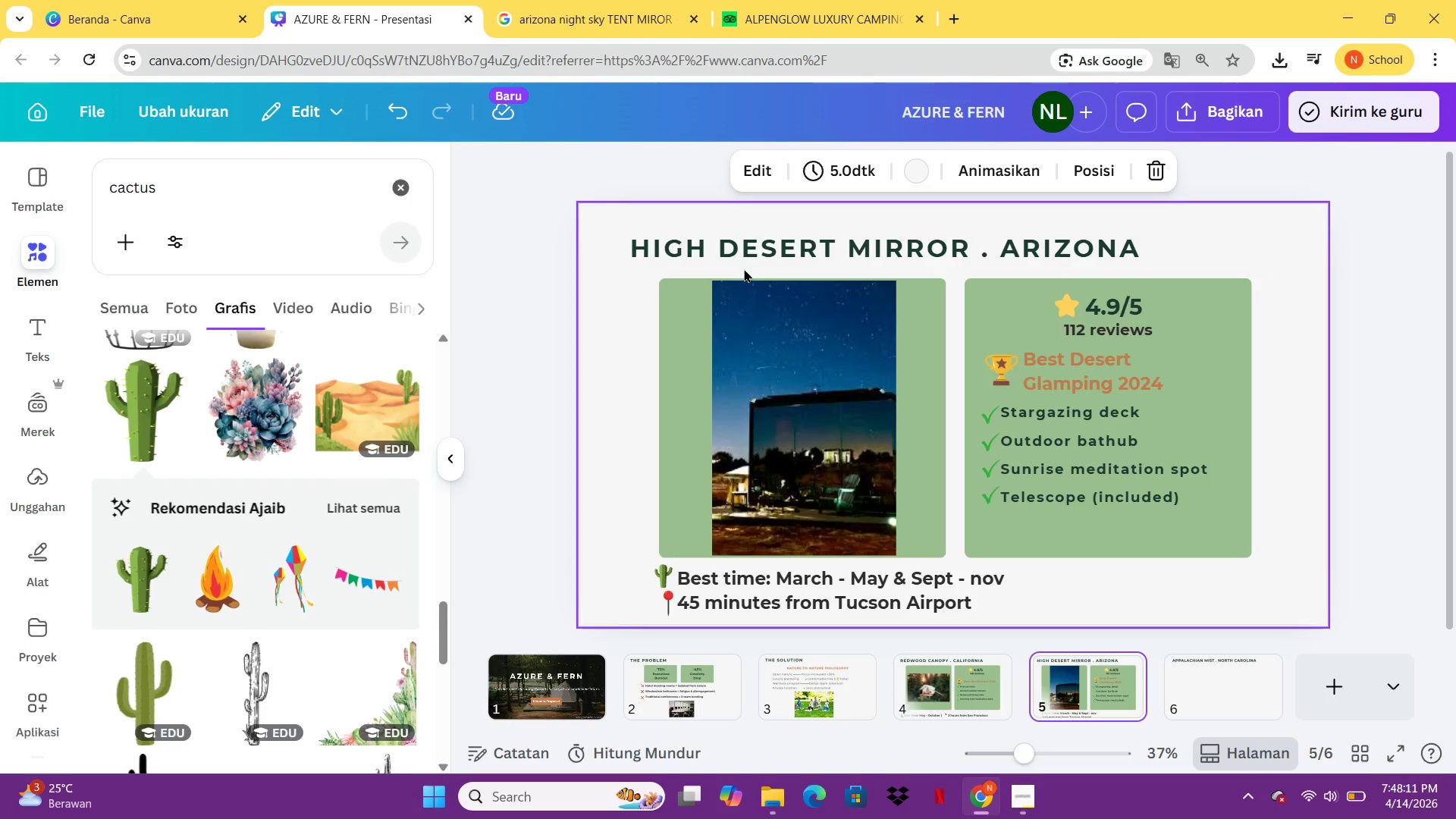 
left_click([744, 268])
 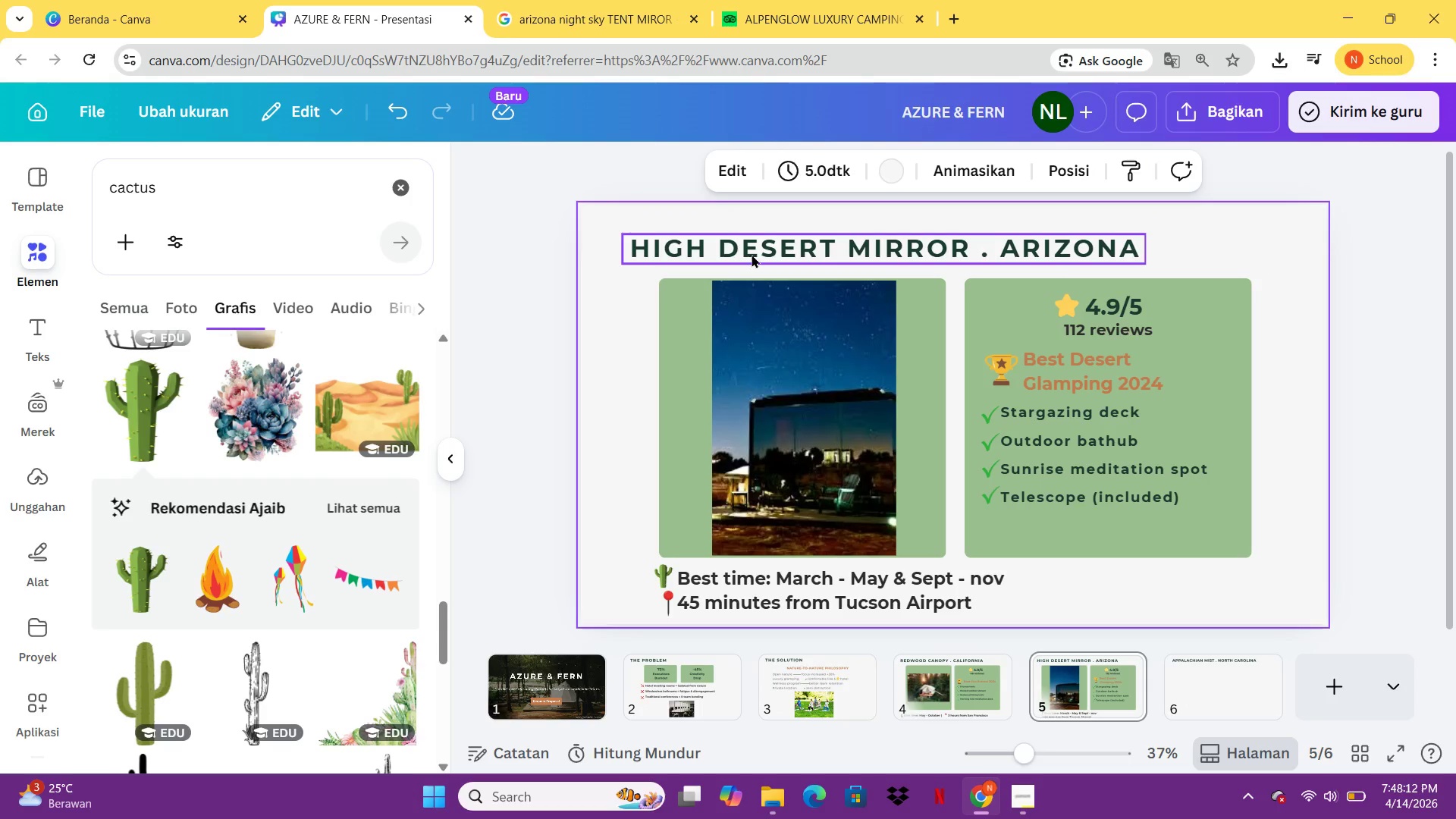 
left_click([752, 253])
 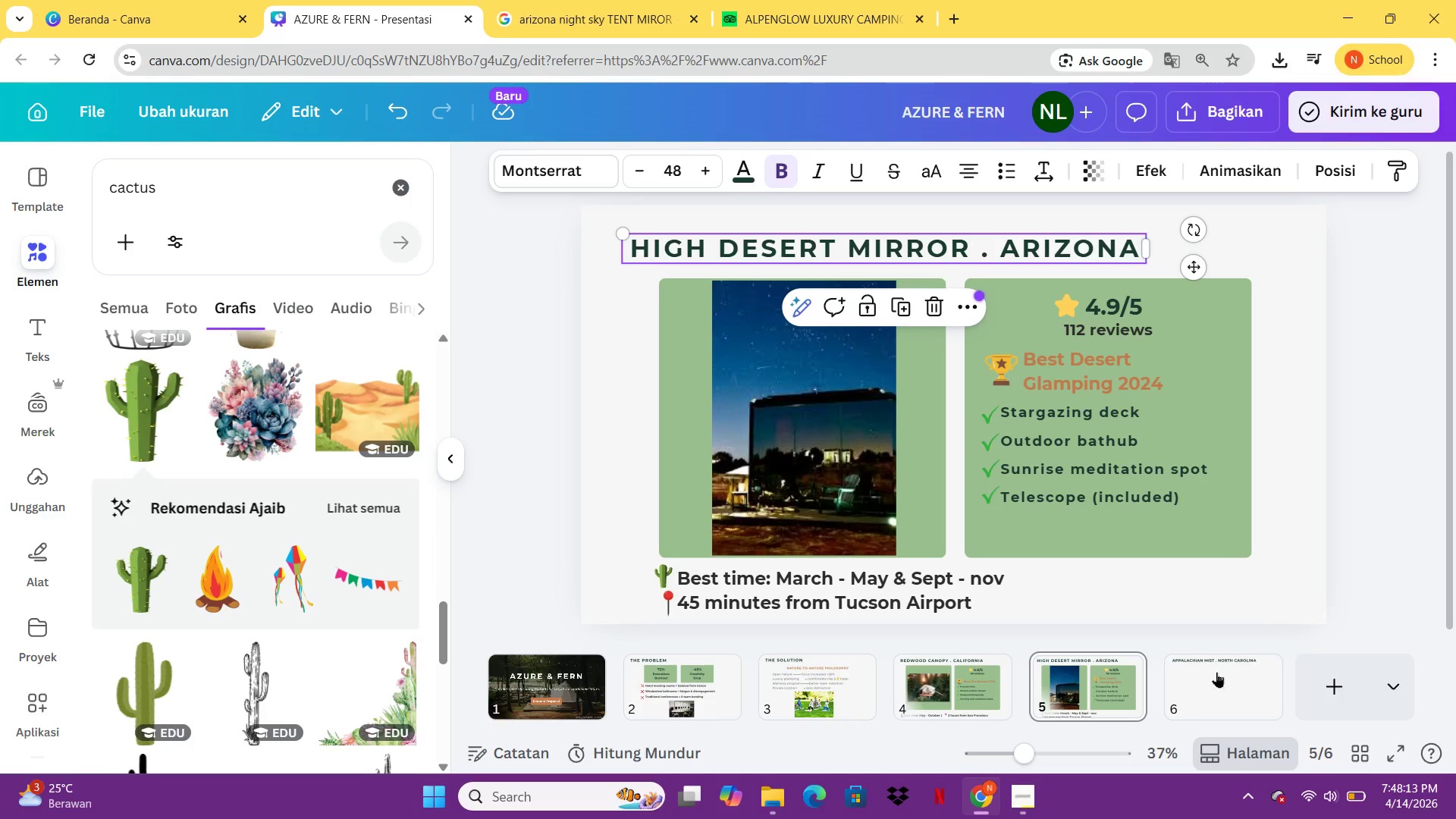 
left_click([1201, 676])
 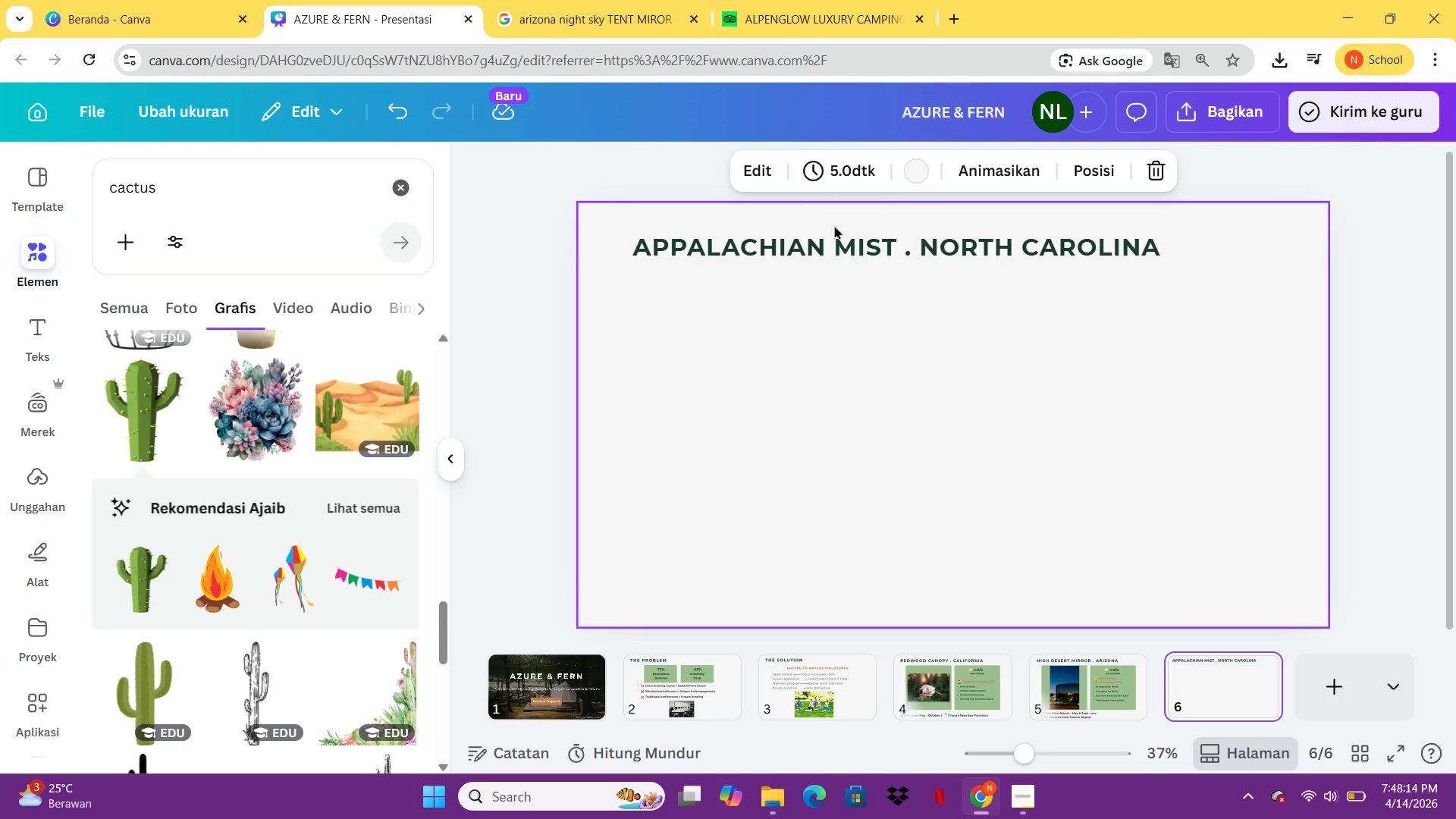 
left_click([835, 232])
 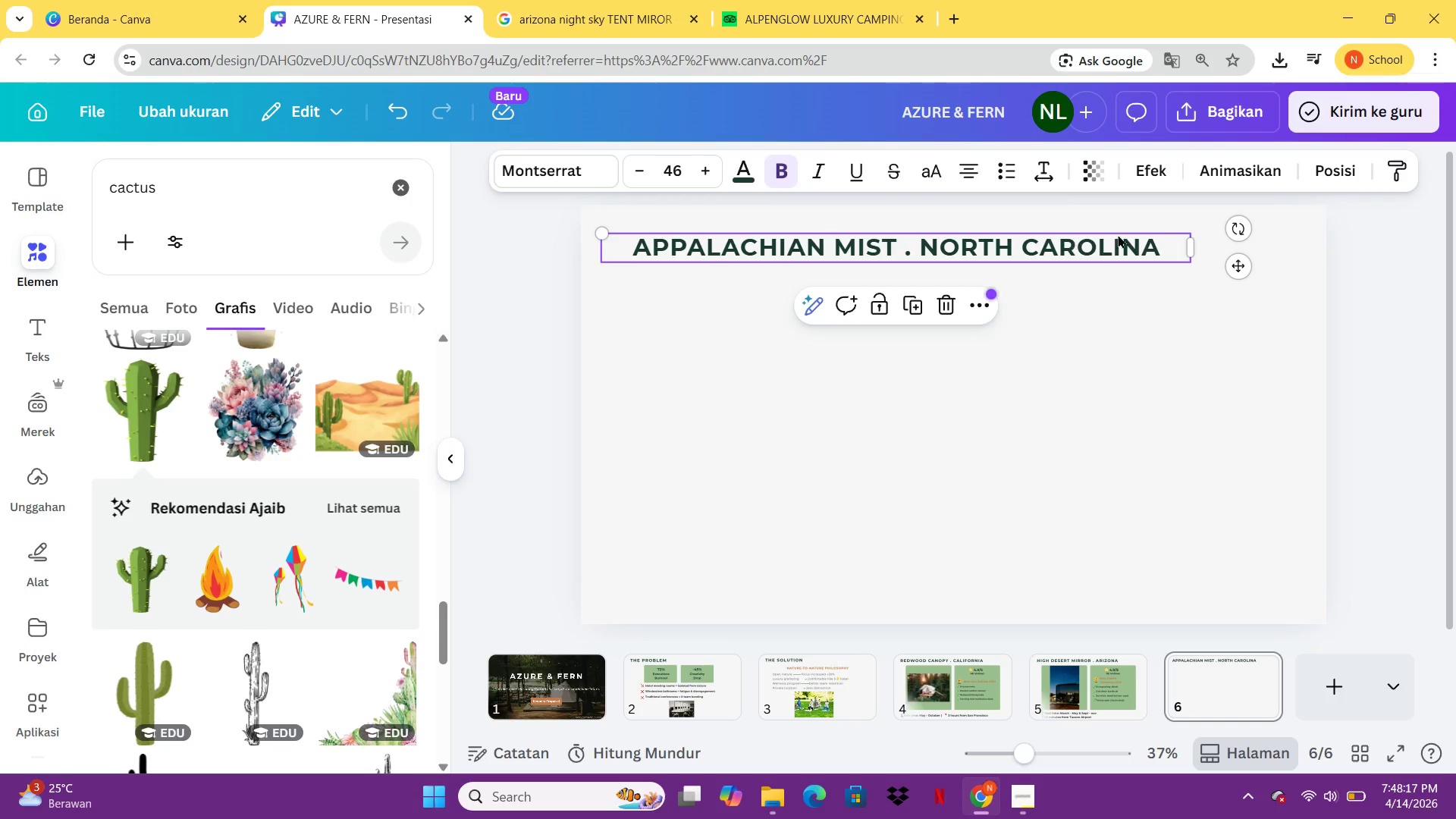 
left_click_drag(start_coordinate=[1192, 245], to_coordinate=[1155, 247])
 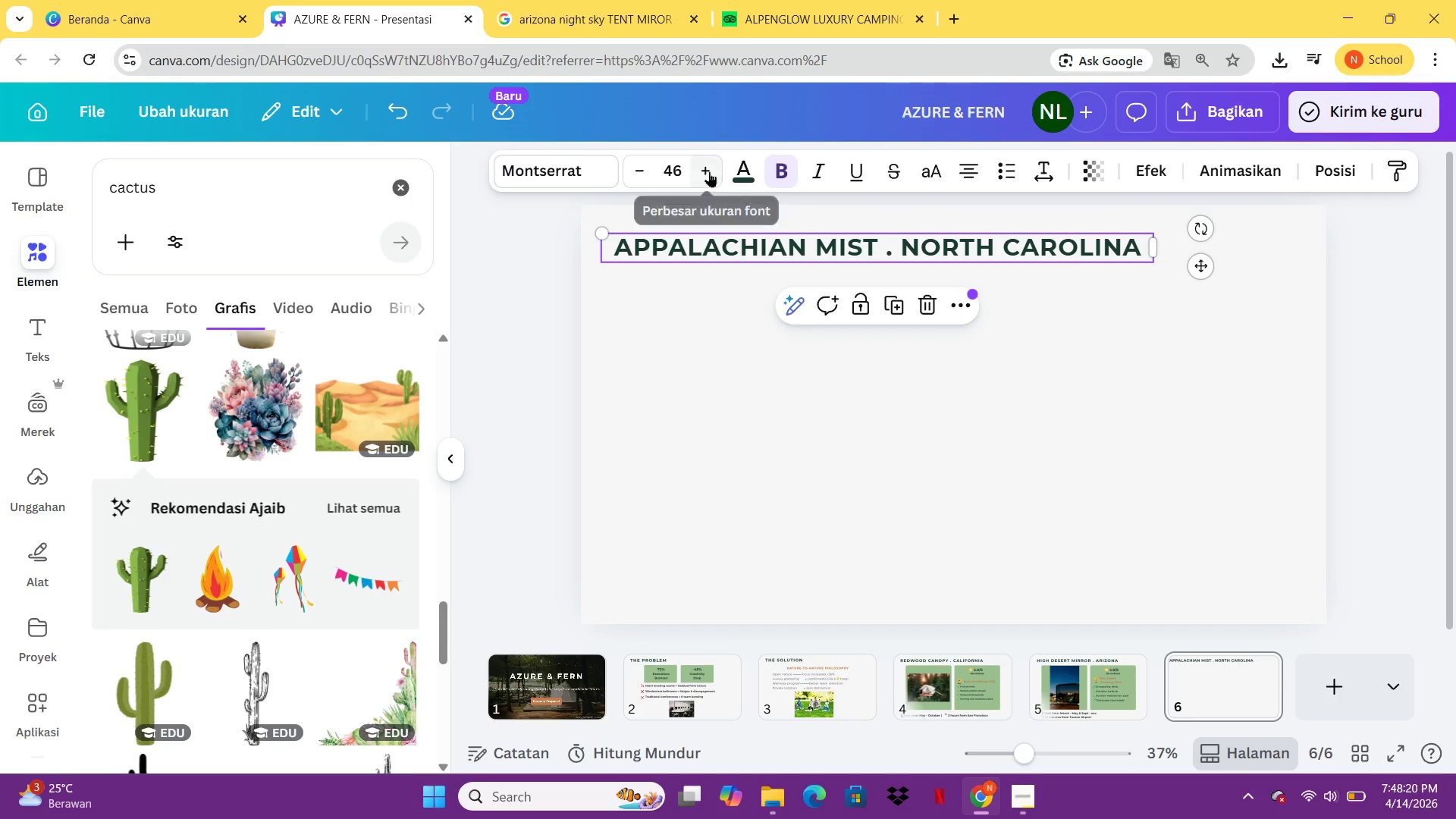 
double_click([709, 171])
 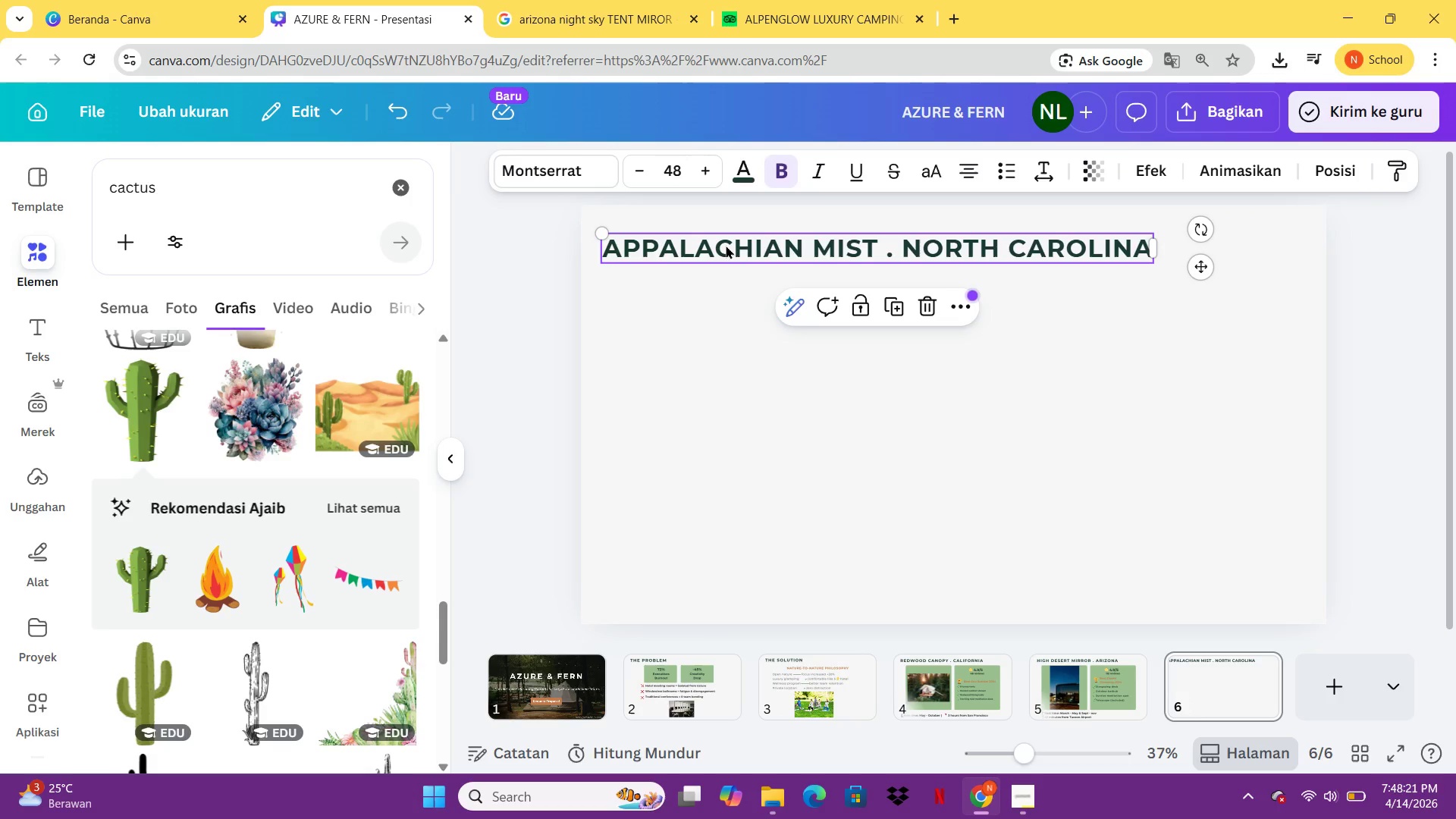 
left_click_drag(start_coordinate=[726, 244], to_coordinate=[743, 252])
 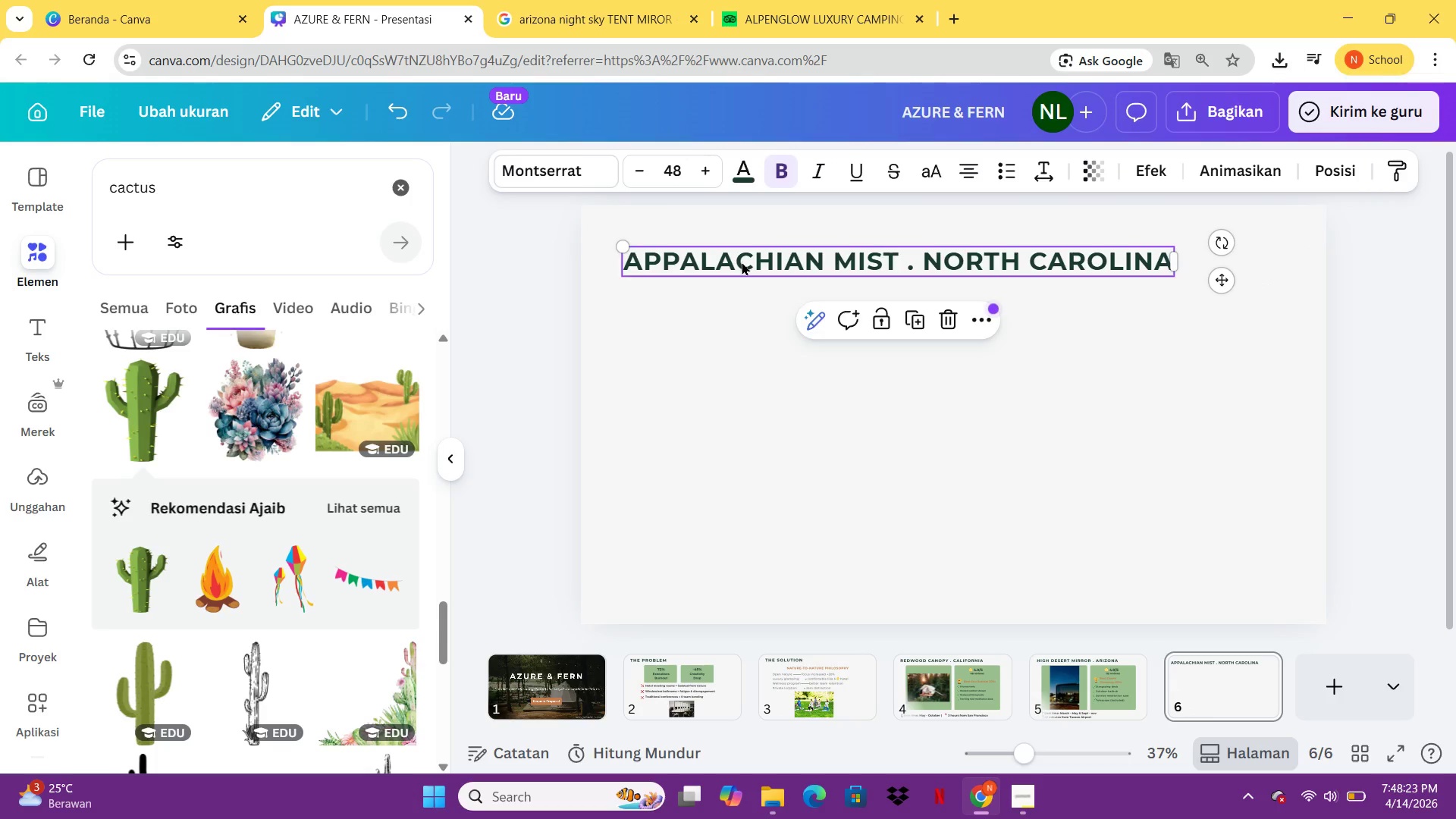 
left_click_drag(start_coordinate=[742, 262], to_coordinate=[743, 251])
 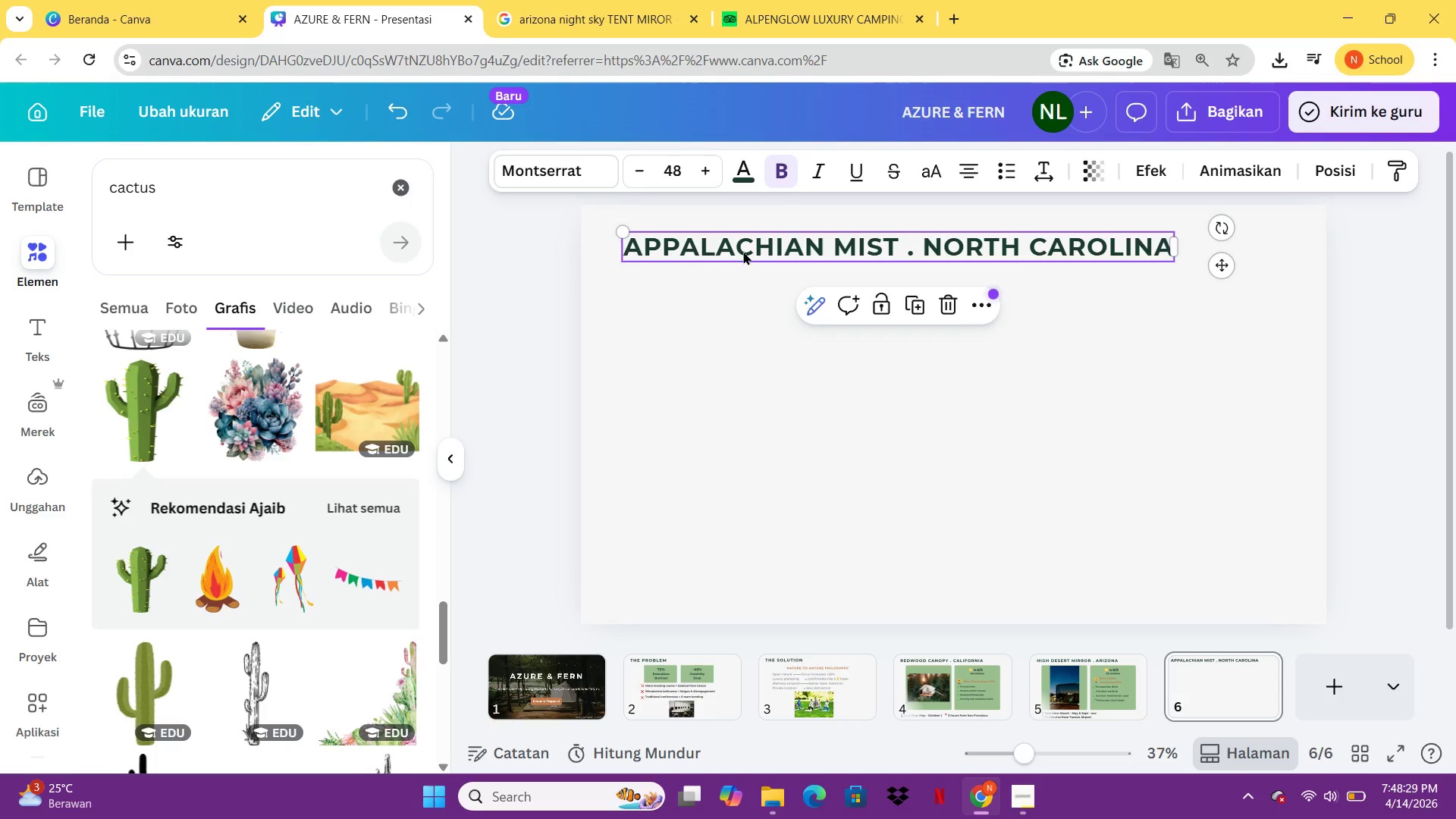 
wait(5.23)
 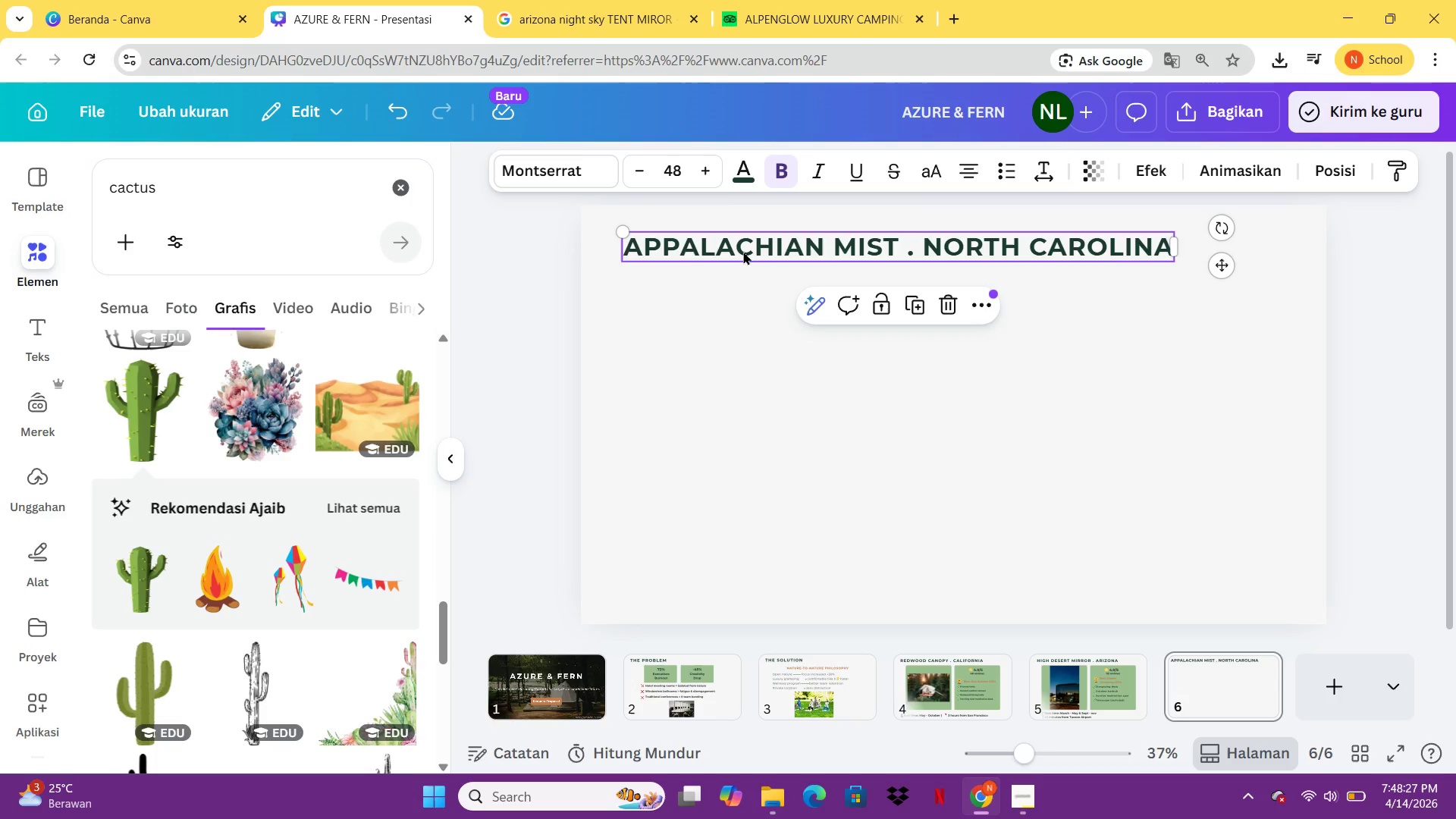 
left_click([1099, 690])
 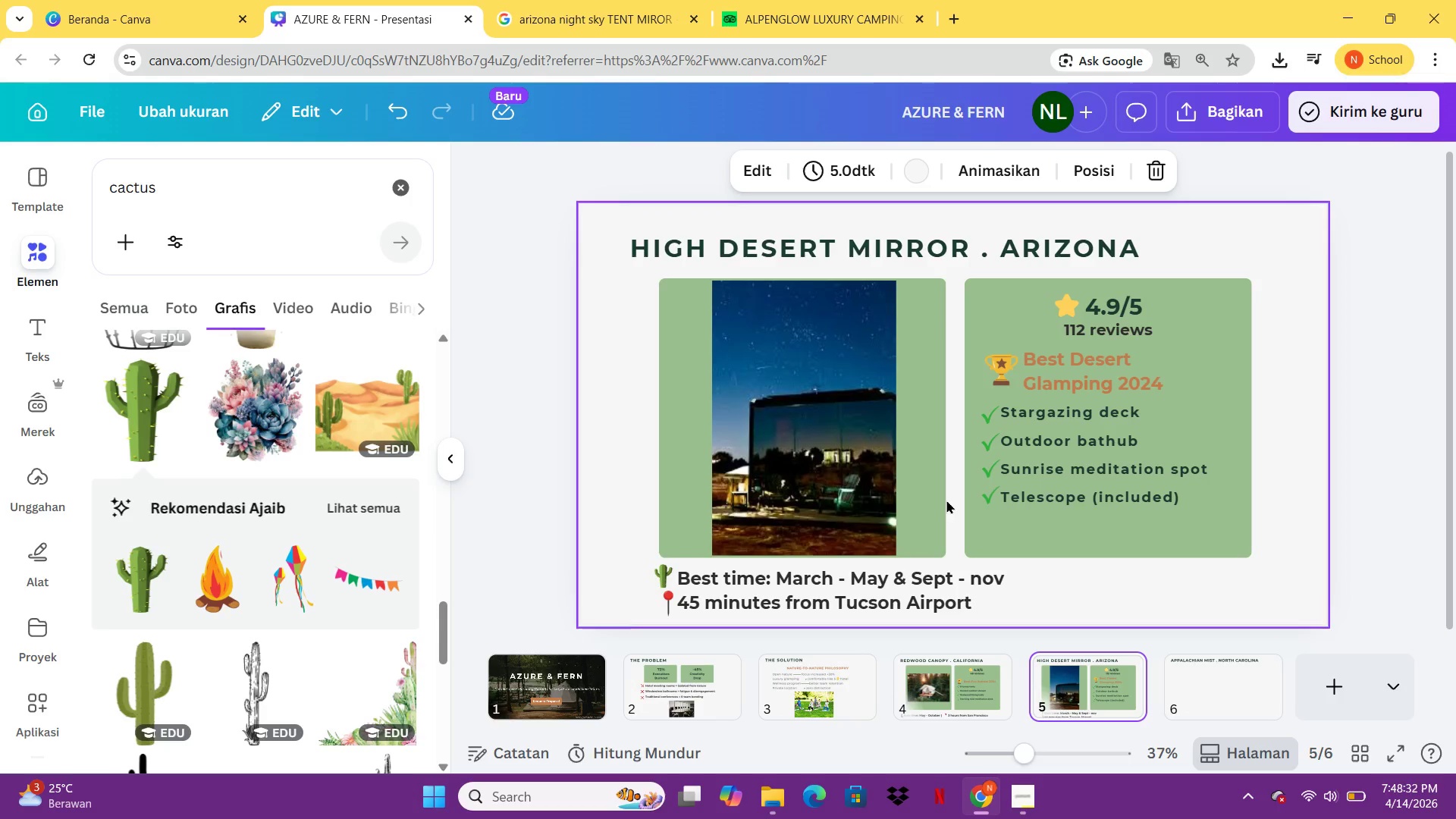 
left_click([946, 500])
 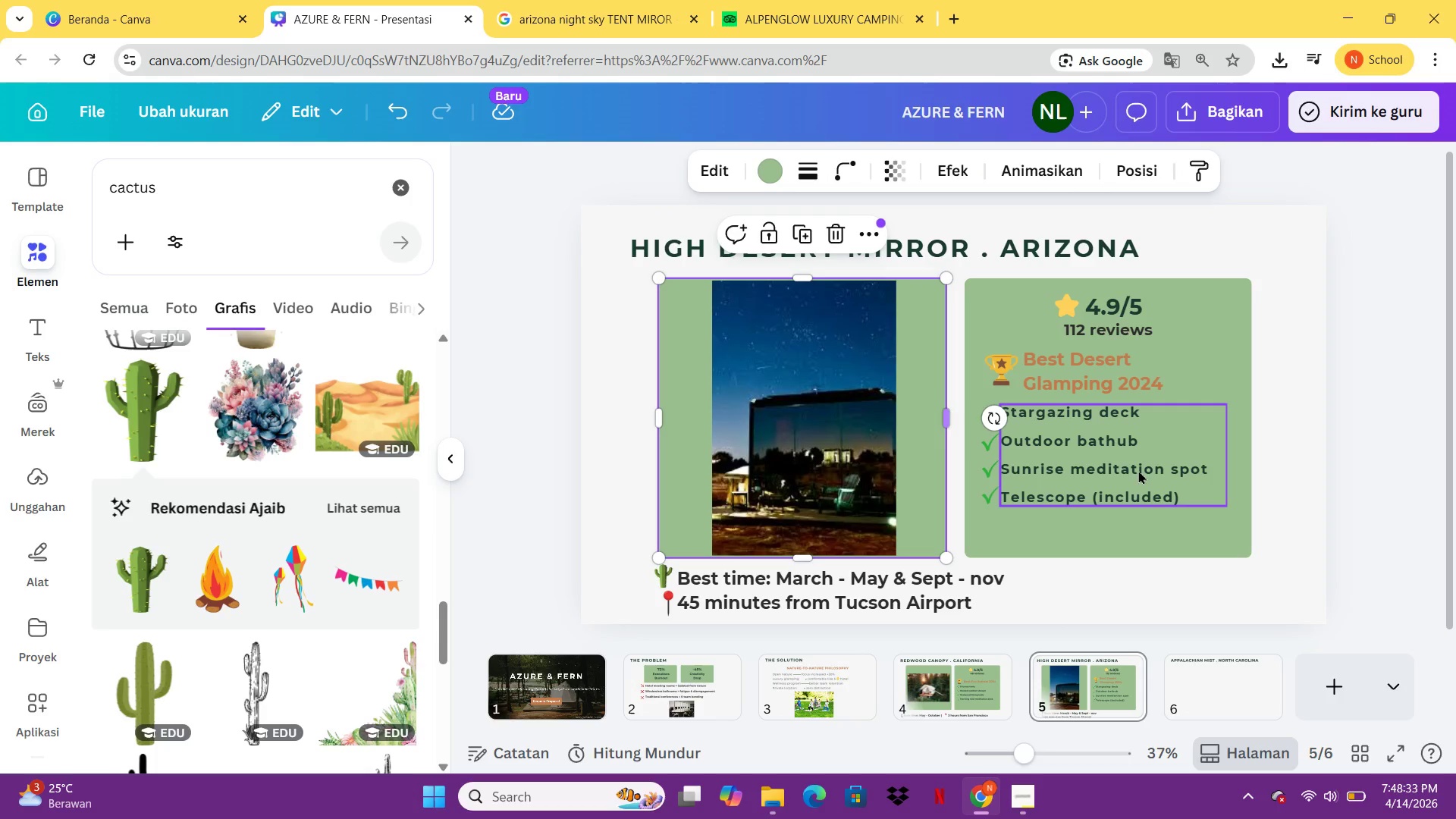 
hold_key(key=ControlLeft, duration=0.38)
 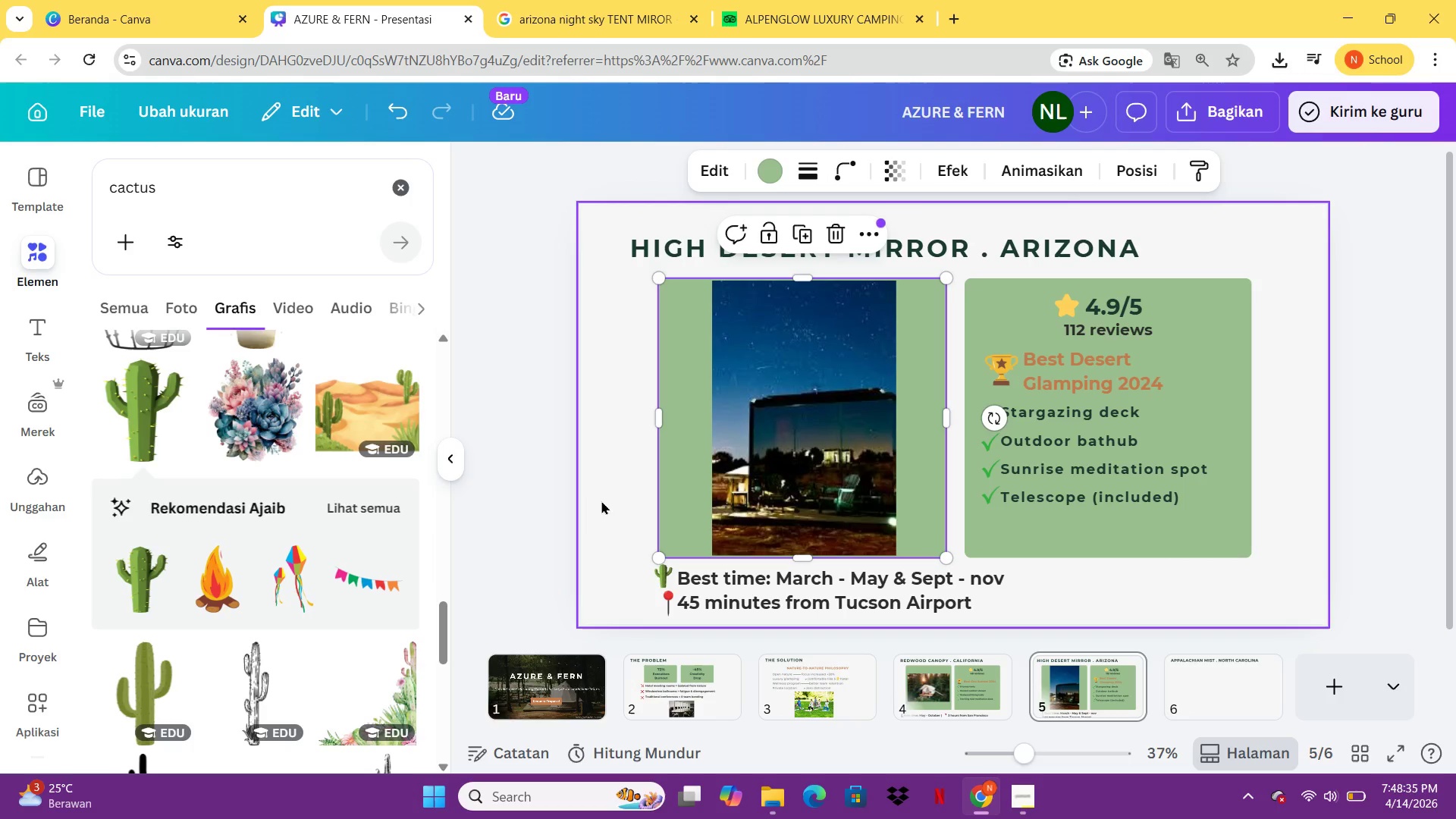 
left_click_drag(start_coordinate=[603, 500], to_coordinate=[1188, 301])
 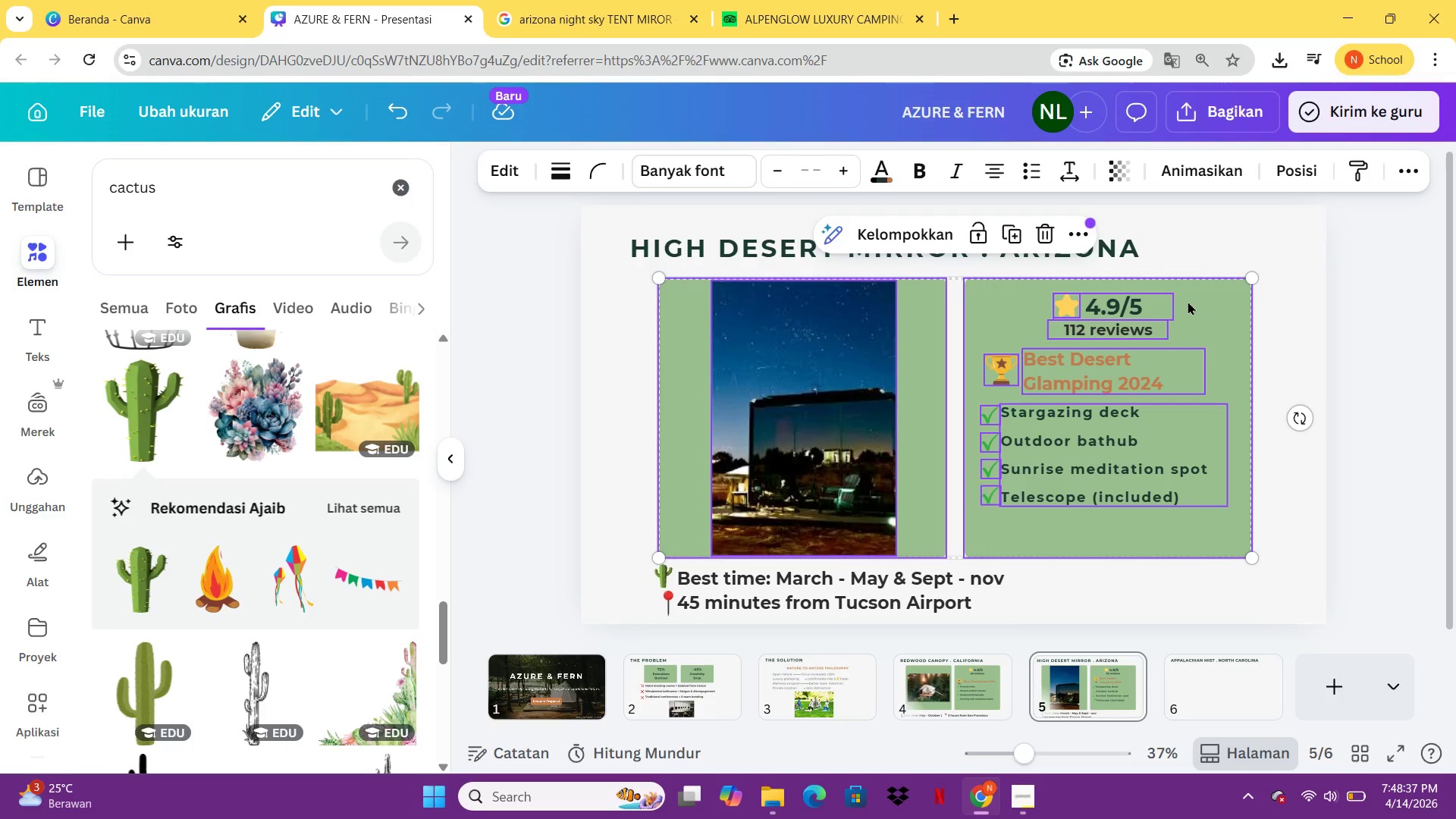 
key(Control+G)
 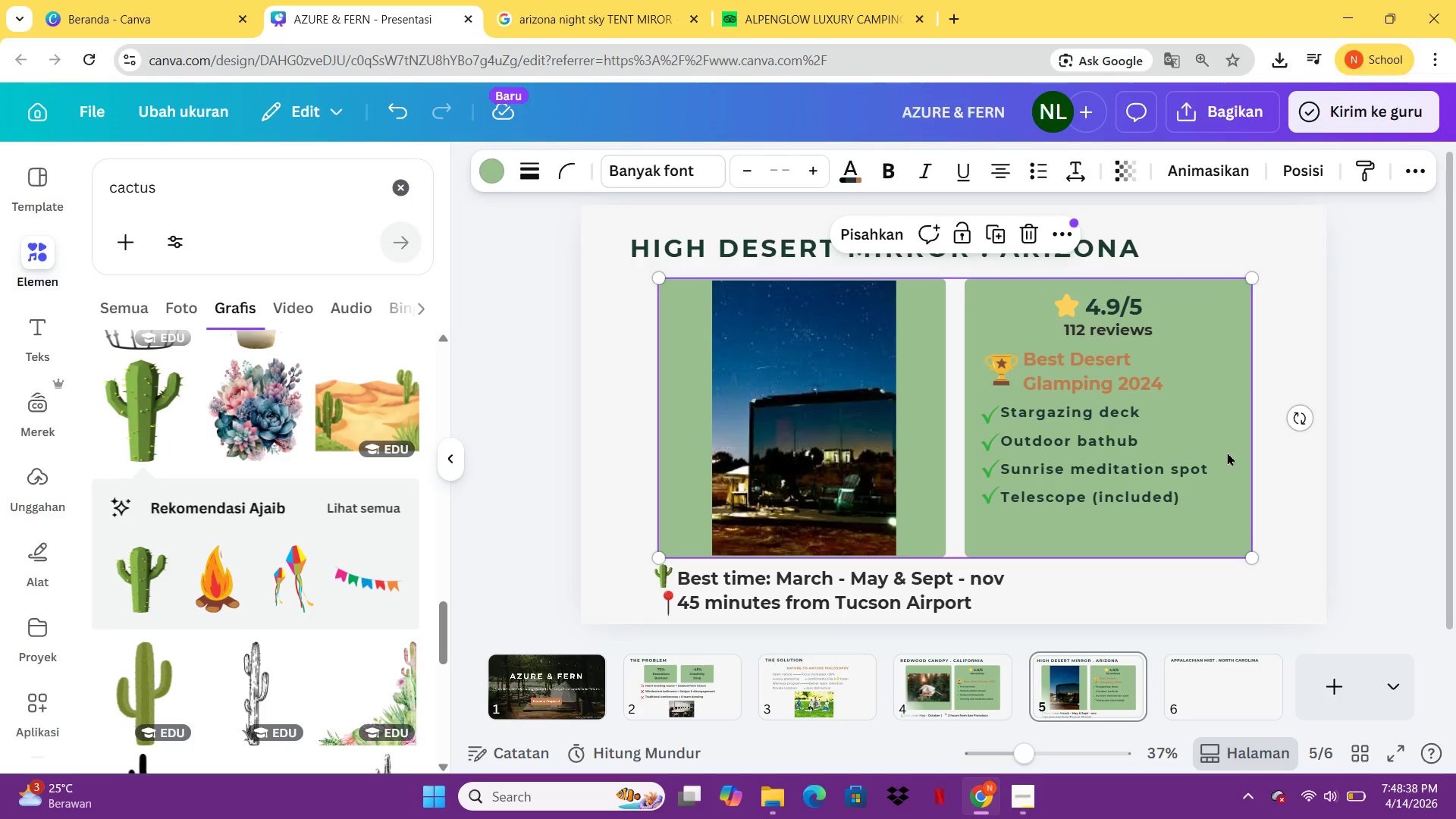 
key(Control+C)
 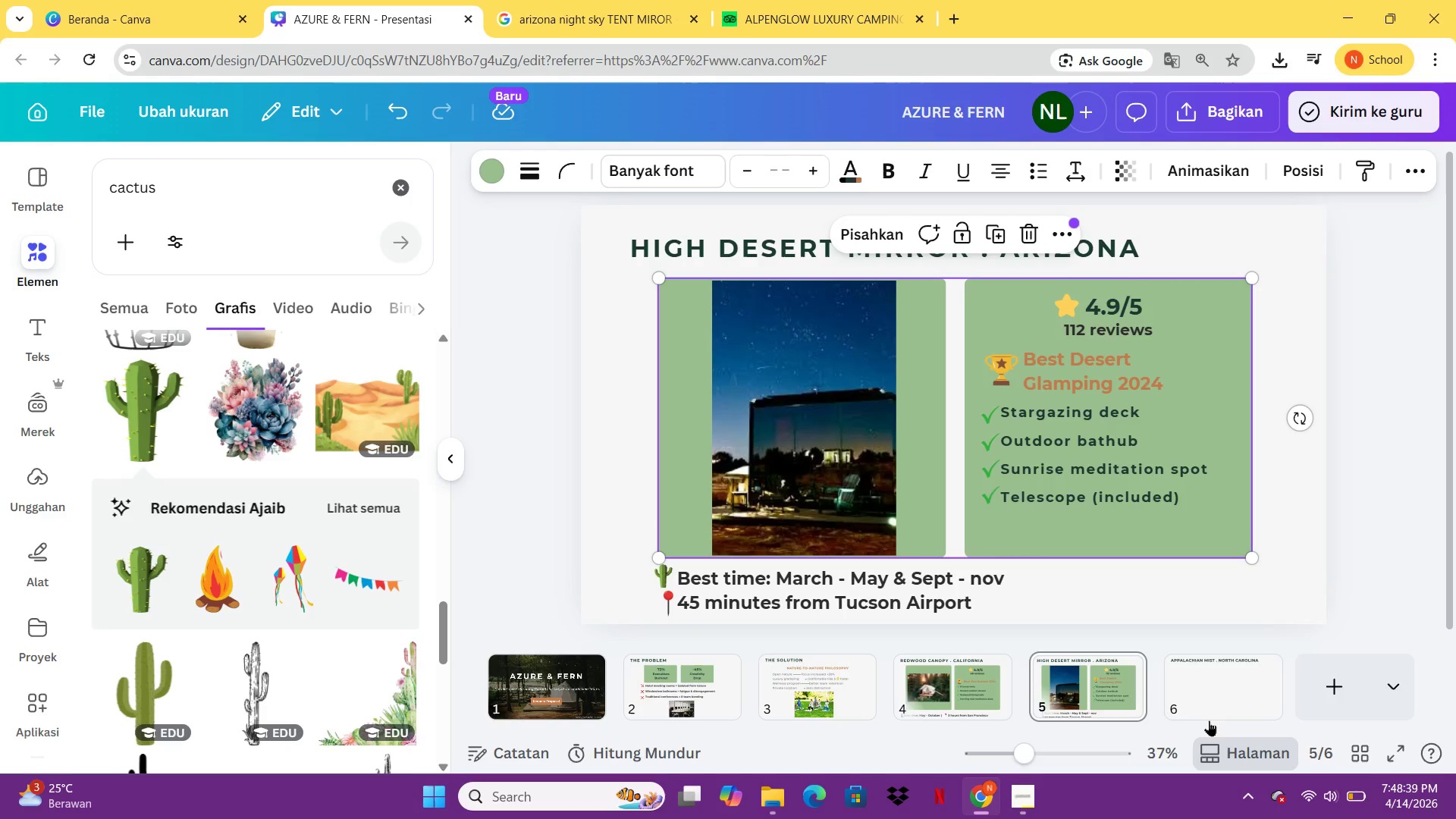 
left_click([1208, 711])
 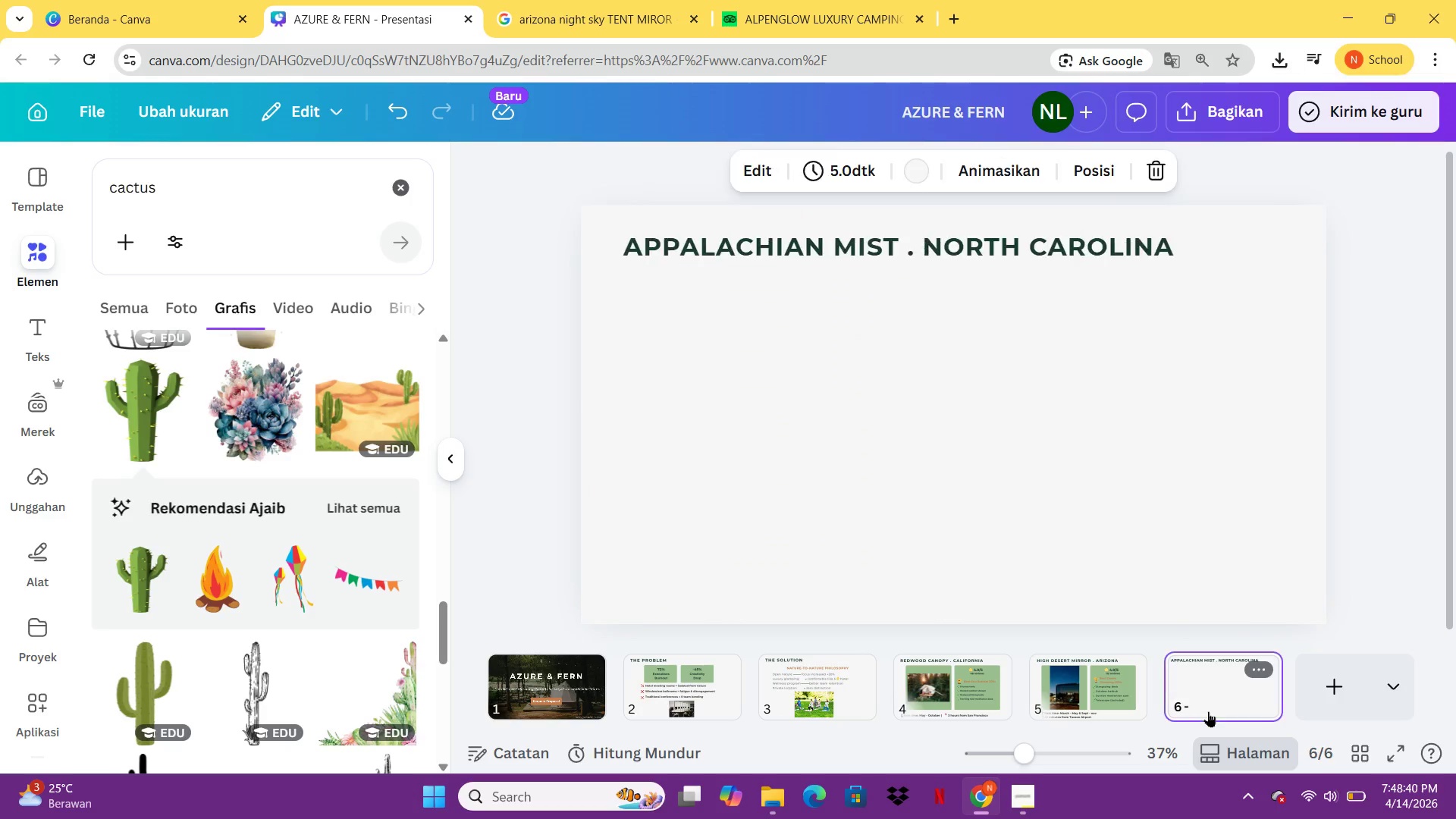 
hold_key(key=ControlLeft, duration=0.34)
 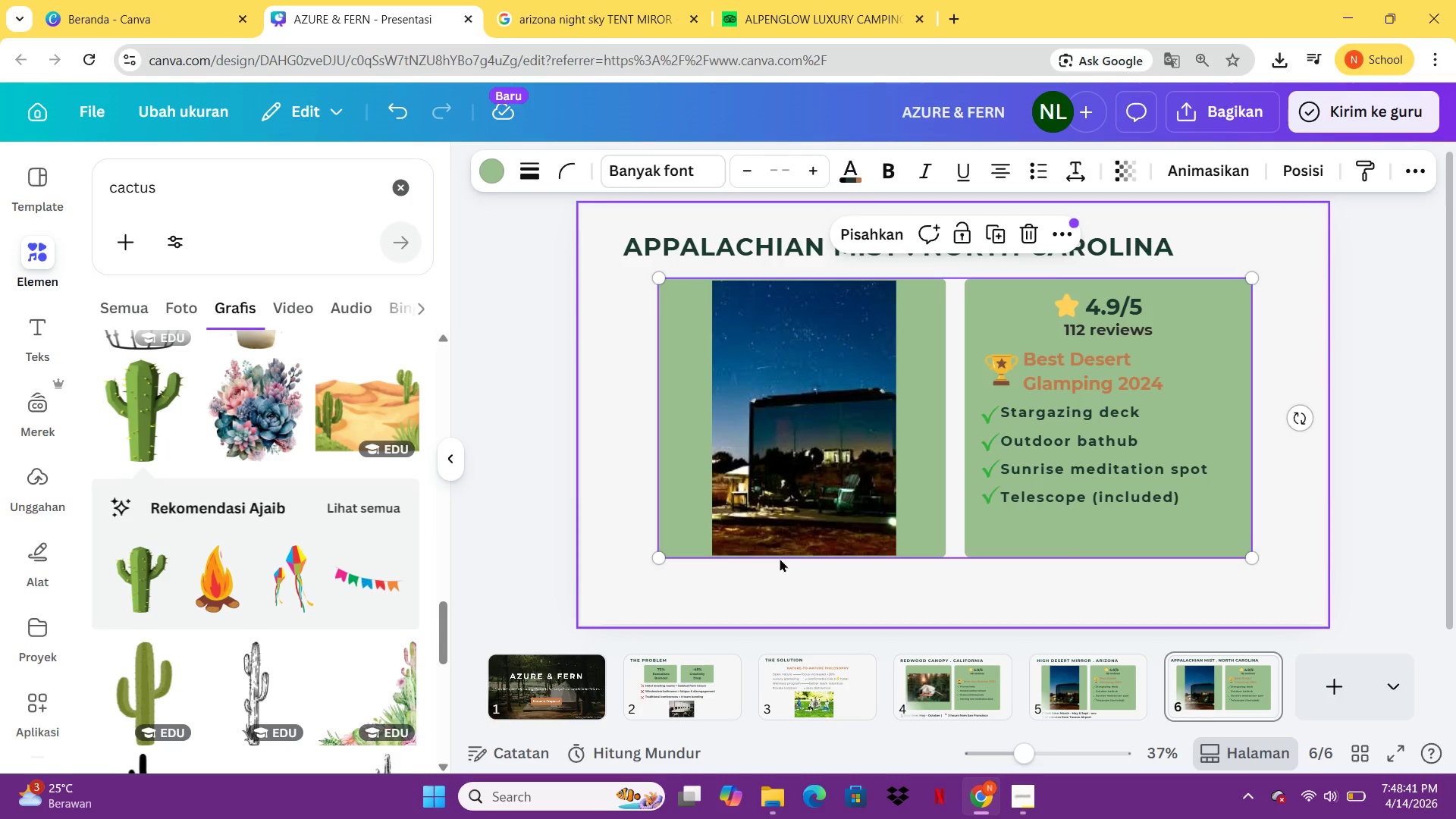 
key(V)
 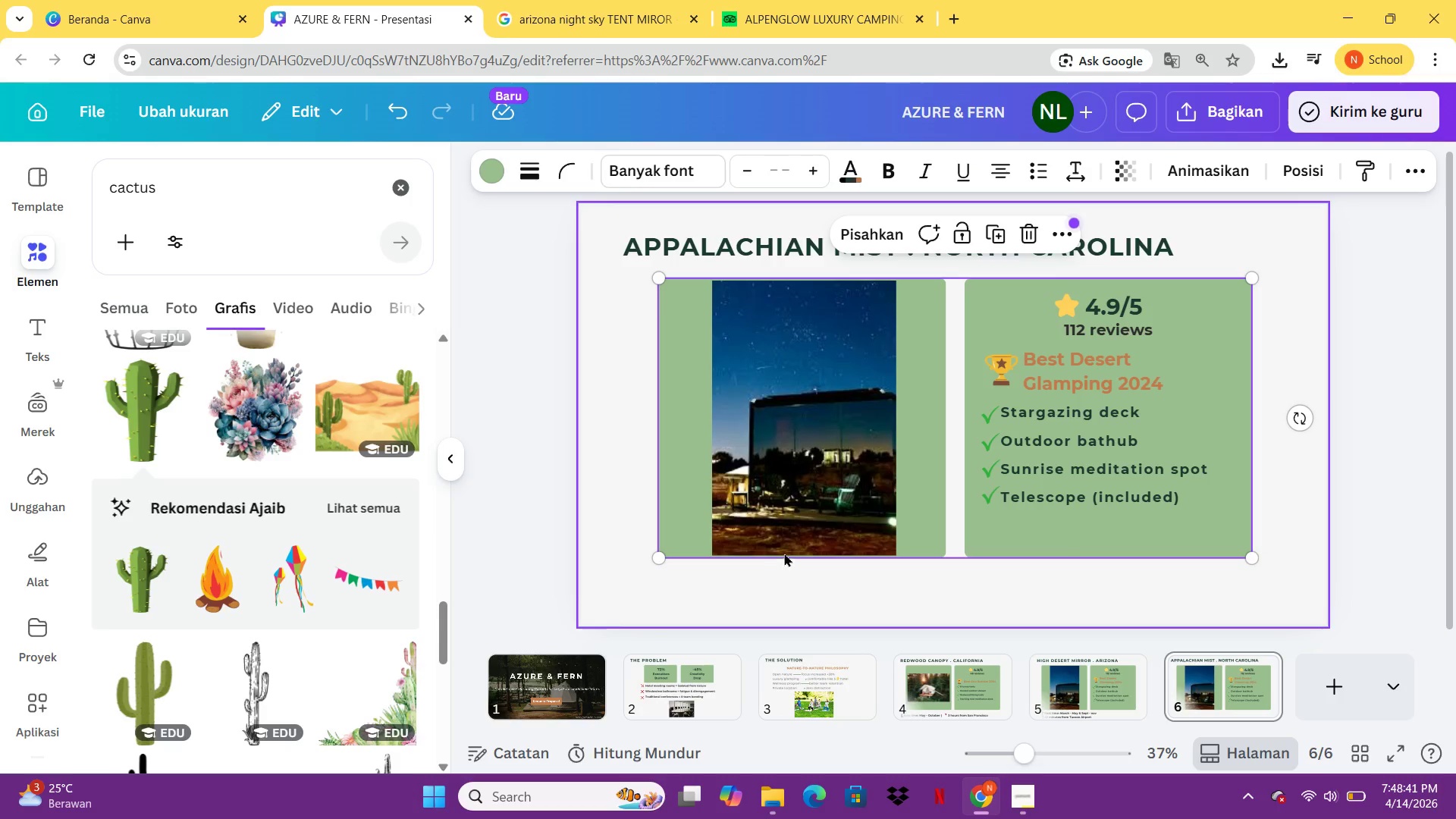 
left_click([775, 457])
 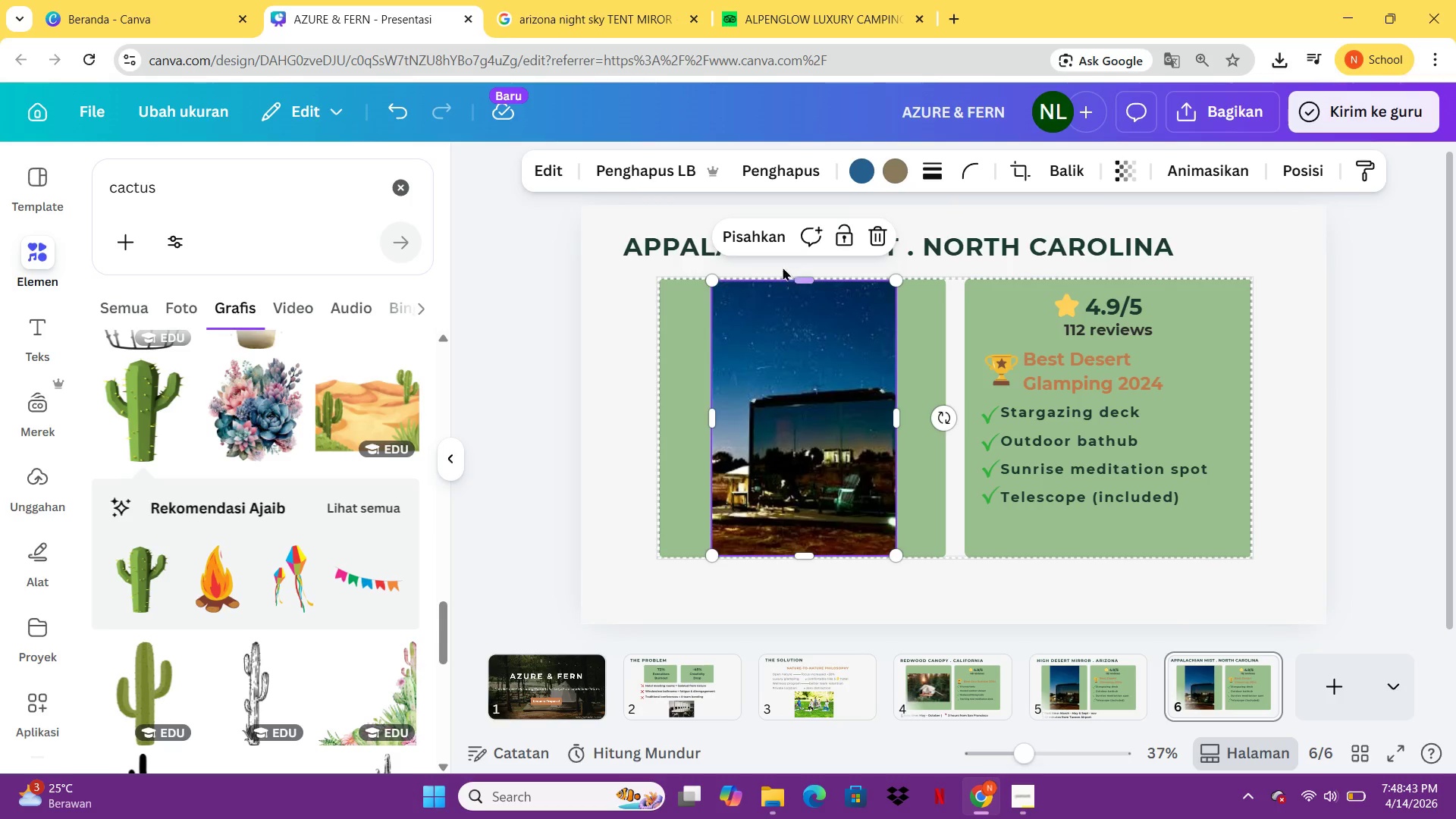 
left_click([764, 237])
 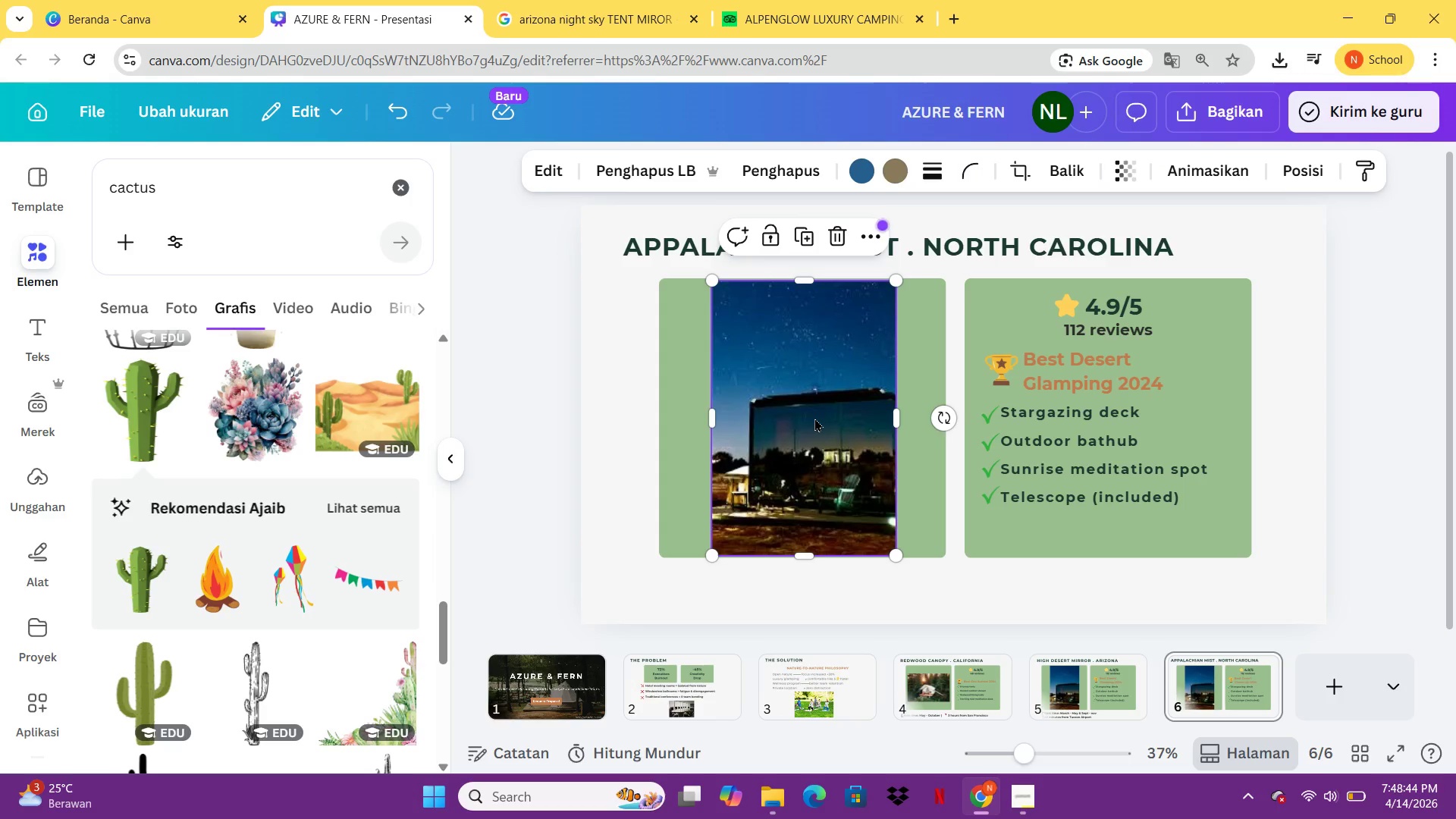 
key(Delete)
 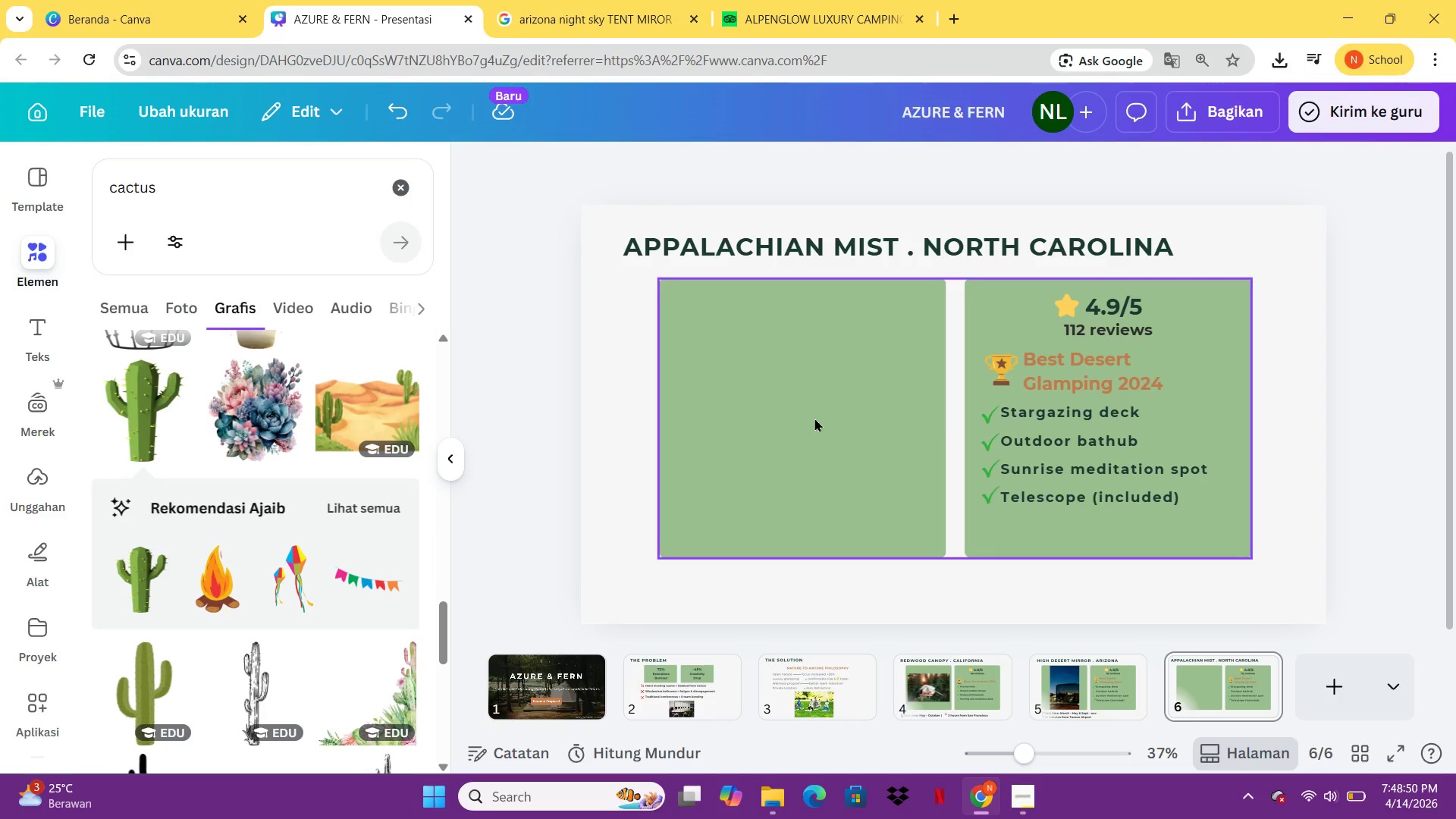 
wait(10.3)
 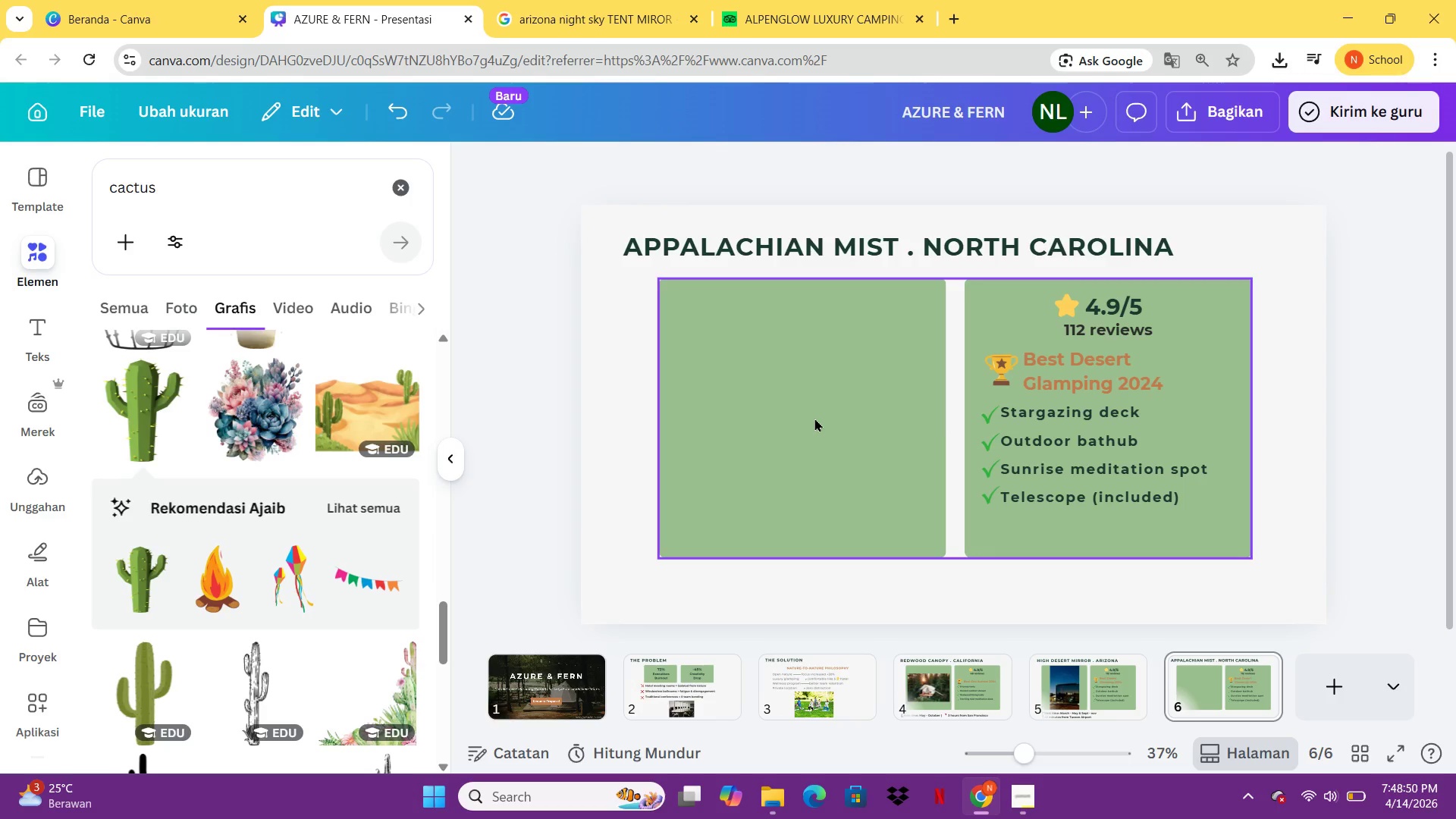 
left_click_drag(start_coordinate=[198, 195], to_coordinate=[90, 206])
 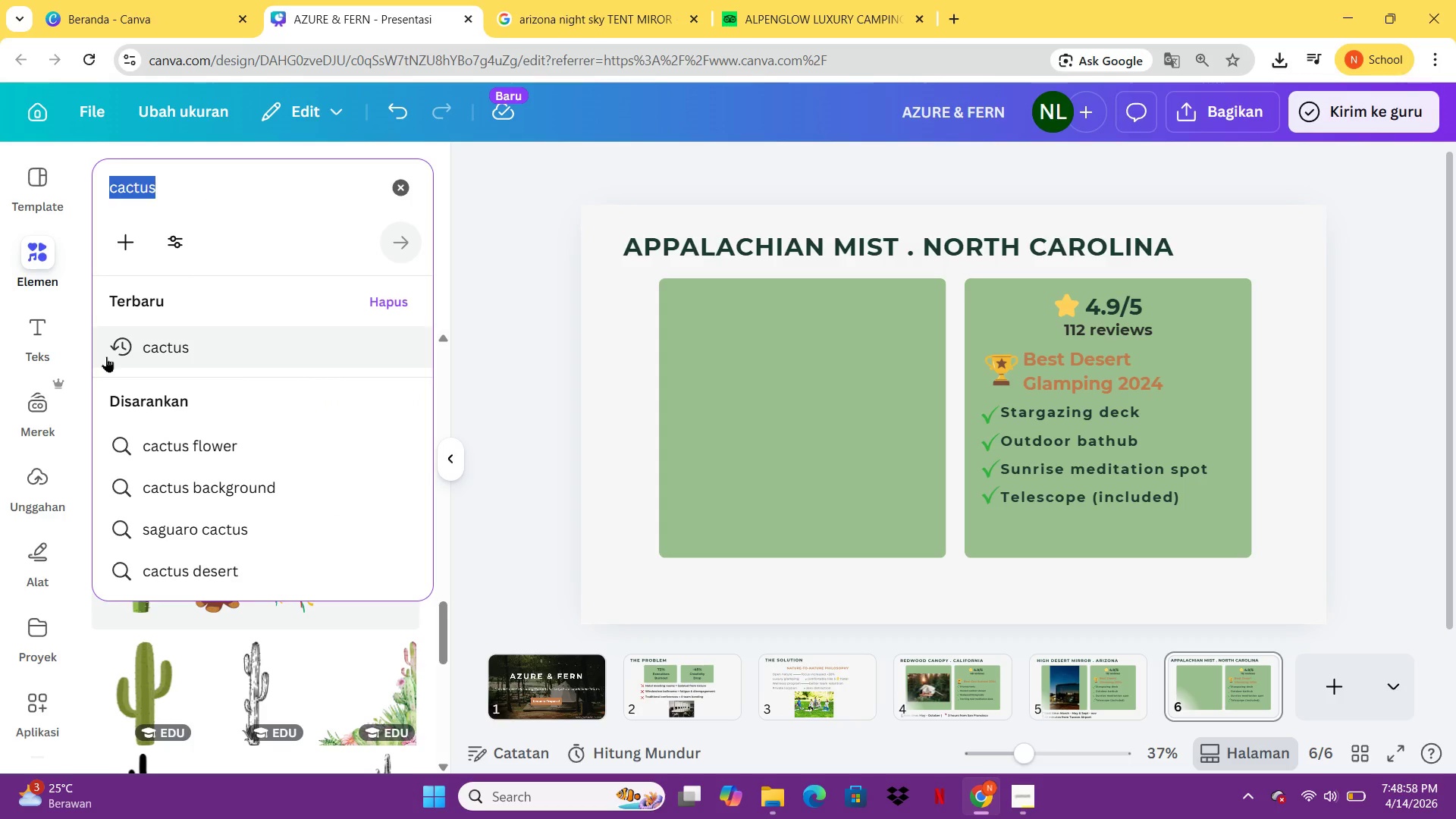 
type(LUXURY TENT MISTY MOUNTAIN)
 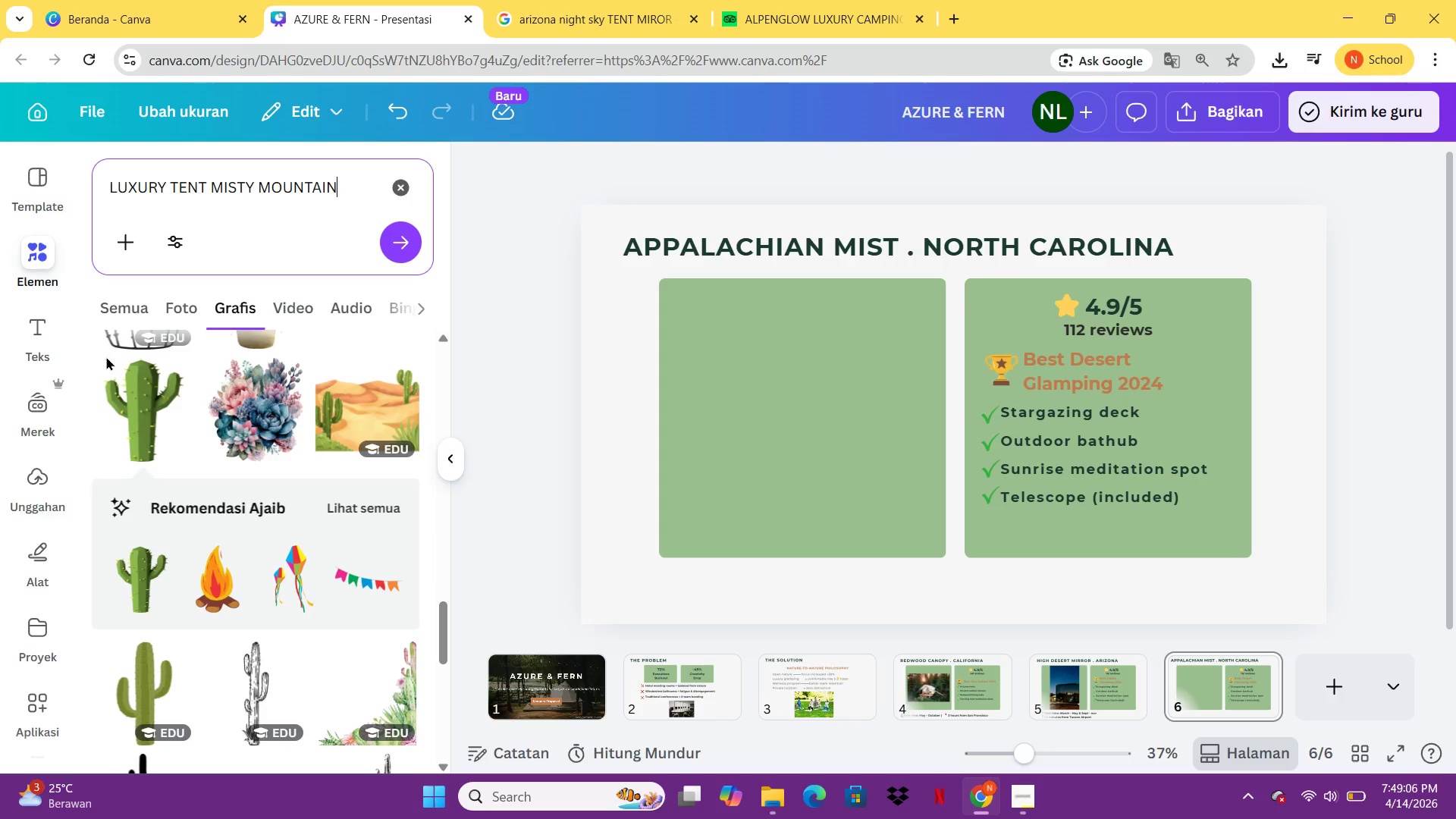 
key(Enter)
 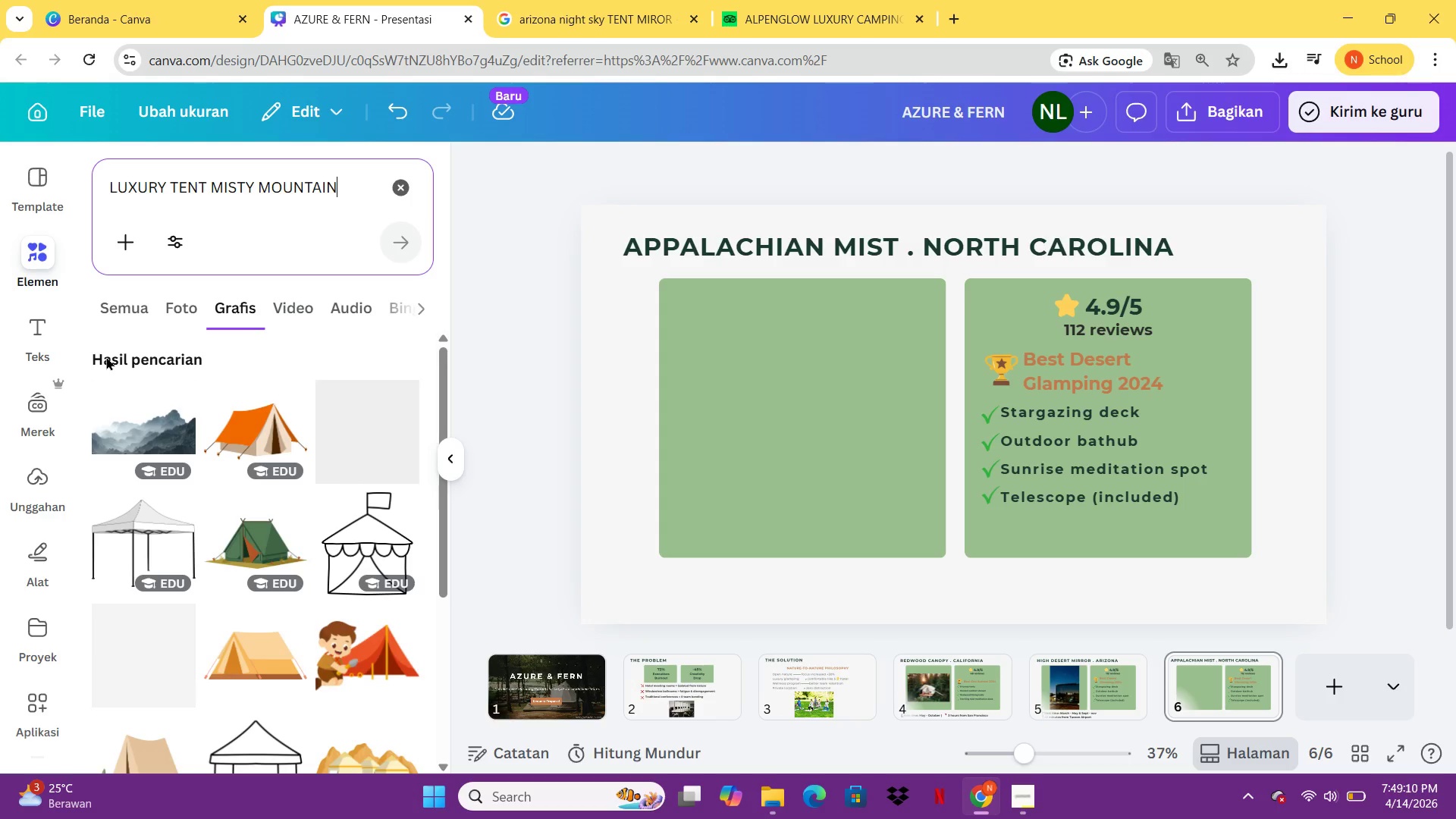 
mouse_move([136, 426])
 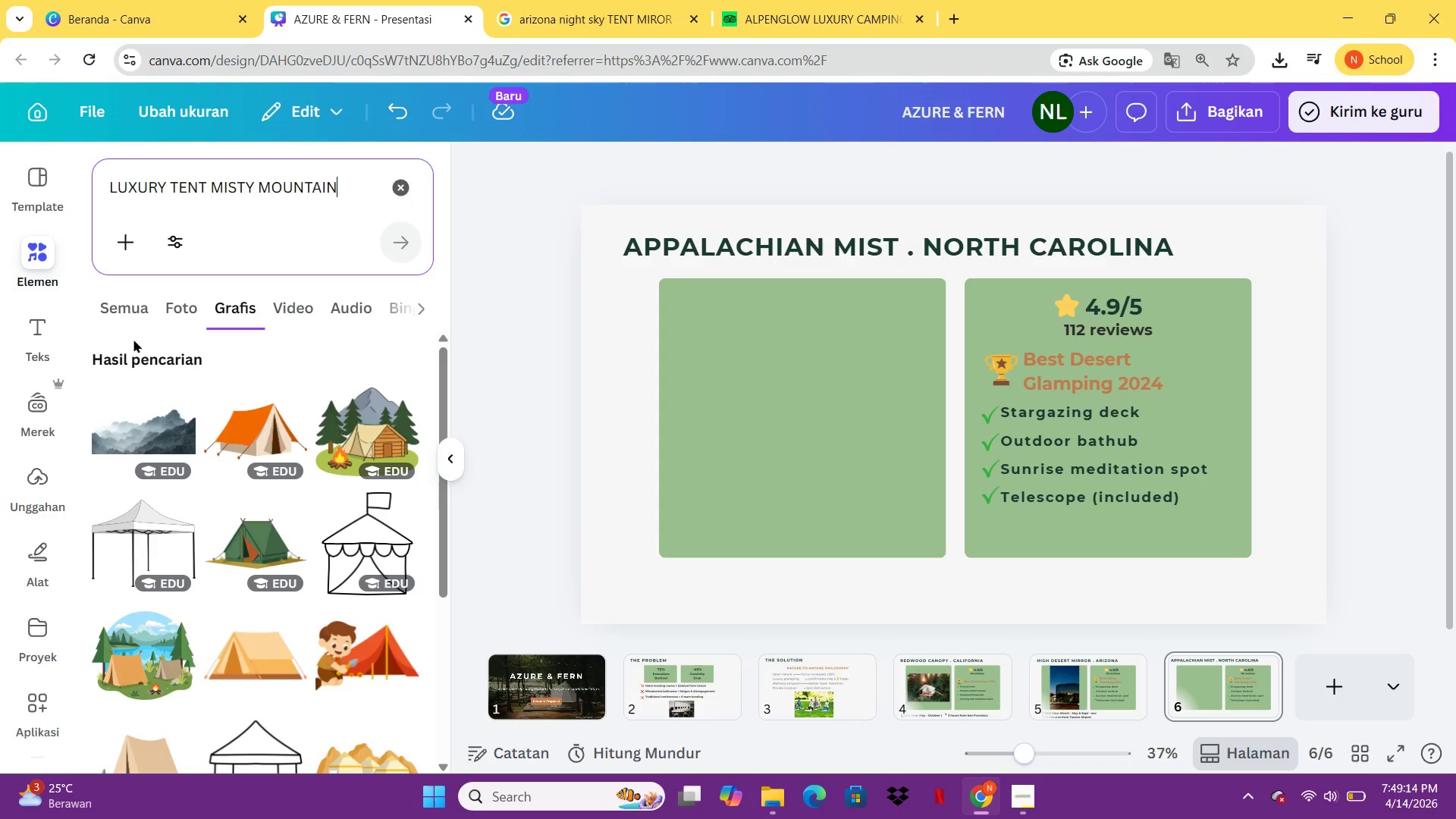 
left_click([183, 318])
 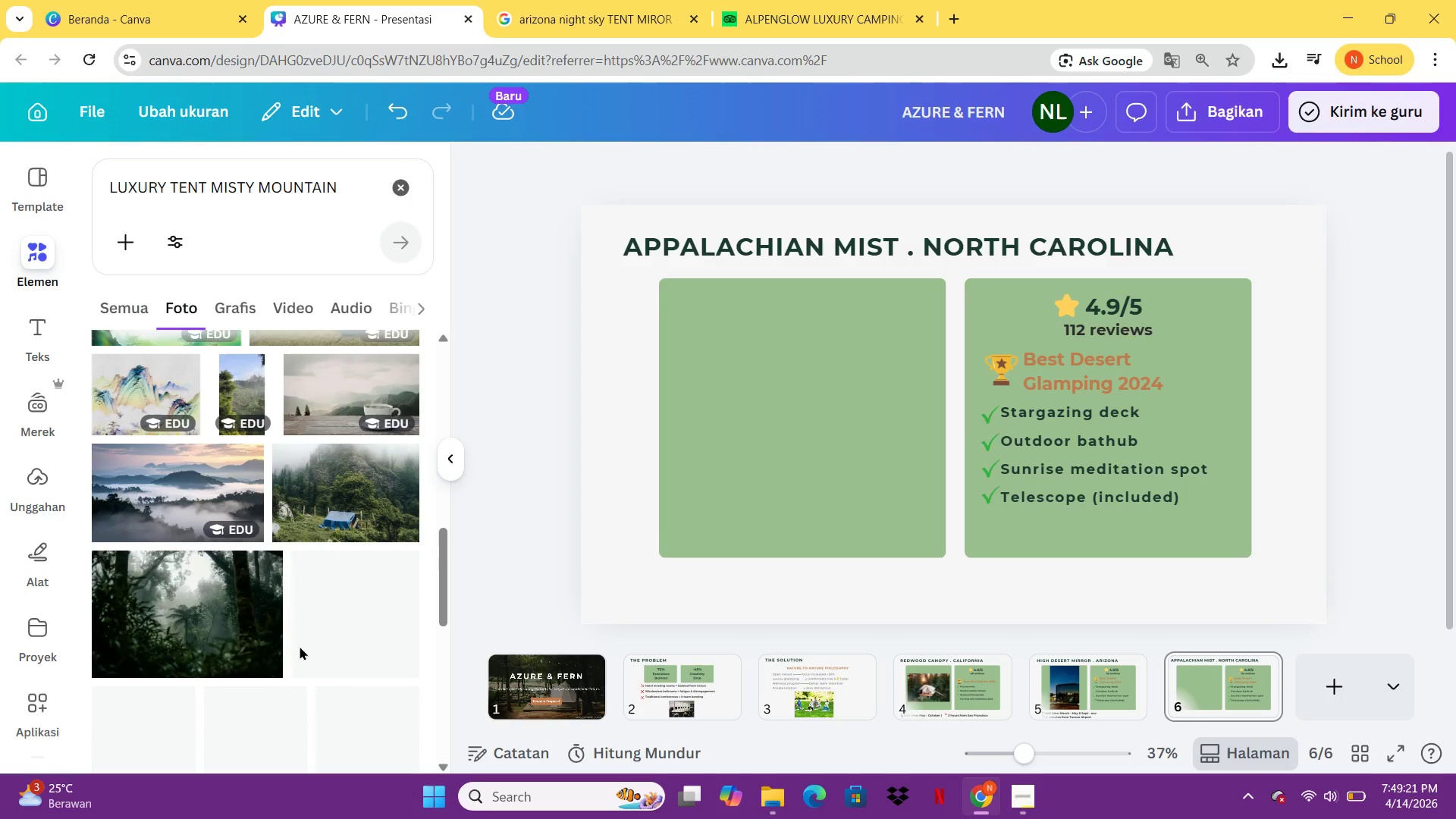 
wait(11.48)
 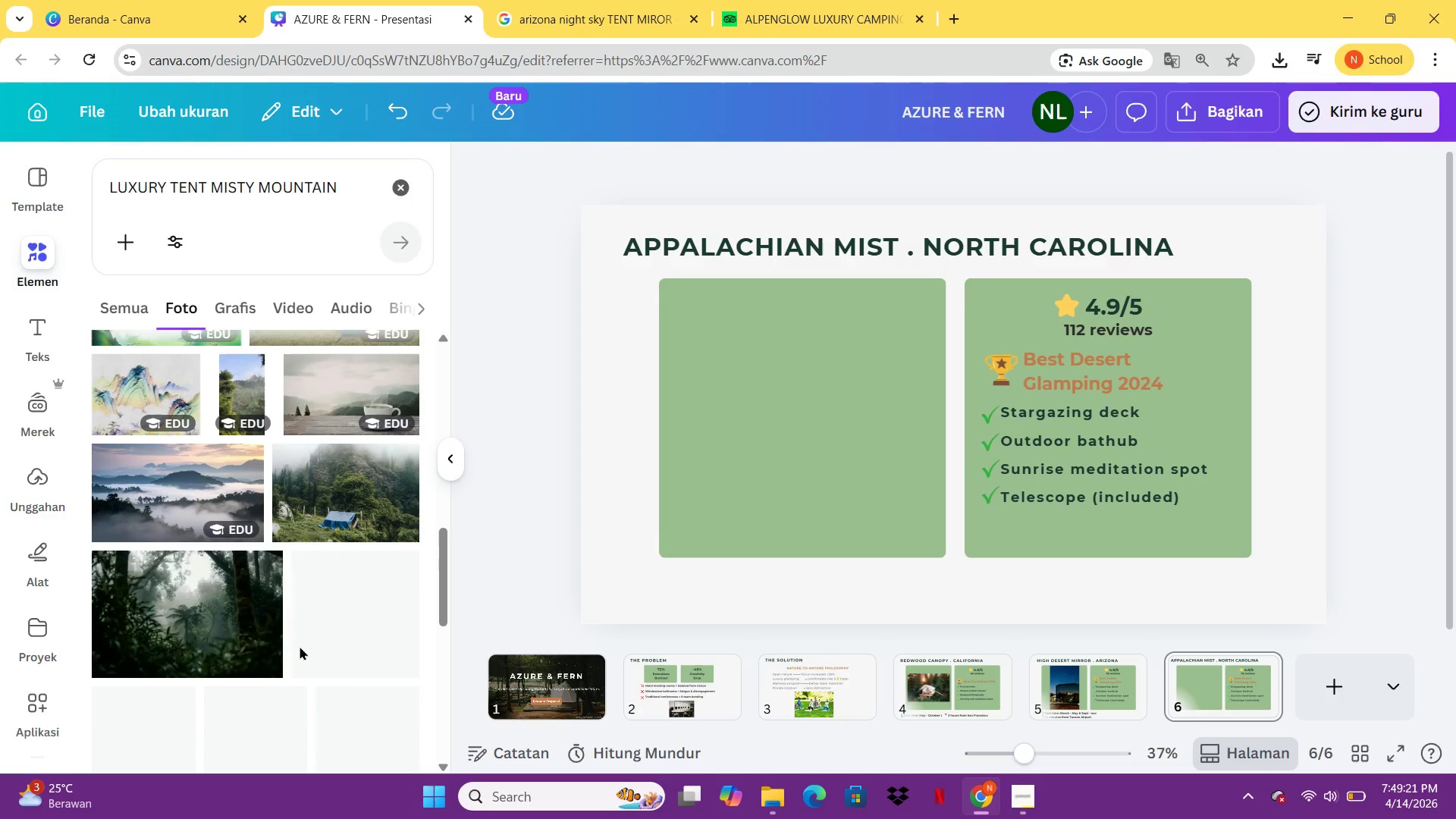 
left_click([255, 193])
 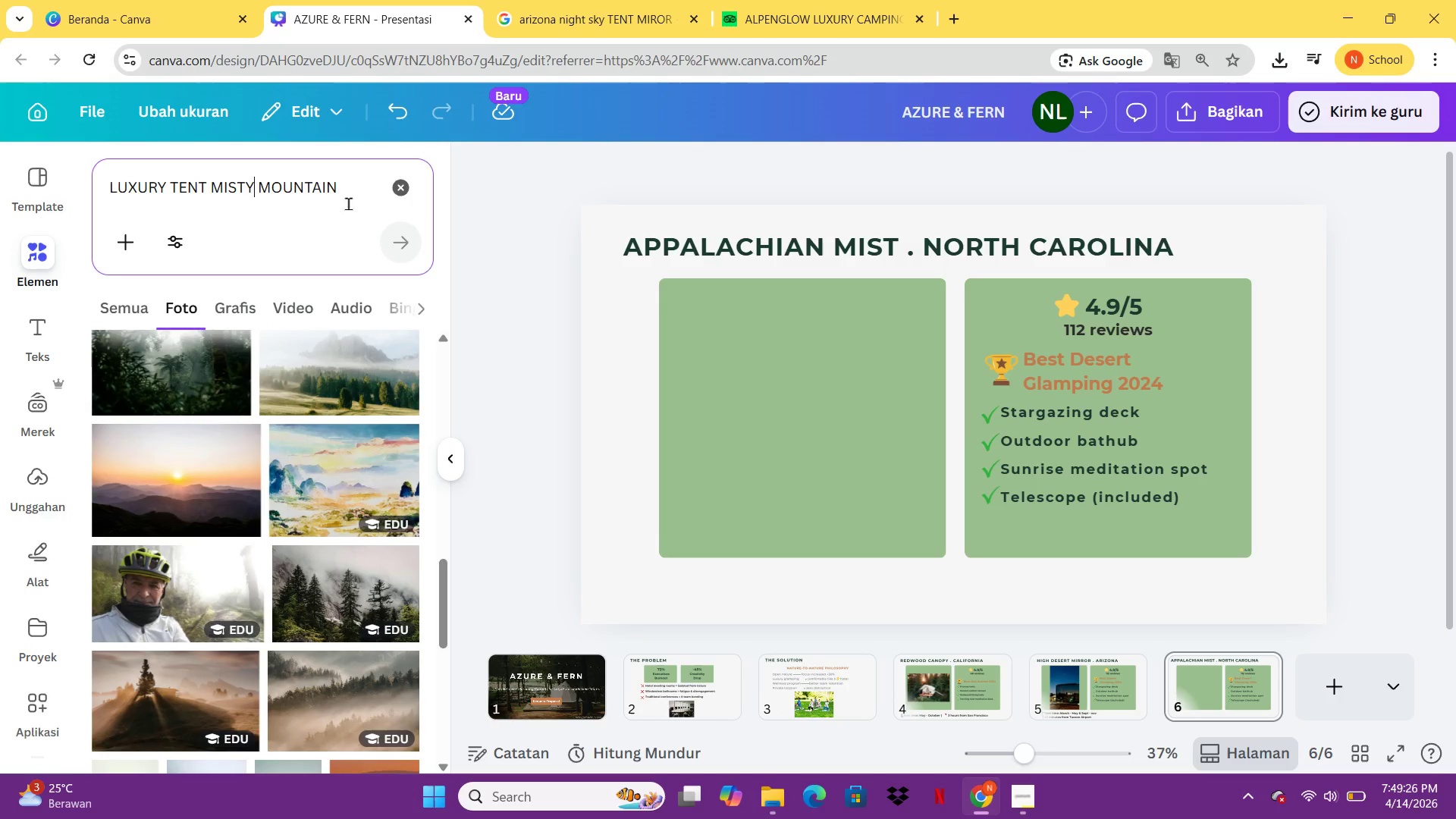 
left_click_drag(start_coordinate=[356, 202], to_coordinate=[107, 210])
 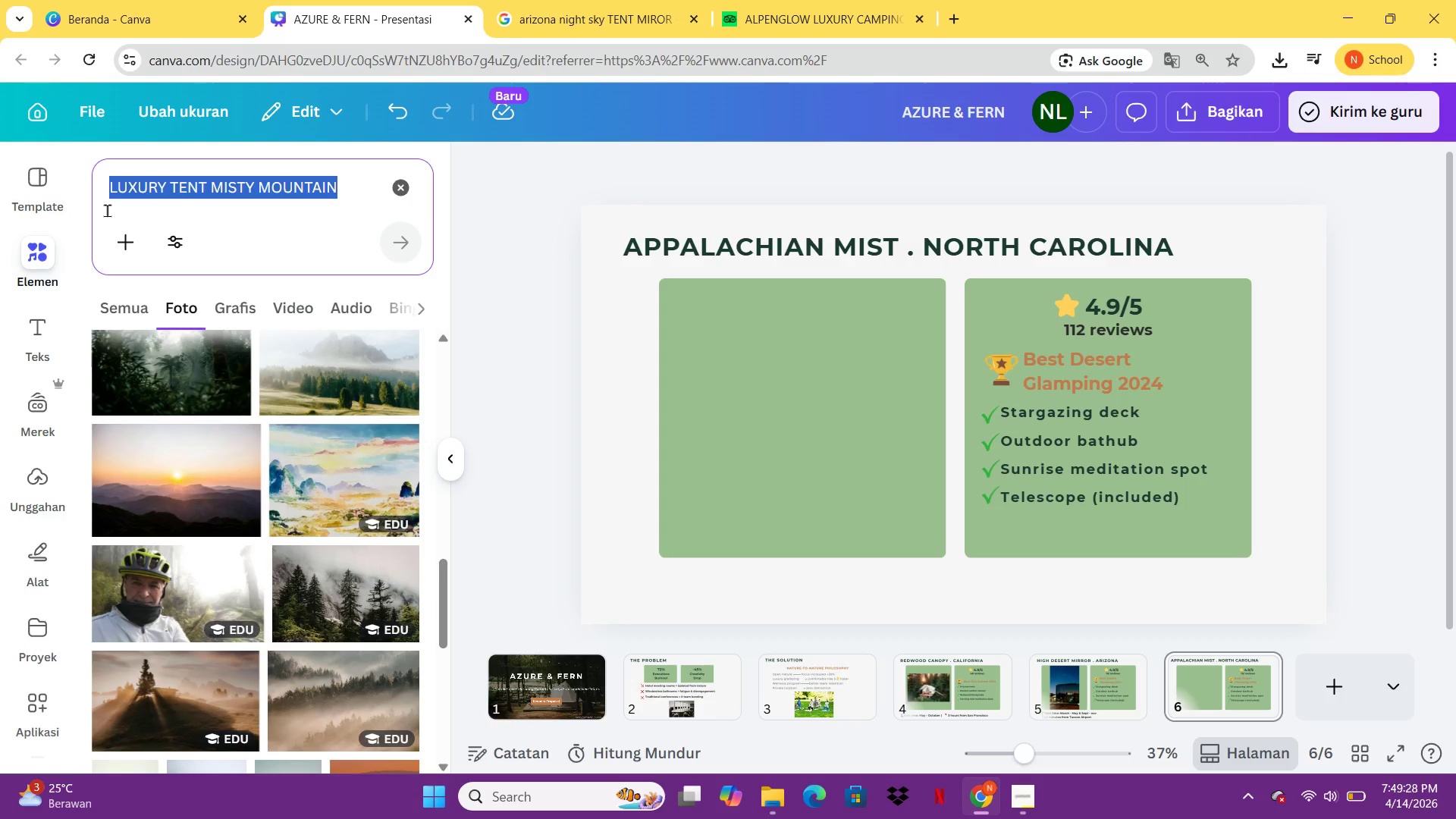 
type(AA)
key(Backspace)
type(PPLACHIAN GA)
key(Backspace)
type(LAMPING FOG)
 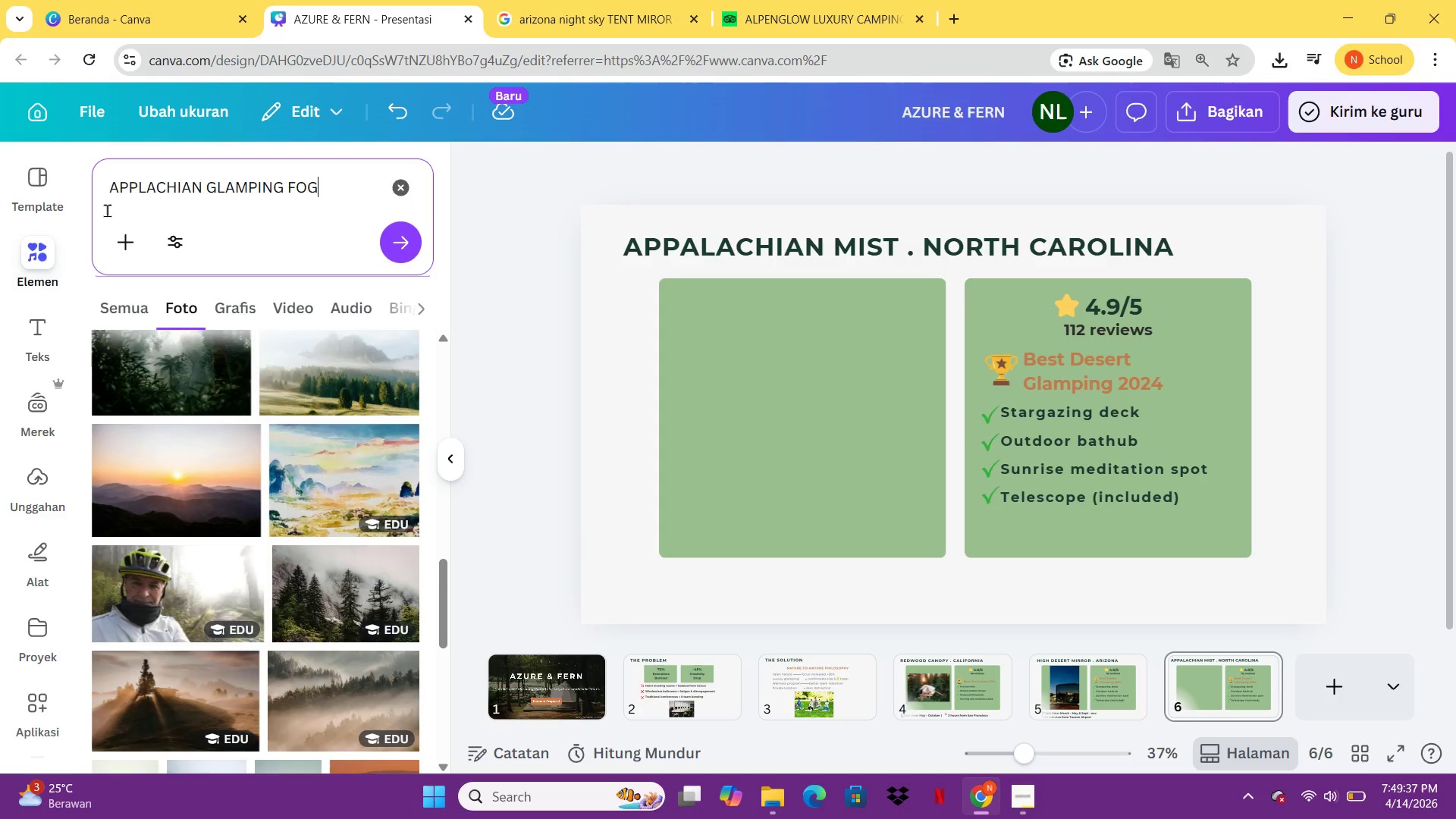 
key(Enter)
 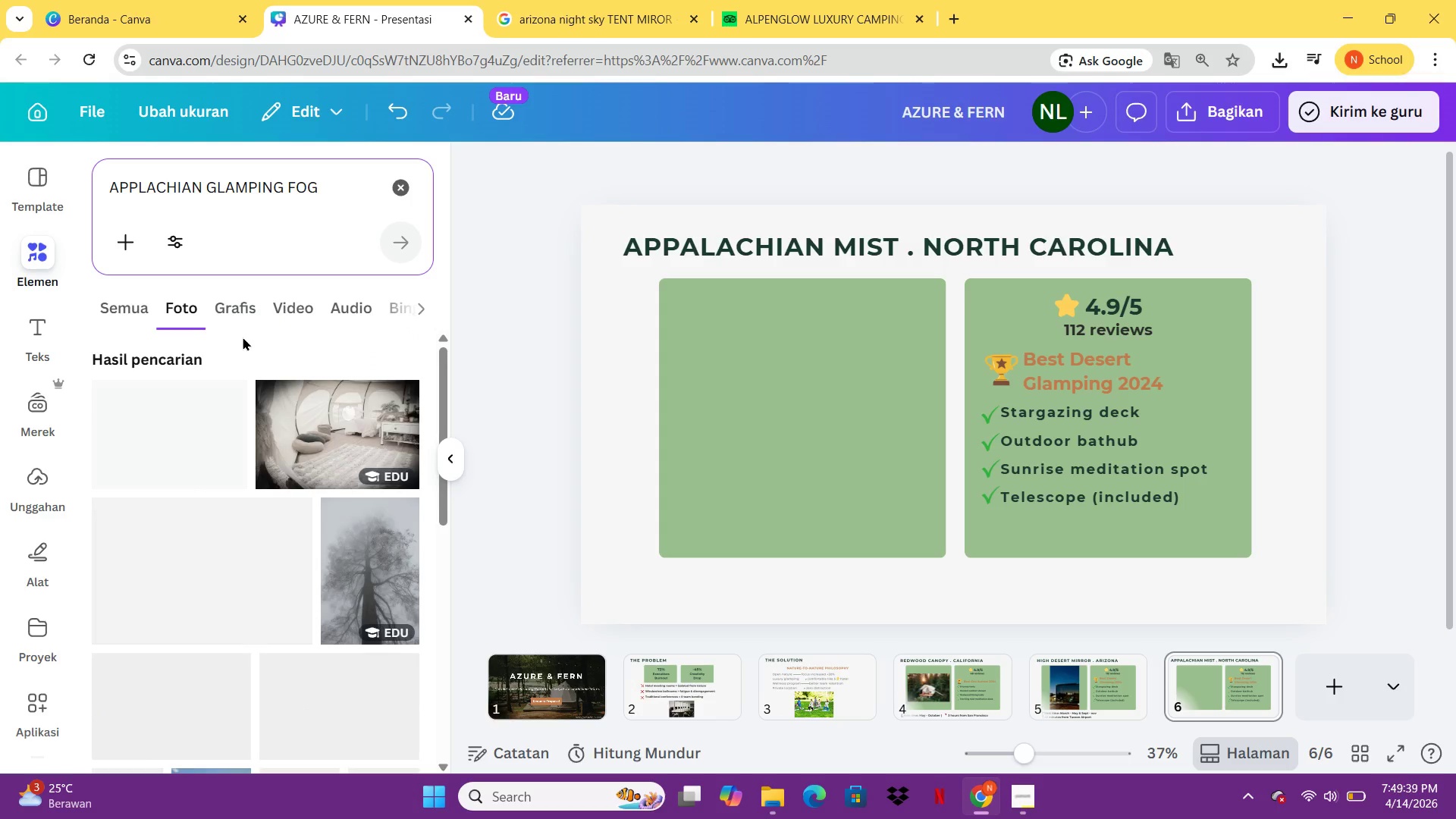 
mouse_move([271, 563])
 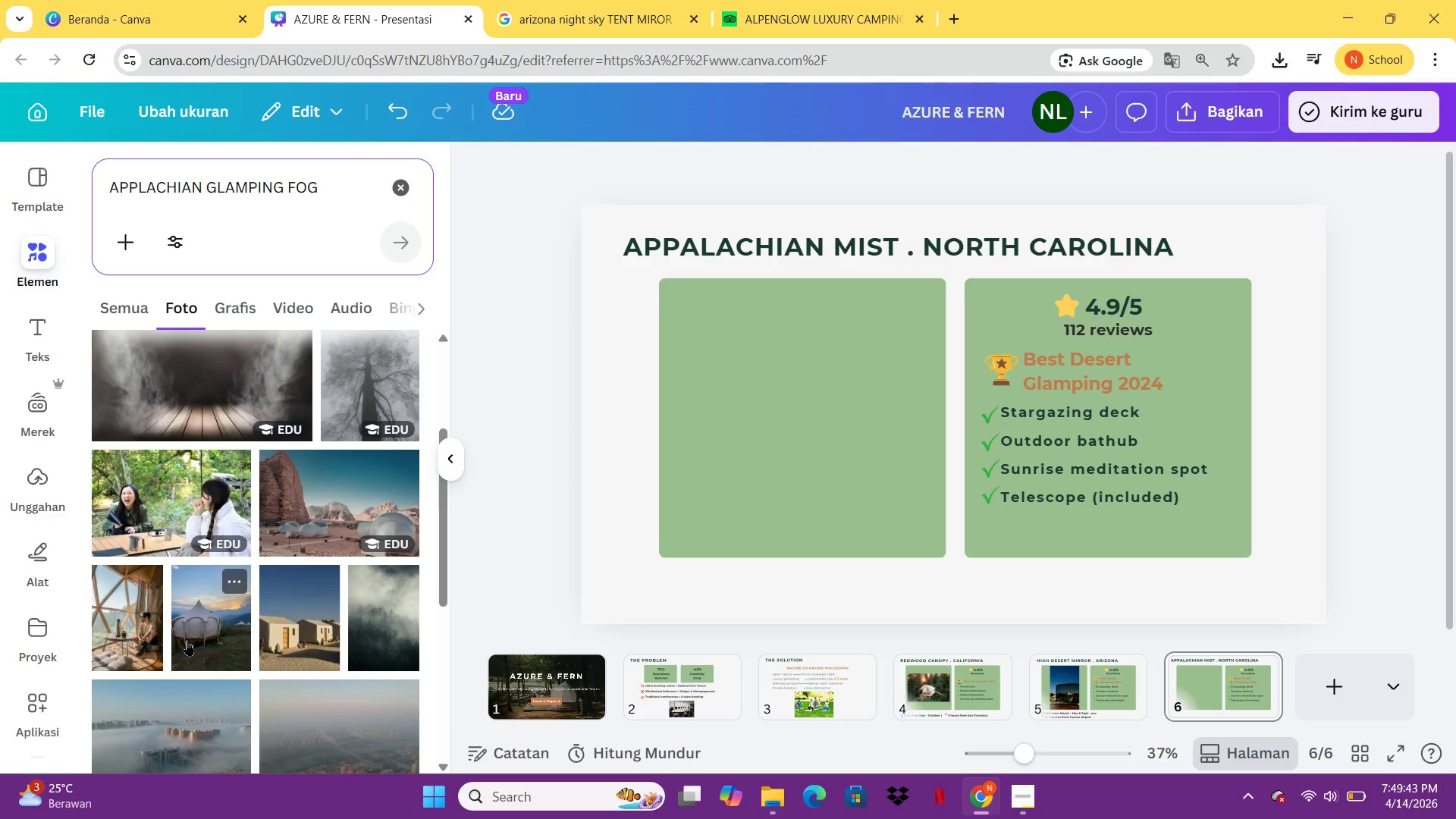 
left_click([187, 640])
 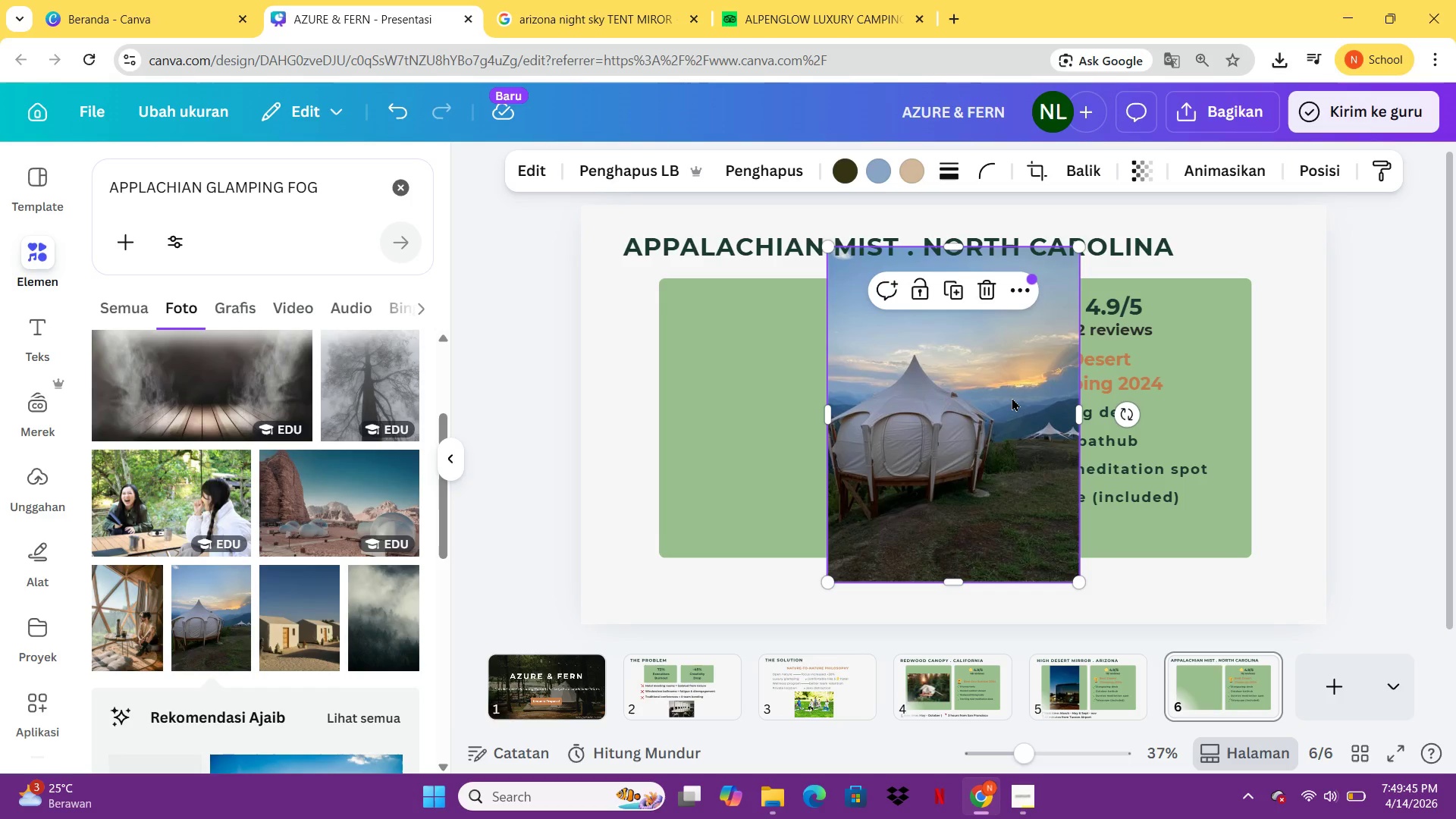 
left_click_drag(start_coordinate=[1012, 397], to_coordinate=[880, 410])
 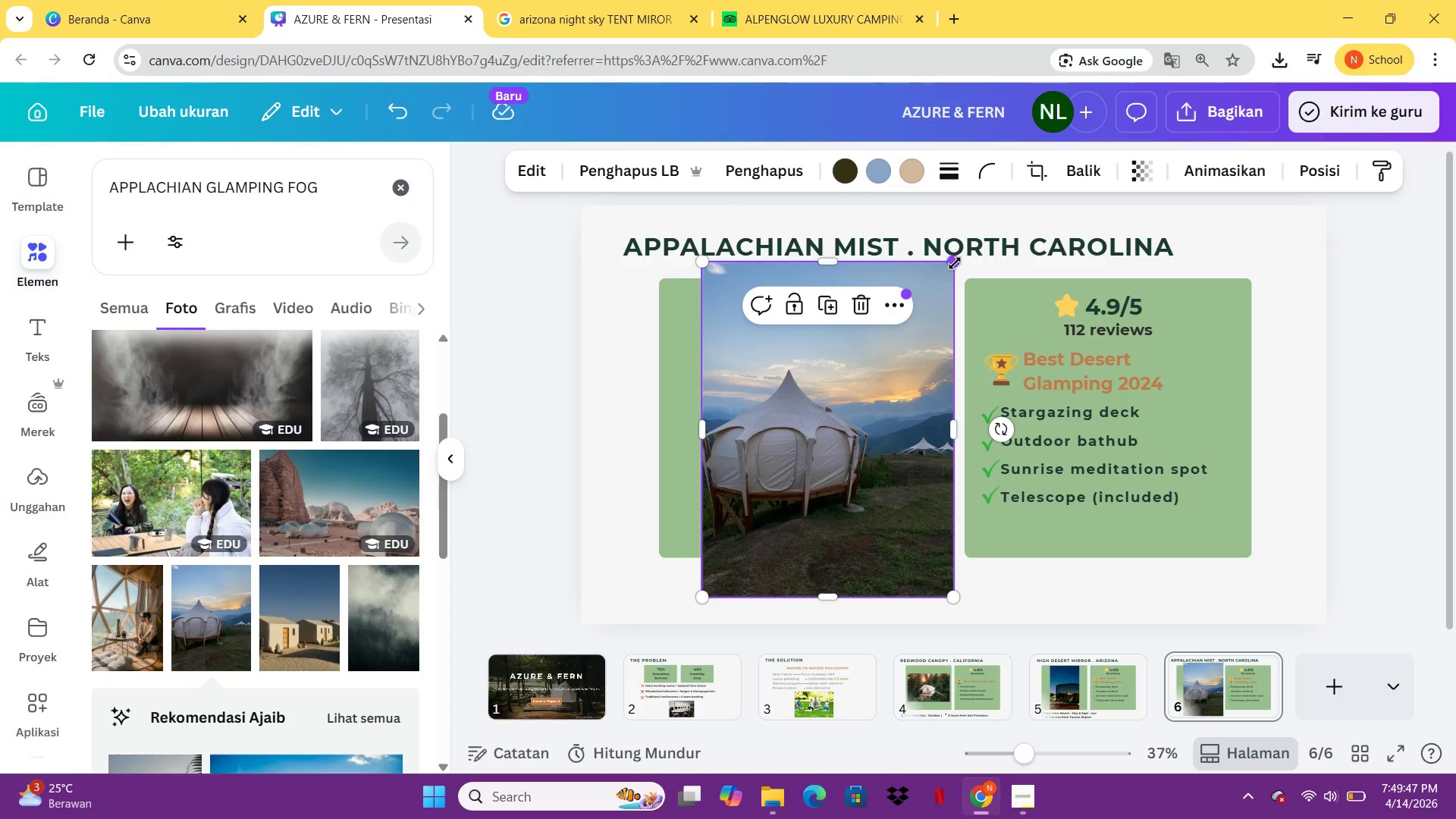 
left_click_drag(start_coordinate=[955, 263], to_coordinate=[898, 362])
 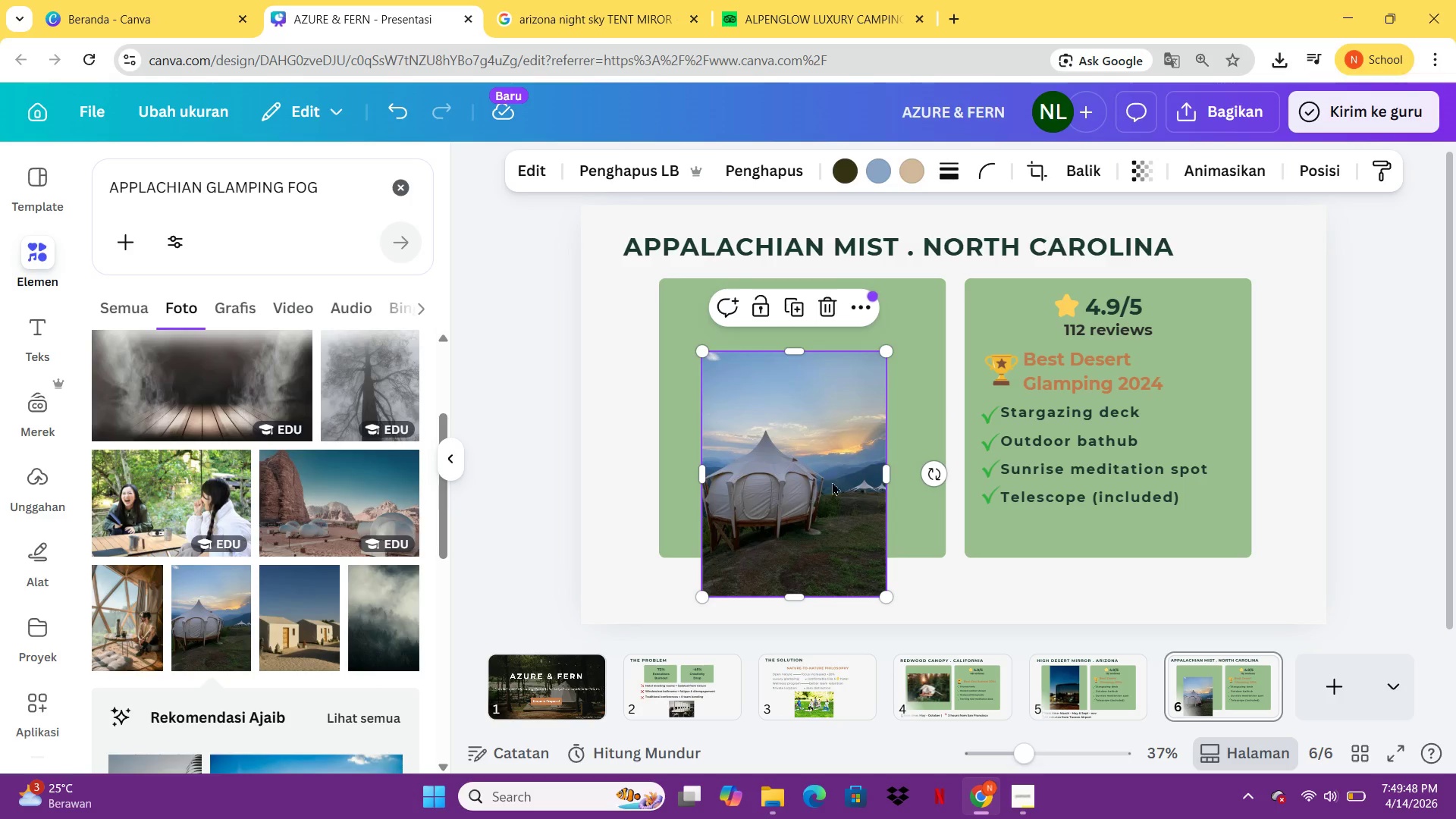 
left_click_drag(start_coordinate=[832, 485], to_coordinate=[848, 422])
 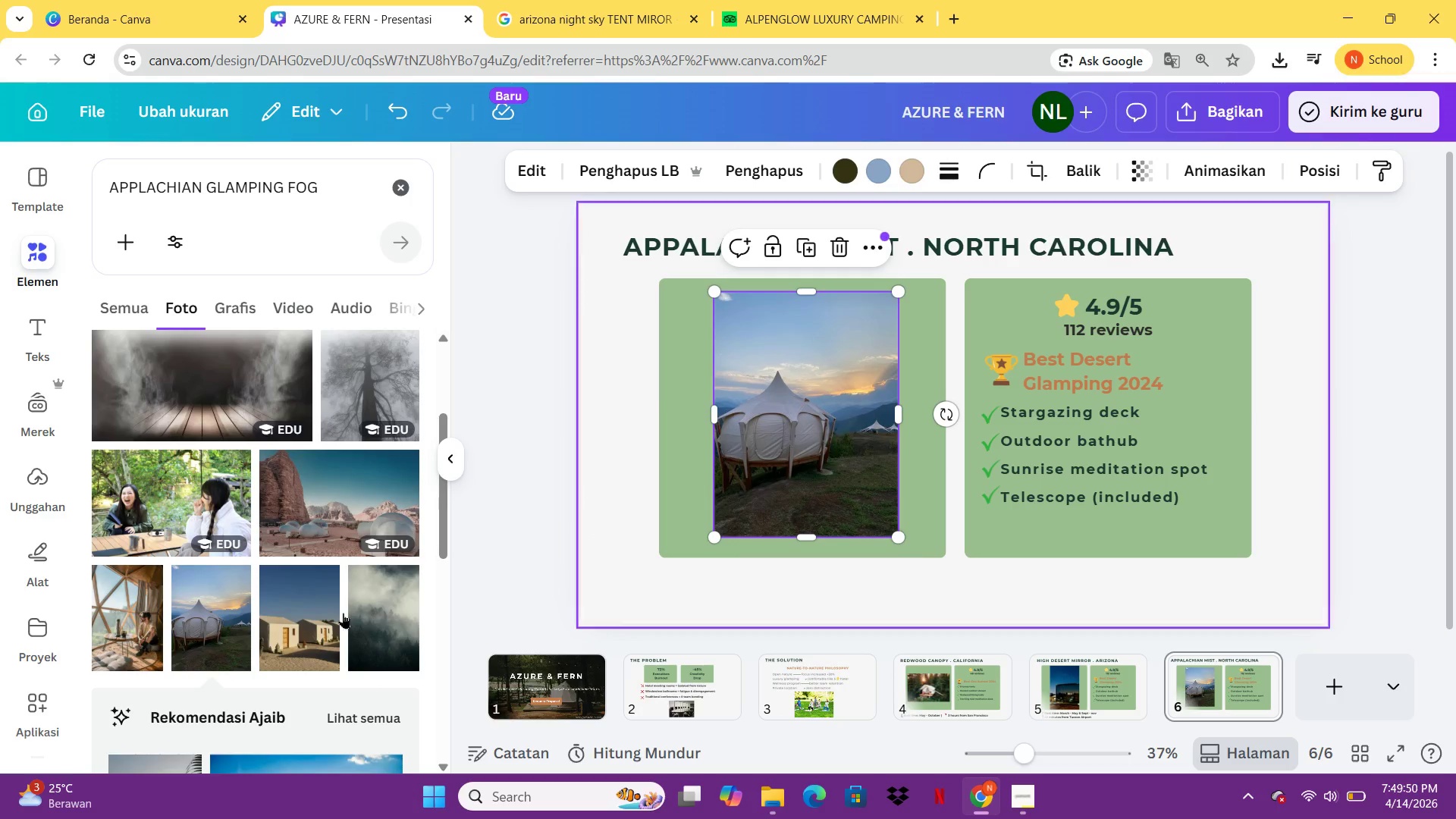 
mouse_move([285, 611])
 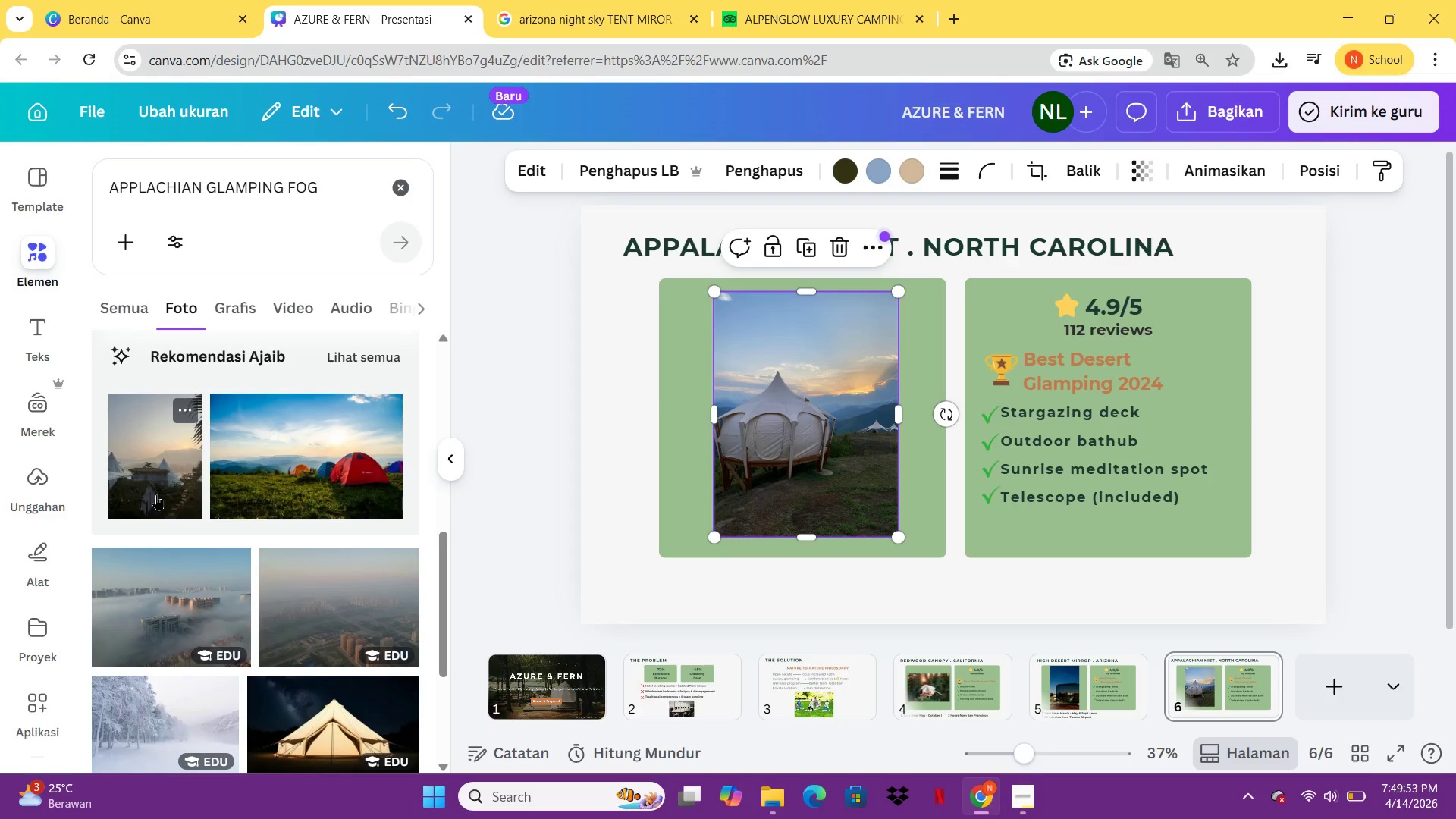 
left_click([156, 494])
 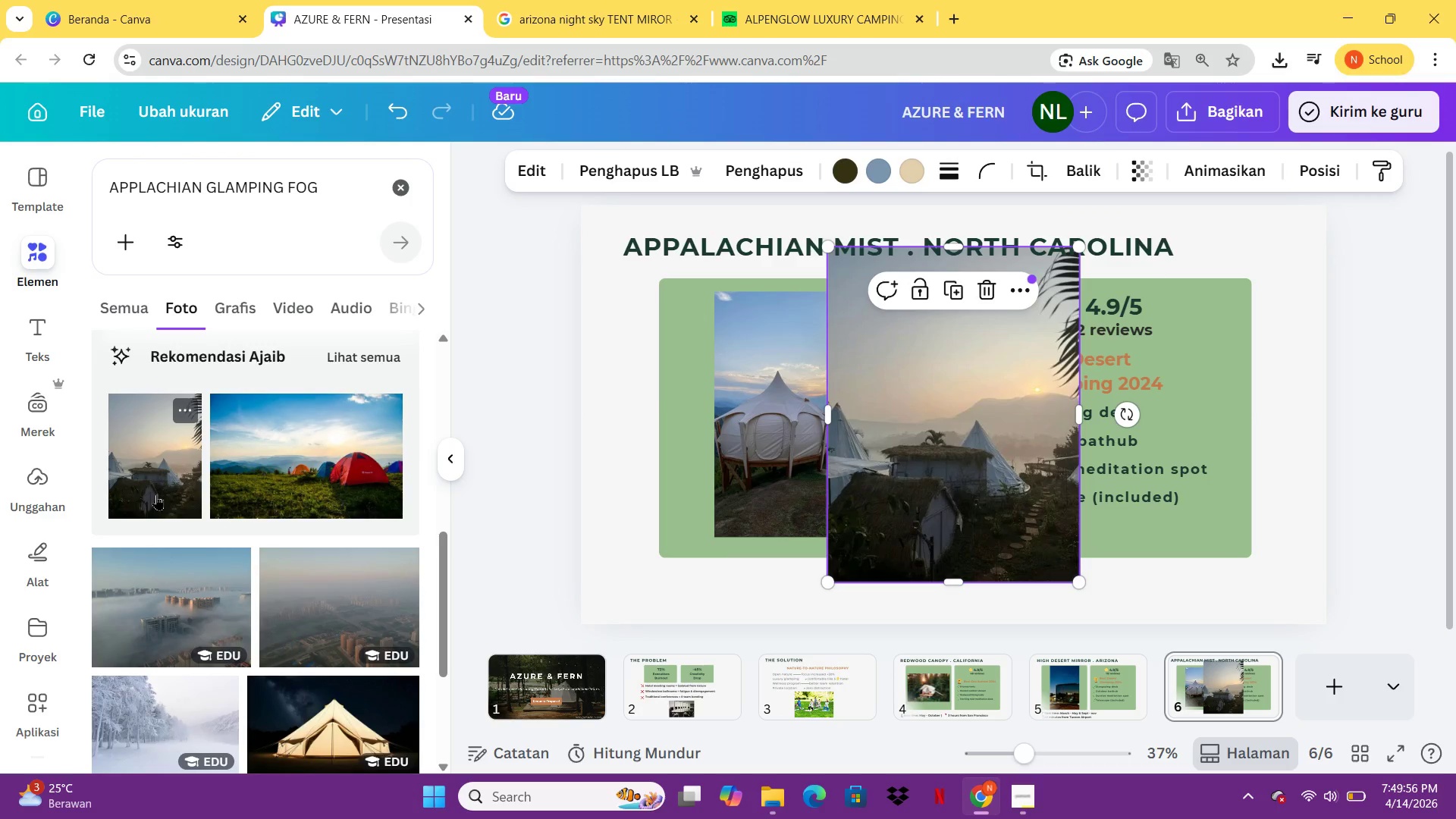 
key(Delete)
 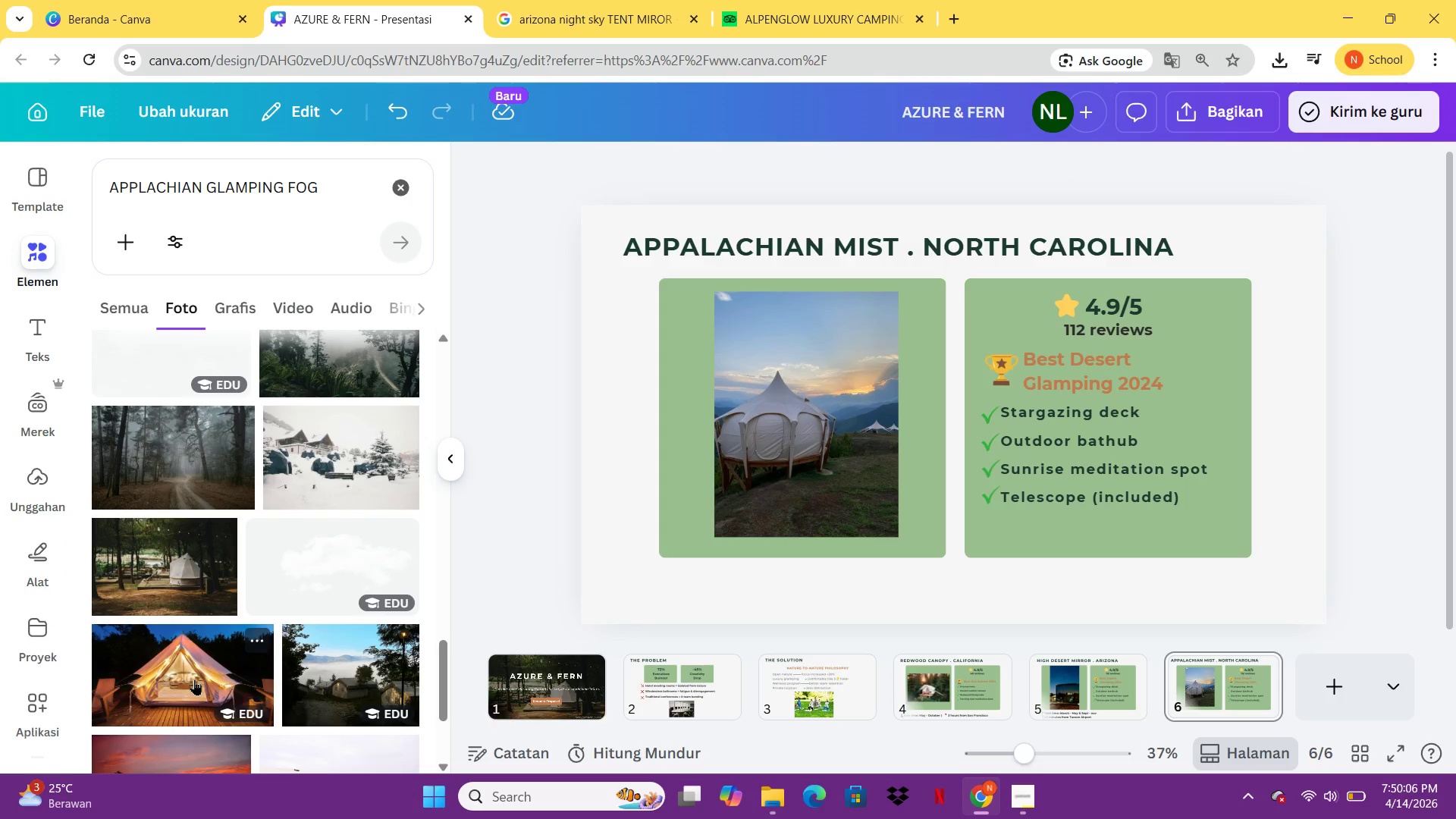 
wait(13.72)
 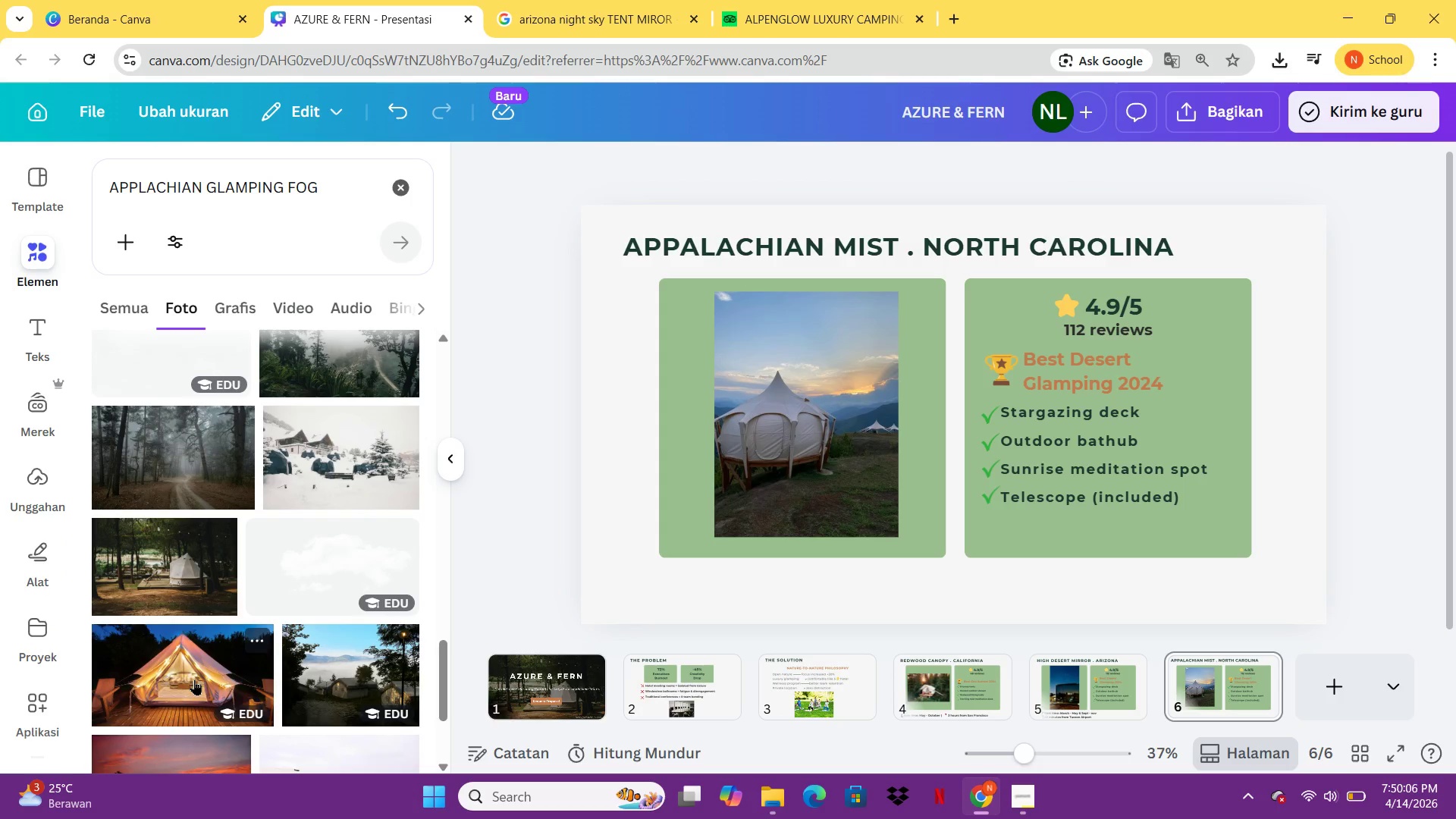 
left_click([348, 485])
 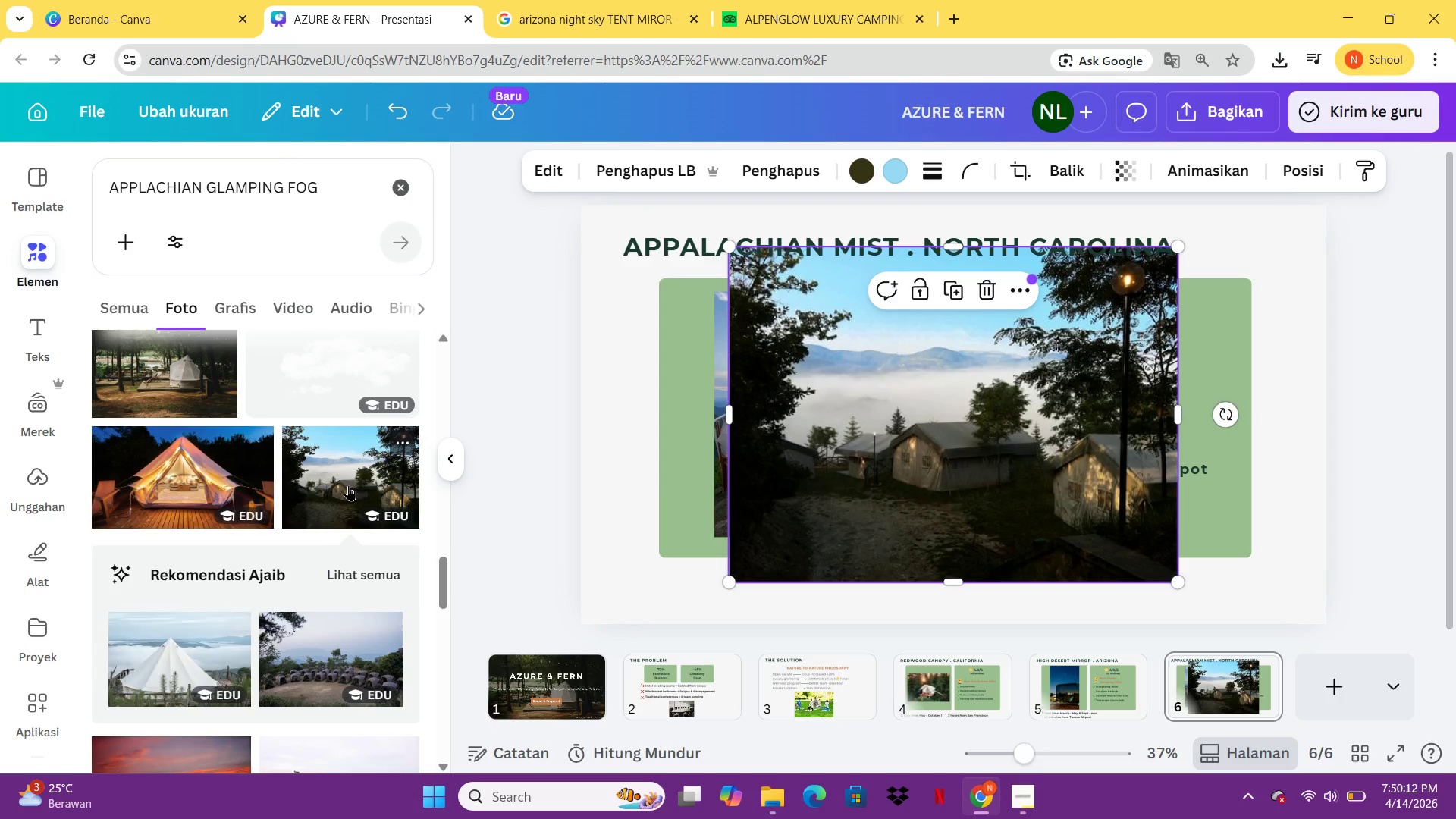 
key(Delete)
 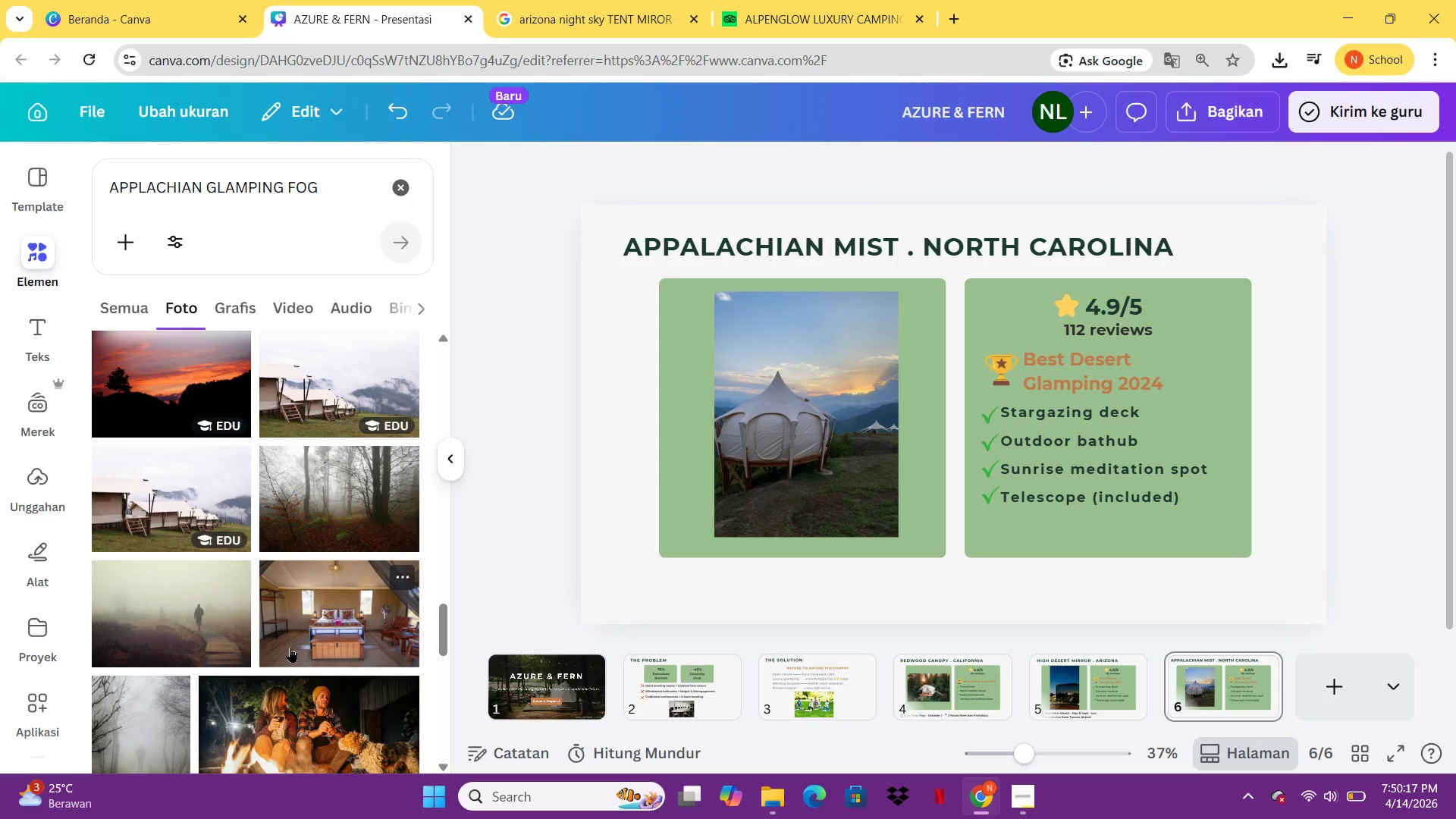 
wait(5.5)
 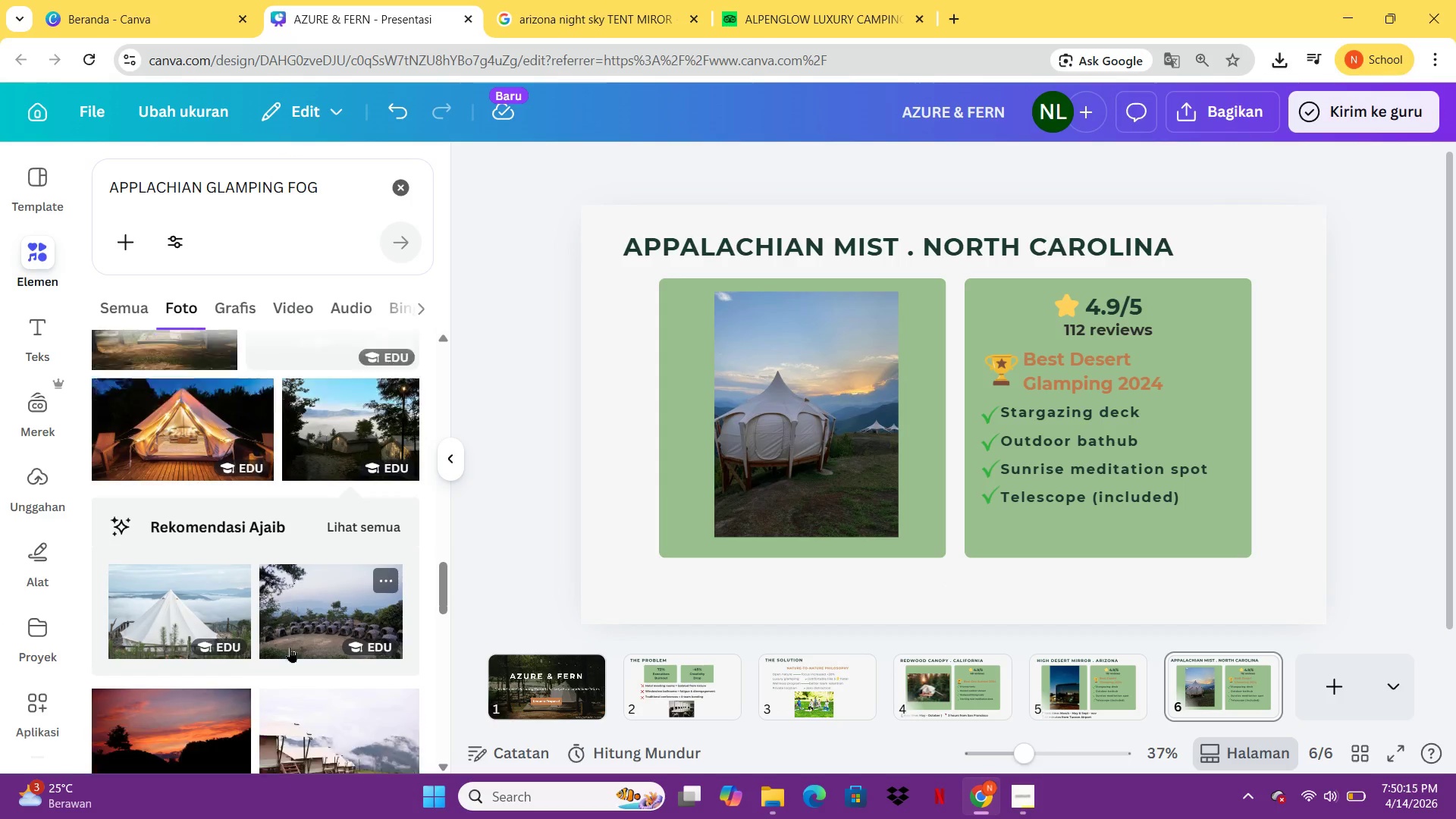 
left_click([770, 463])
 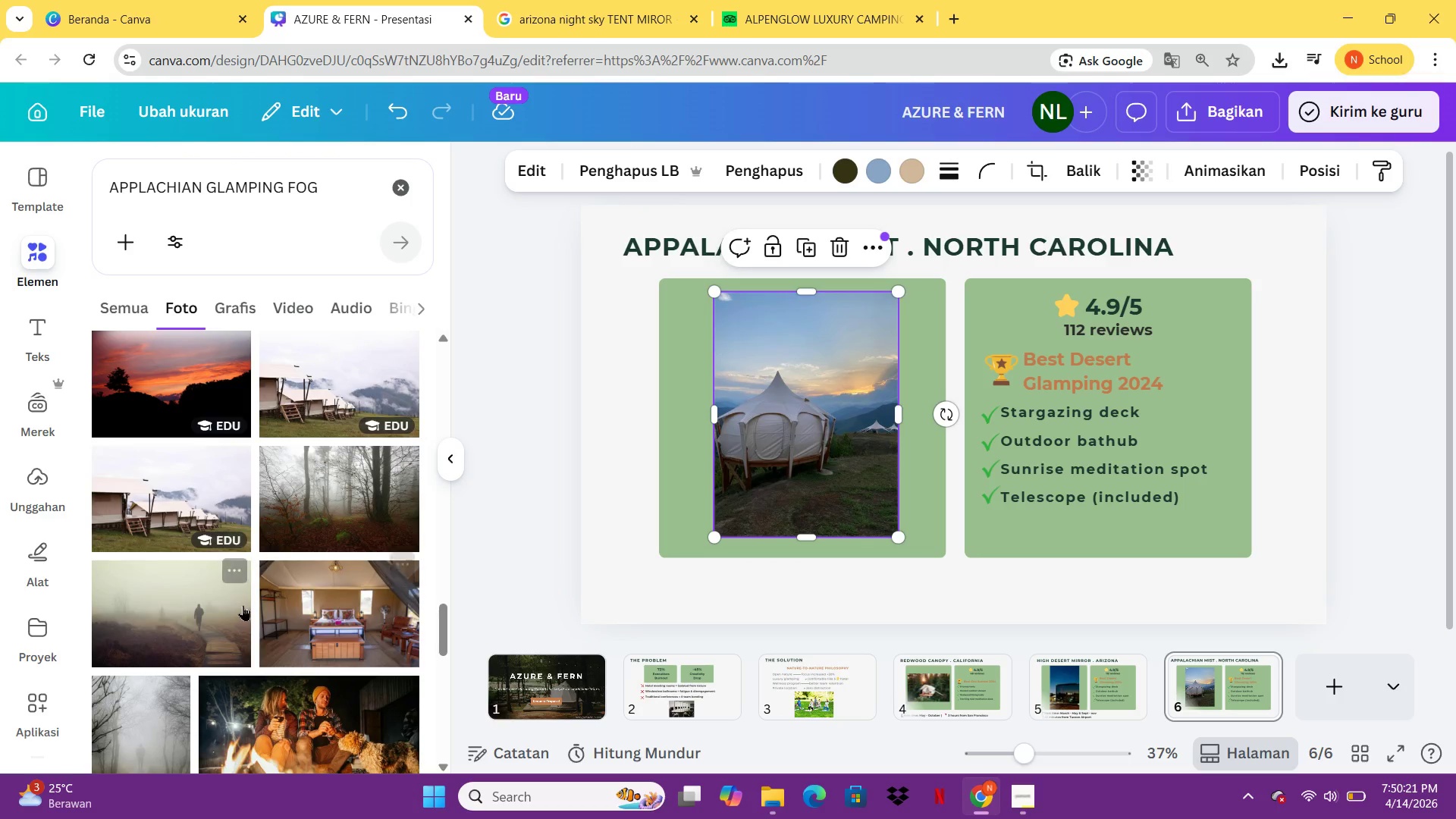 
left_click([178, 538])
 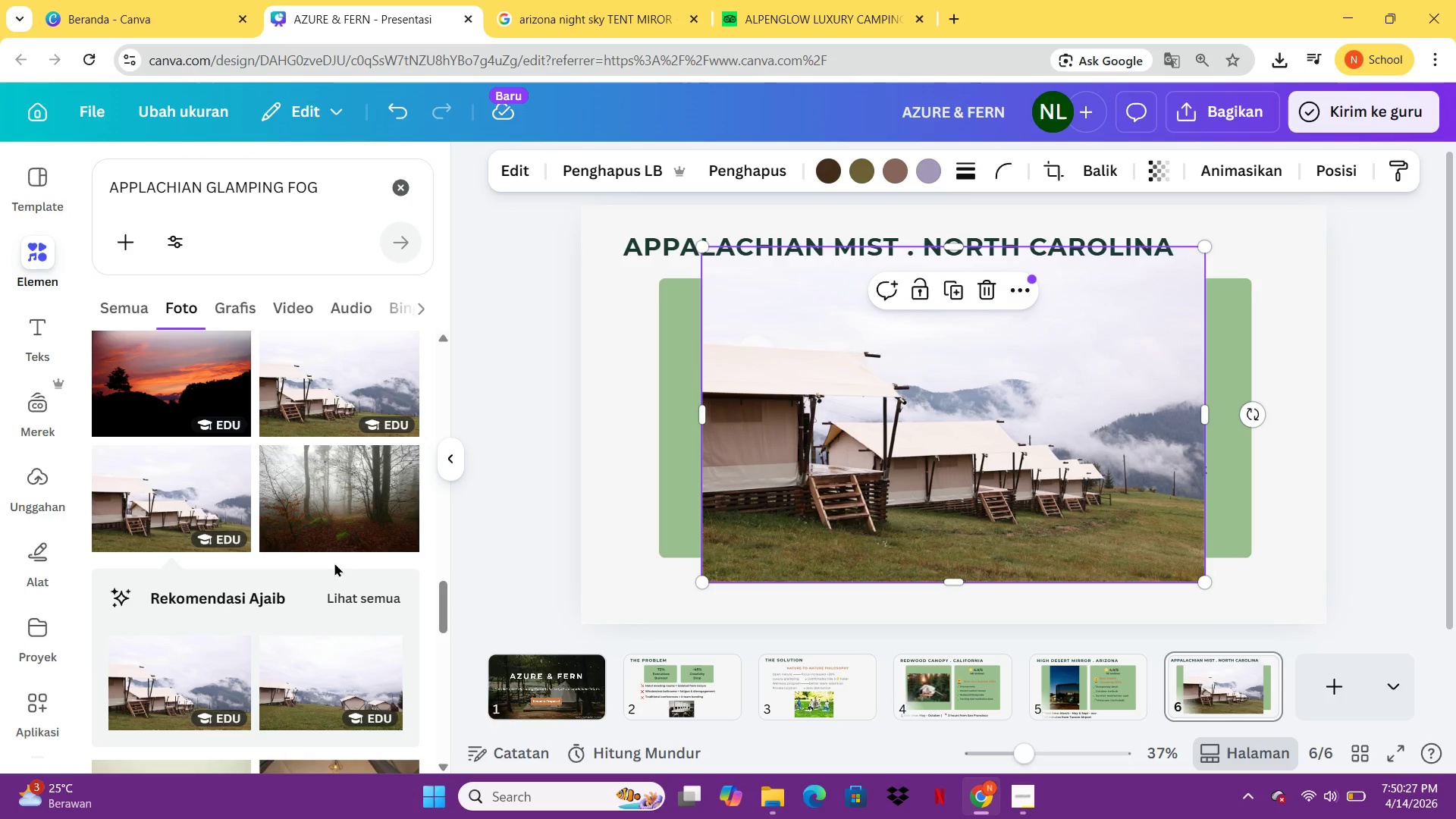 
wait(7.73)
 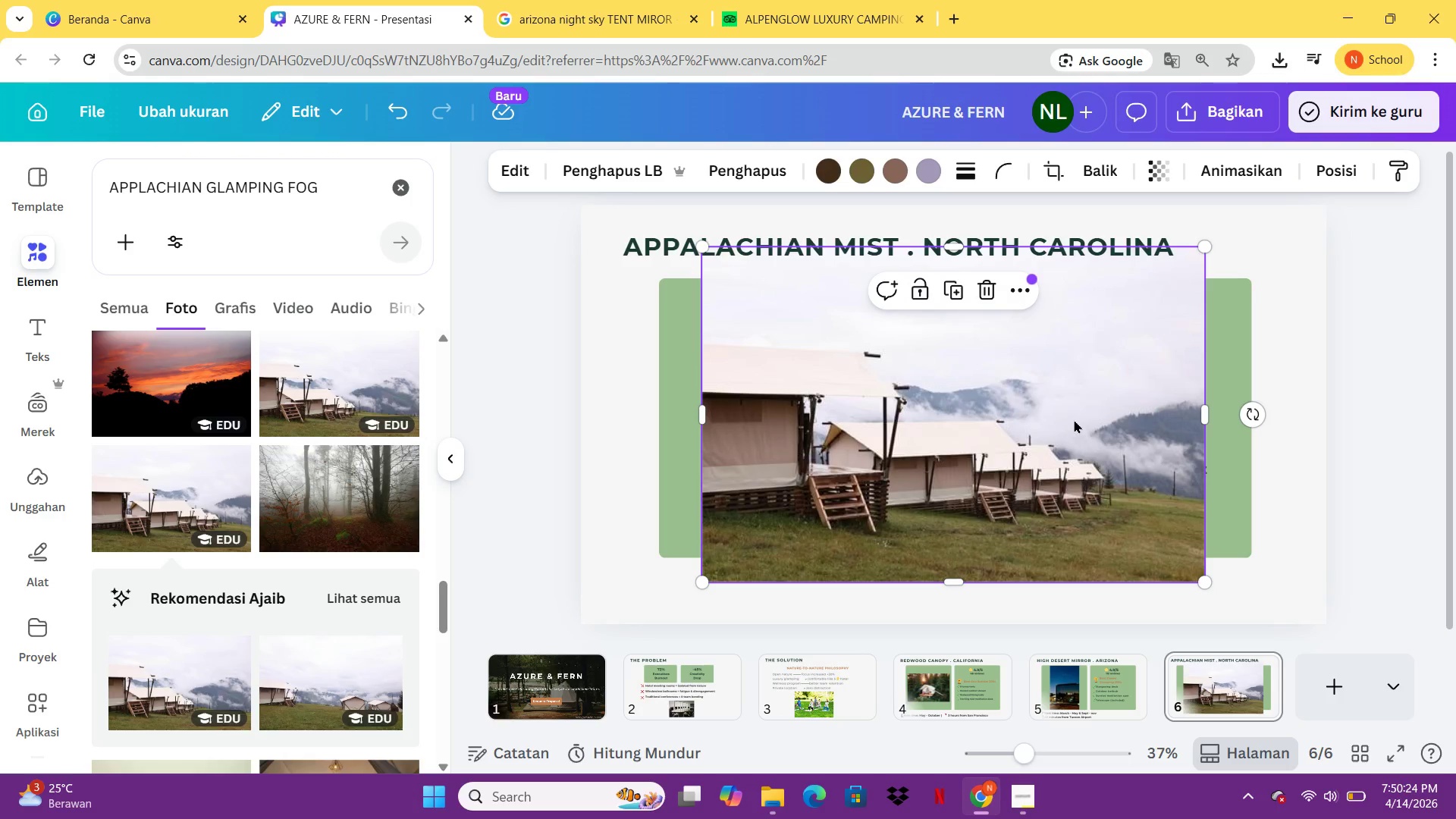 
mouse_move([394, 573])
 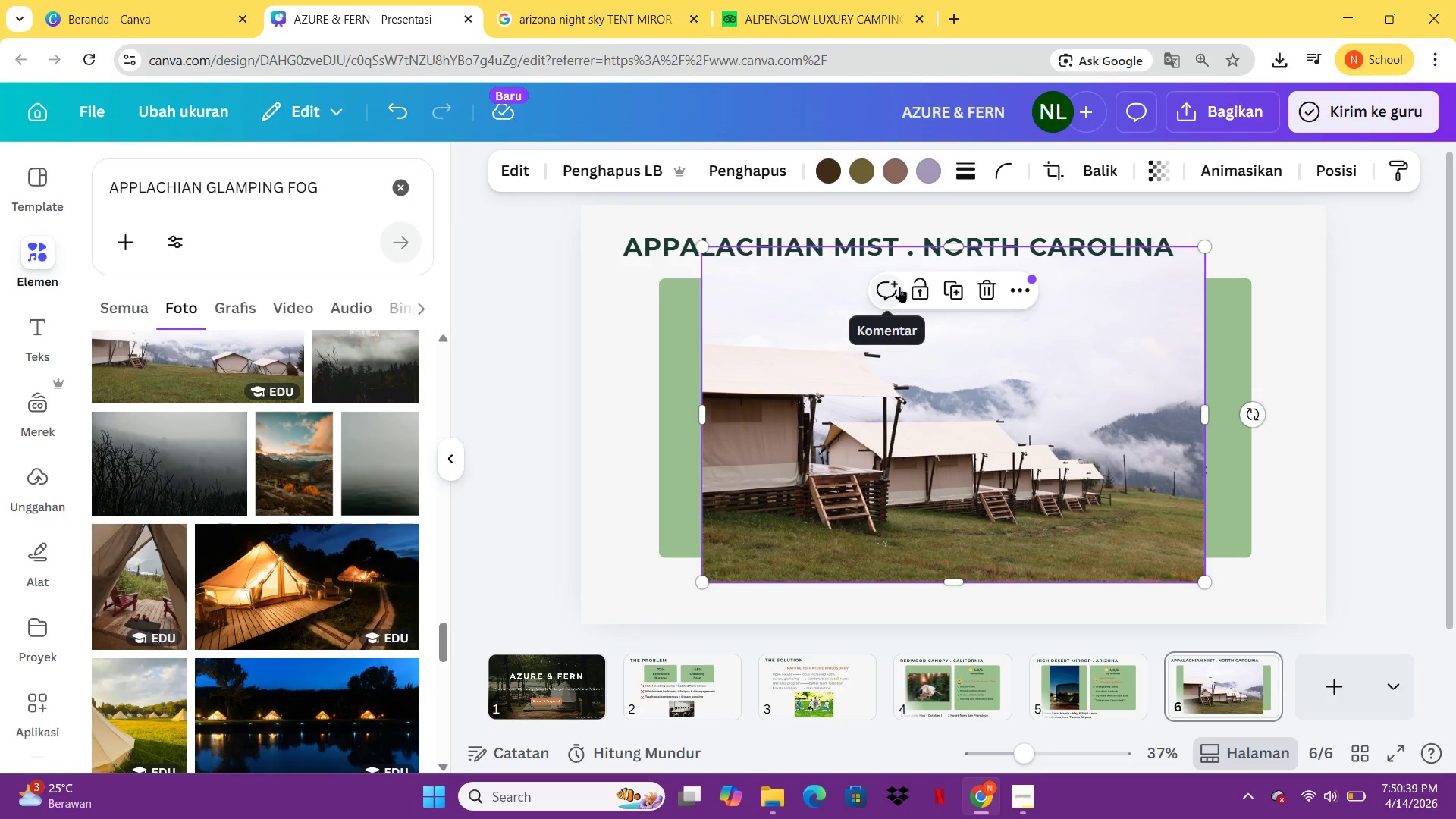 
left_click_drag(start_coordinate=[899, 287], to_coordinate=[1228, 363])
 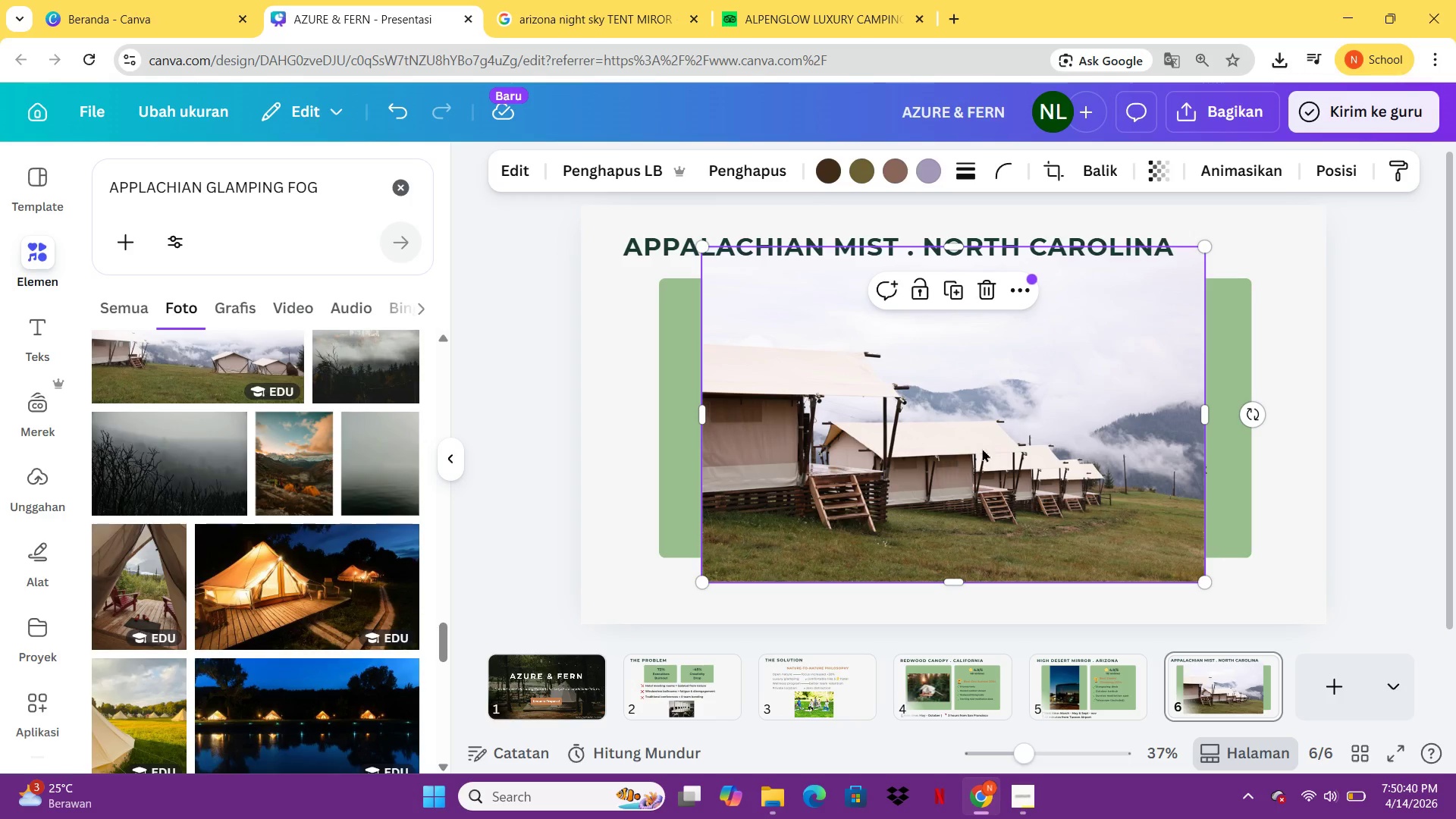 
left_click([985, 448])
 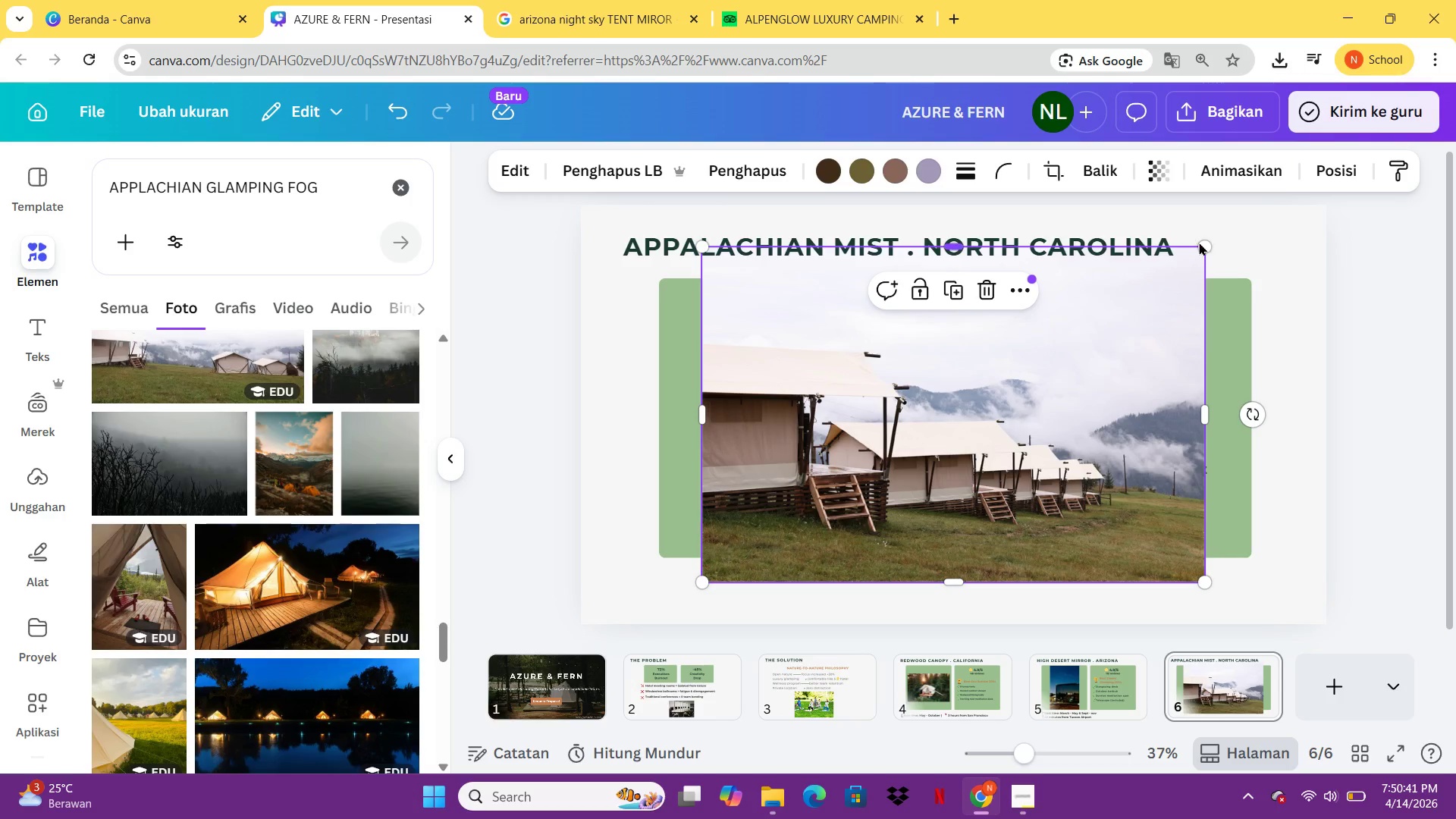 
left_click_drag(start_coordinate=[1203, 242], to_coordinate=[1023, 433])
 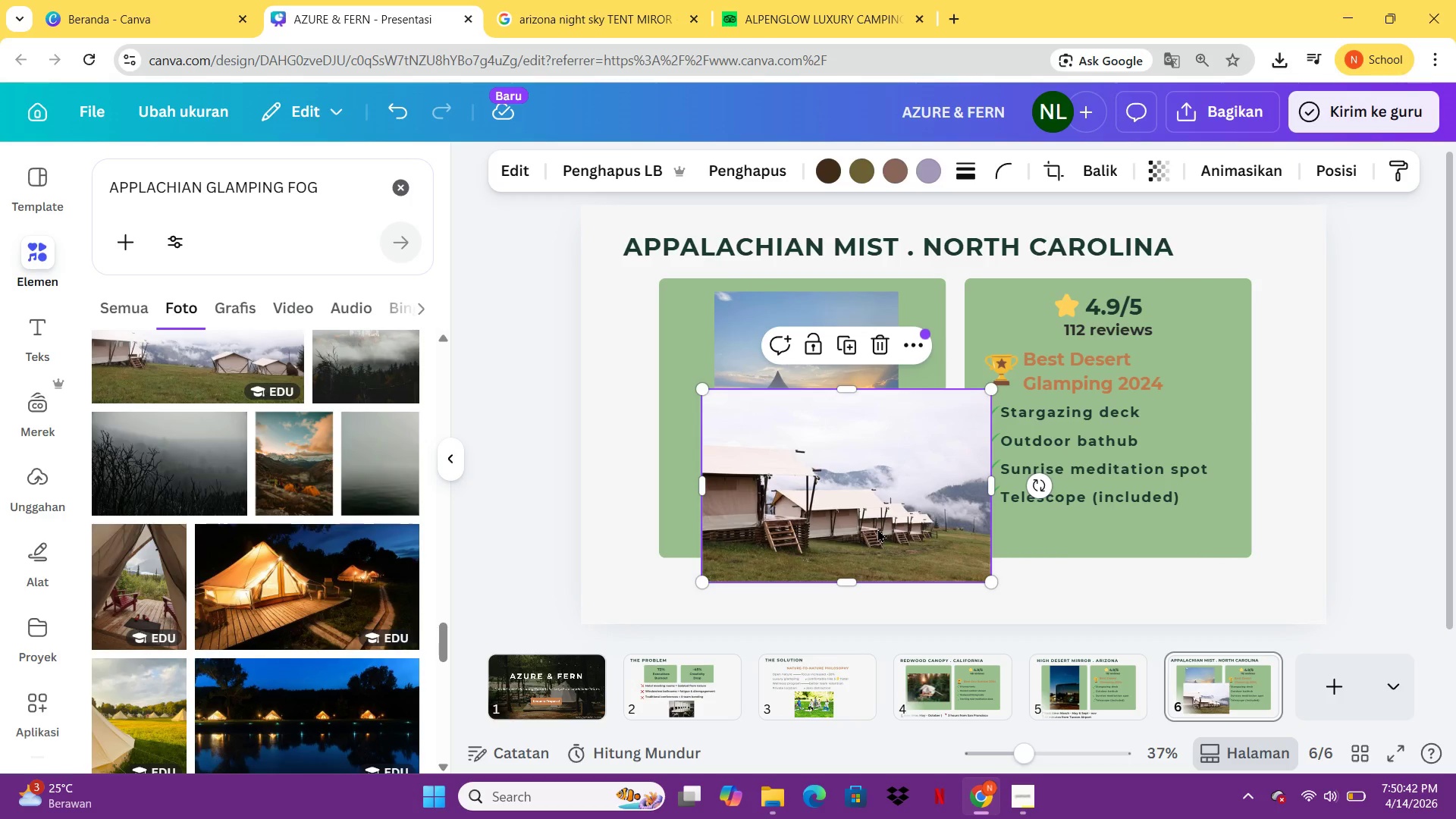 
left_click_drag(start_coordinate=[877, 529], to_coordinate=[1176, 431])
 